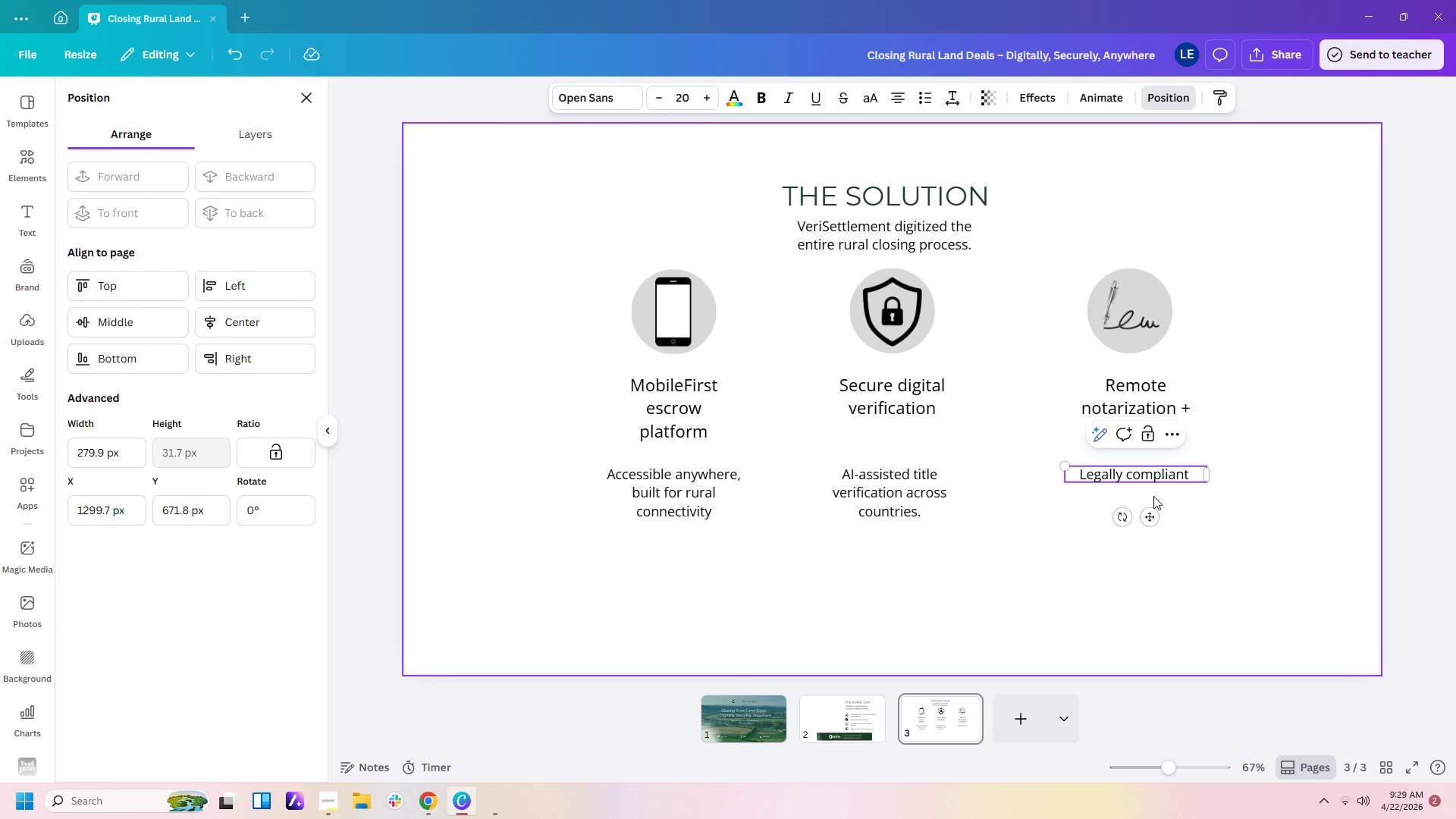 
type(eSignature and reote)
key(Backspace)
key(Backspace)
key(Backspace)
type(mote )
 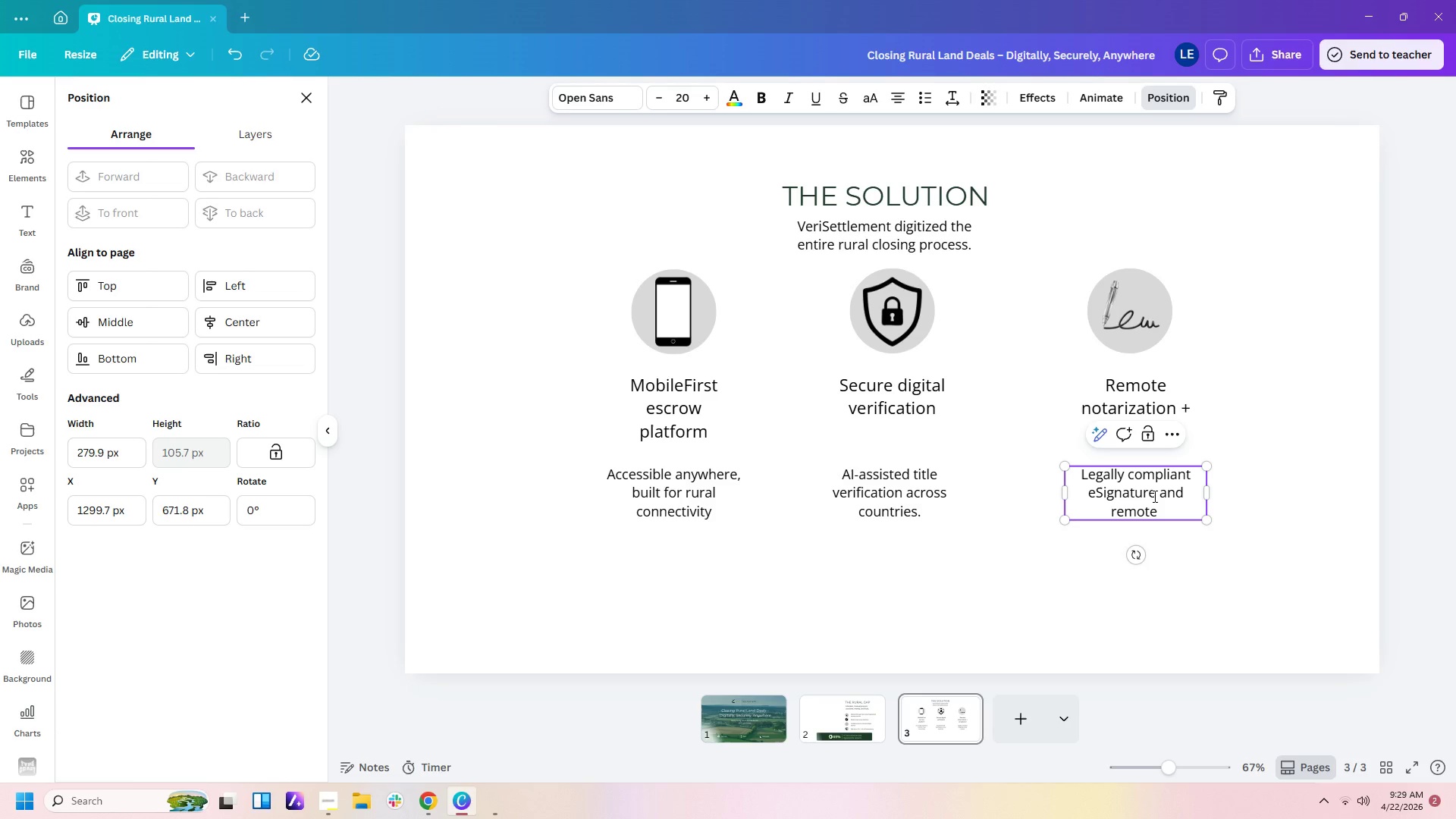 
type(countries)
key(Backspace)
key(Backspace)
key(Backspace)
key(Backspace)
key(Backspace)
key(Backspace)
key(Backspace)
key(Backspace)
key(Backspace)
type(notarization)
 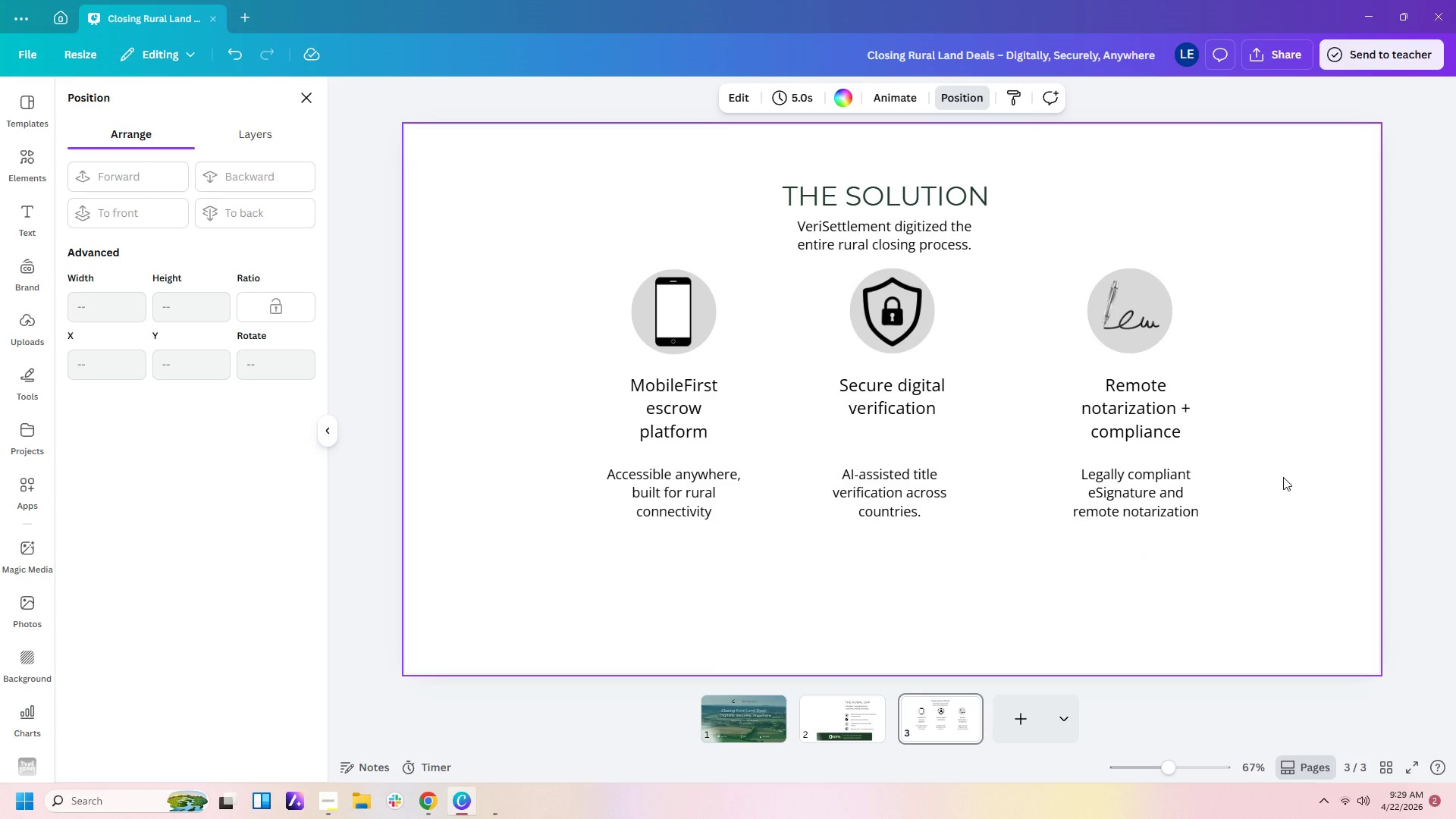 
left_click([1132, 494])
 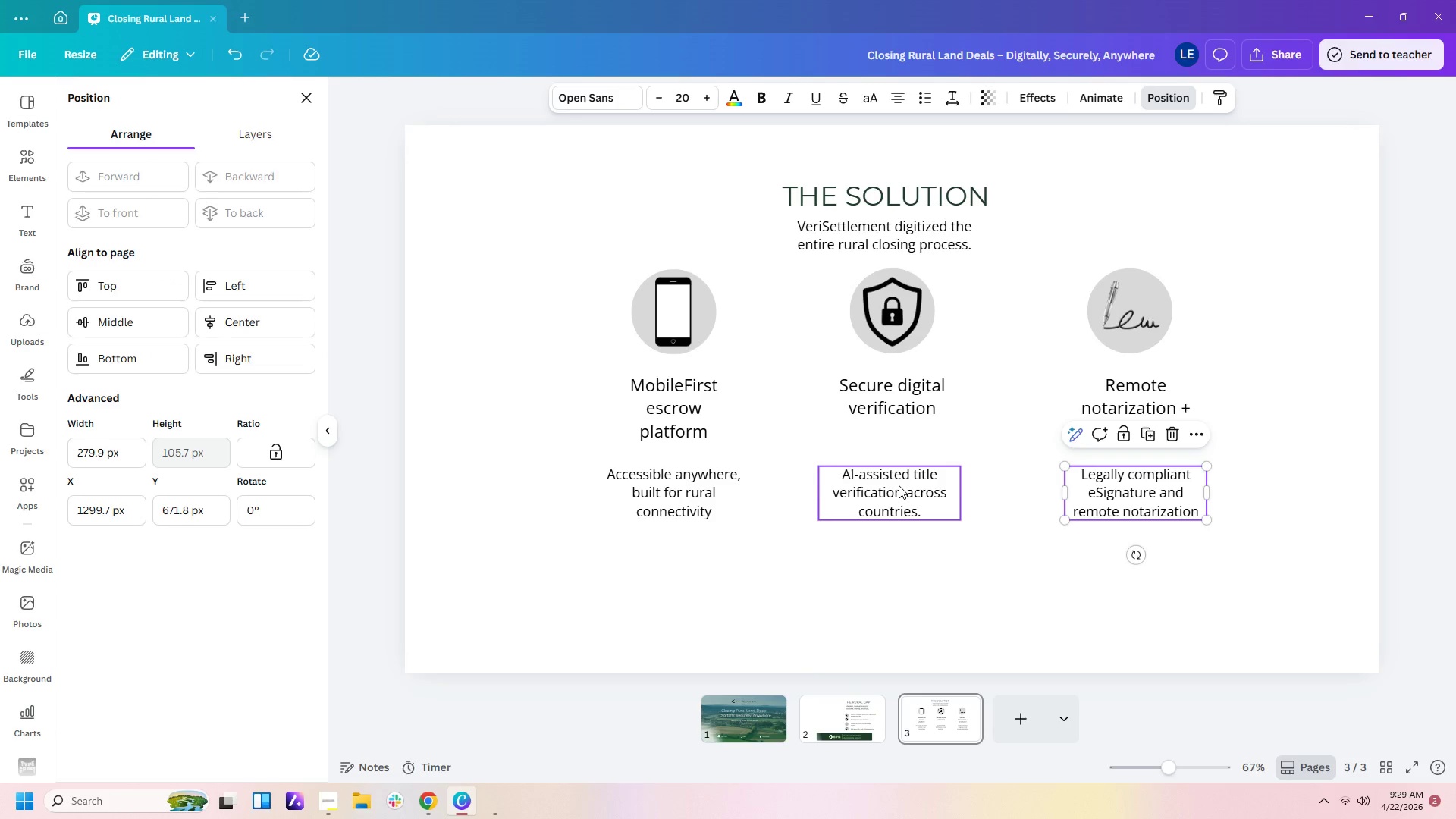 
left_click([892, 485])
 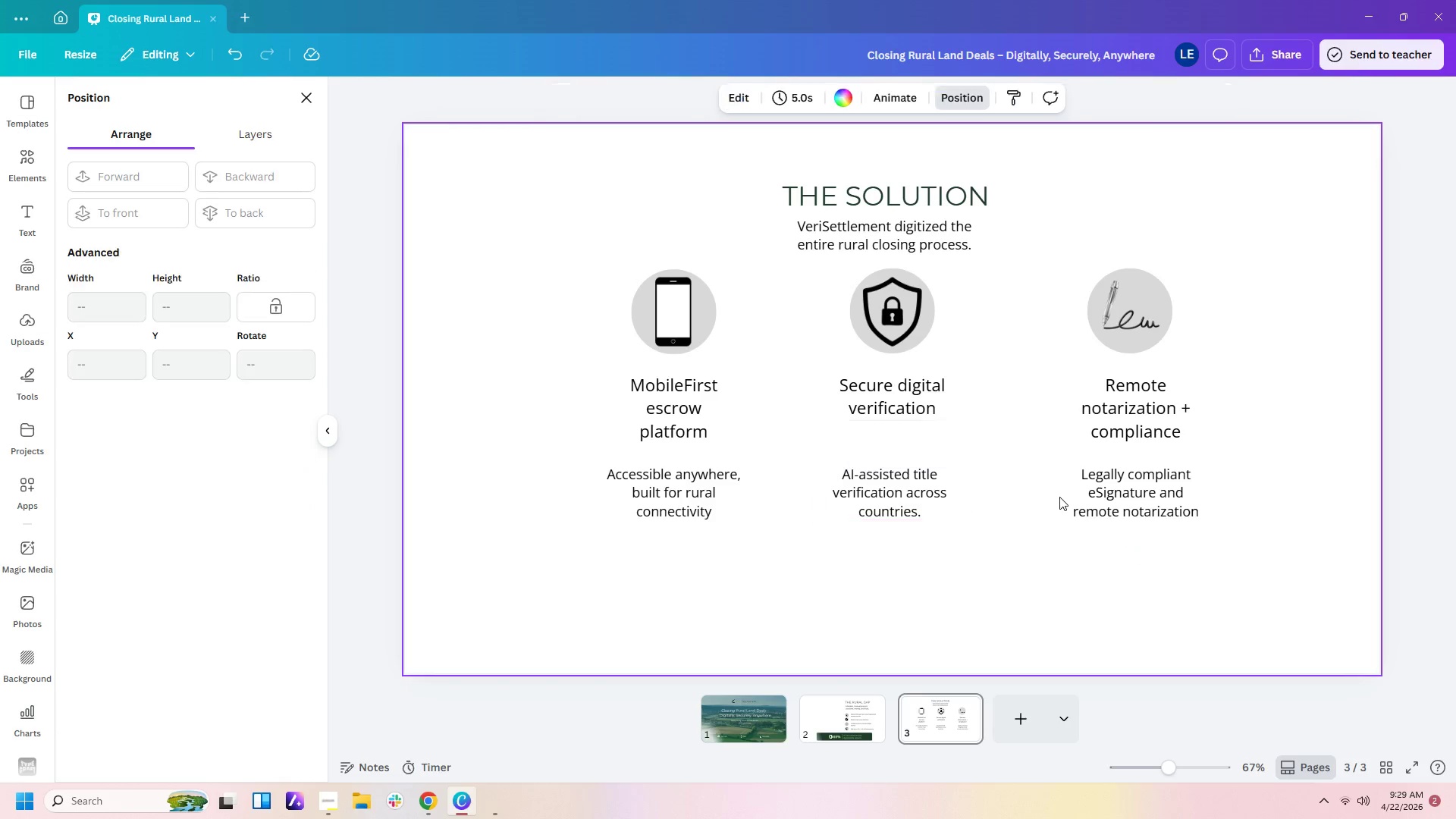 
double_click([1155, 497])
 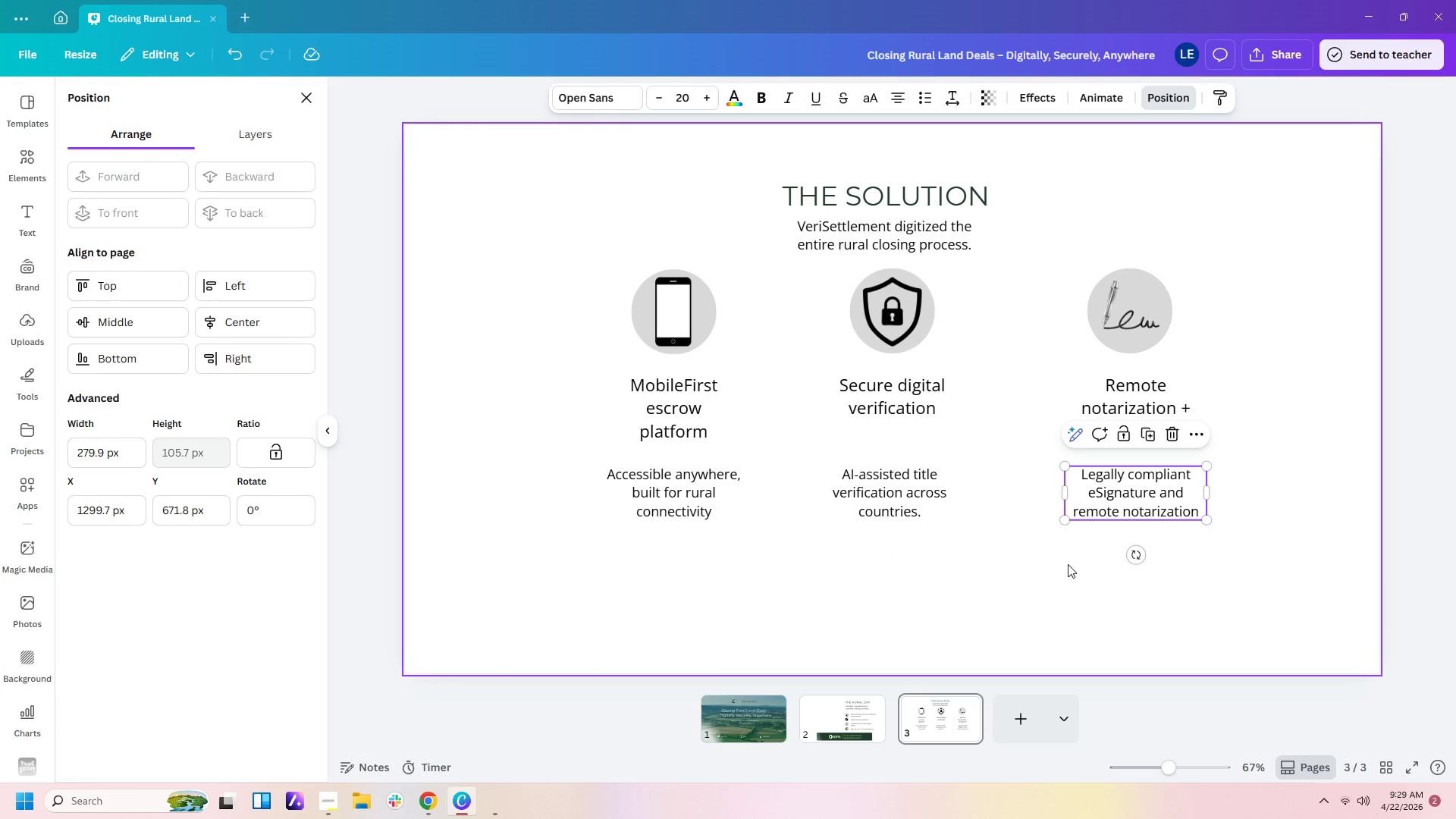 
triple_click([1068, 564])
 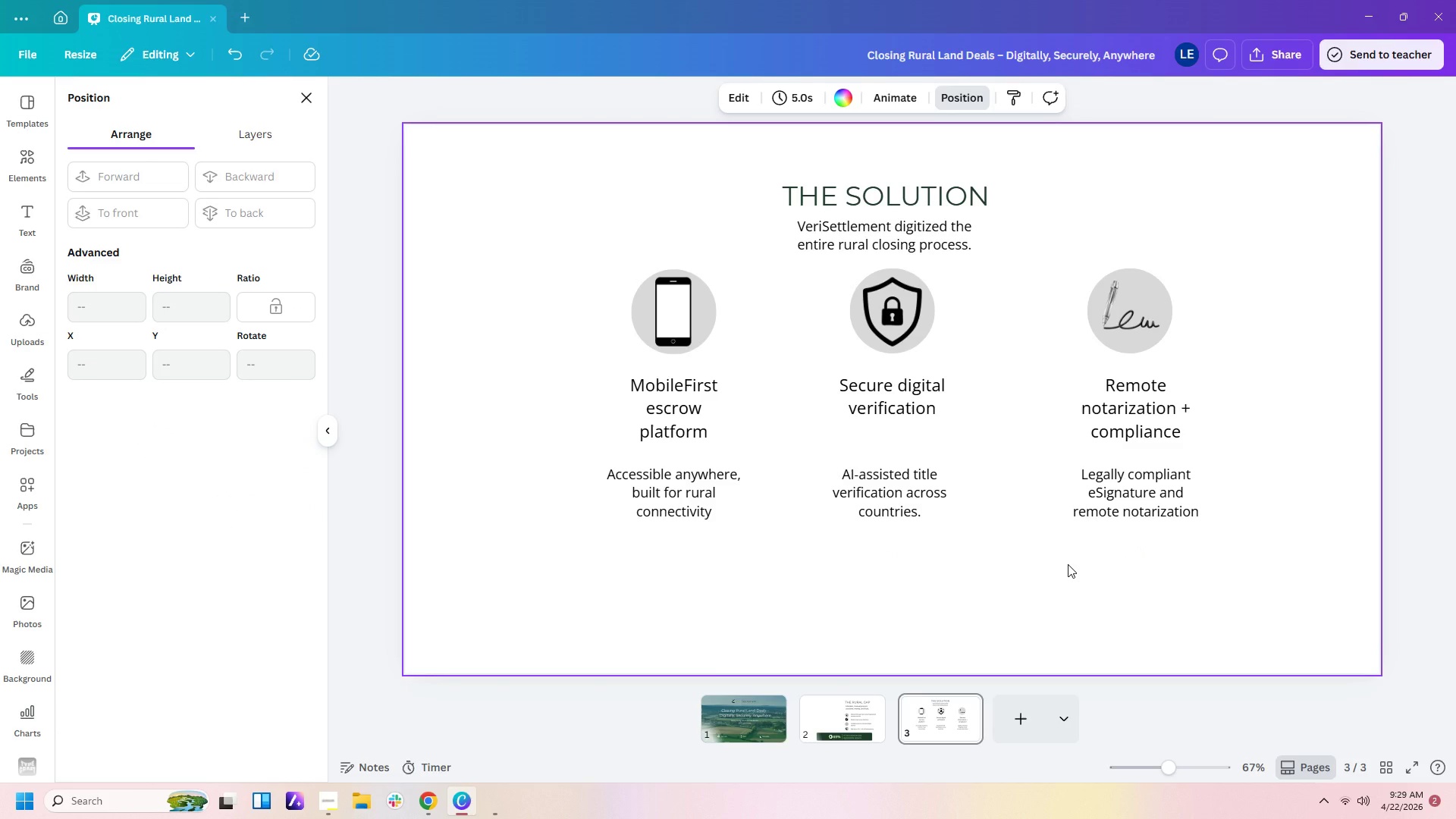 
left_click([1068, 564])
 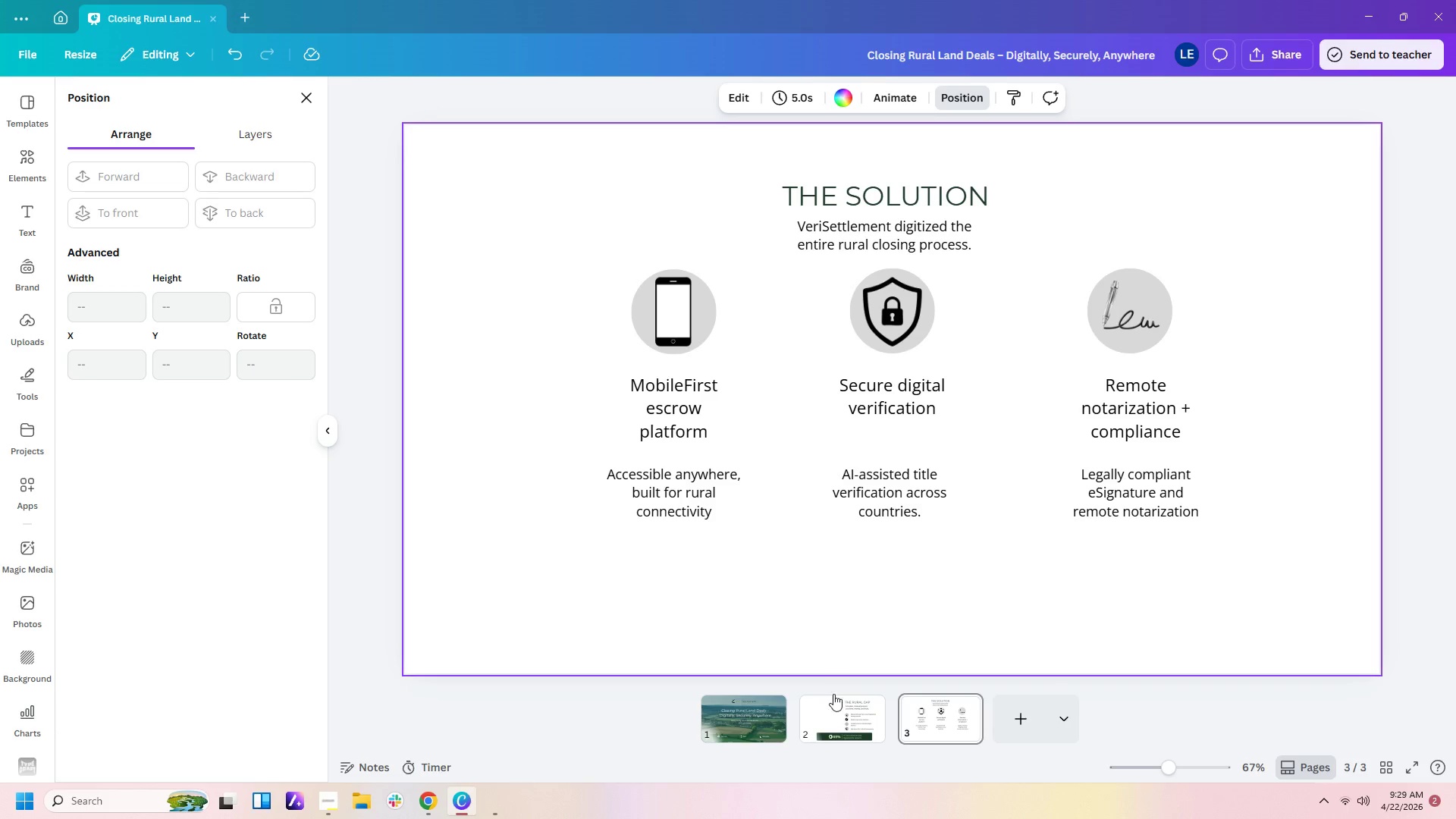 
left_click([838, 714])
 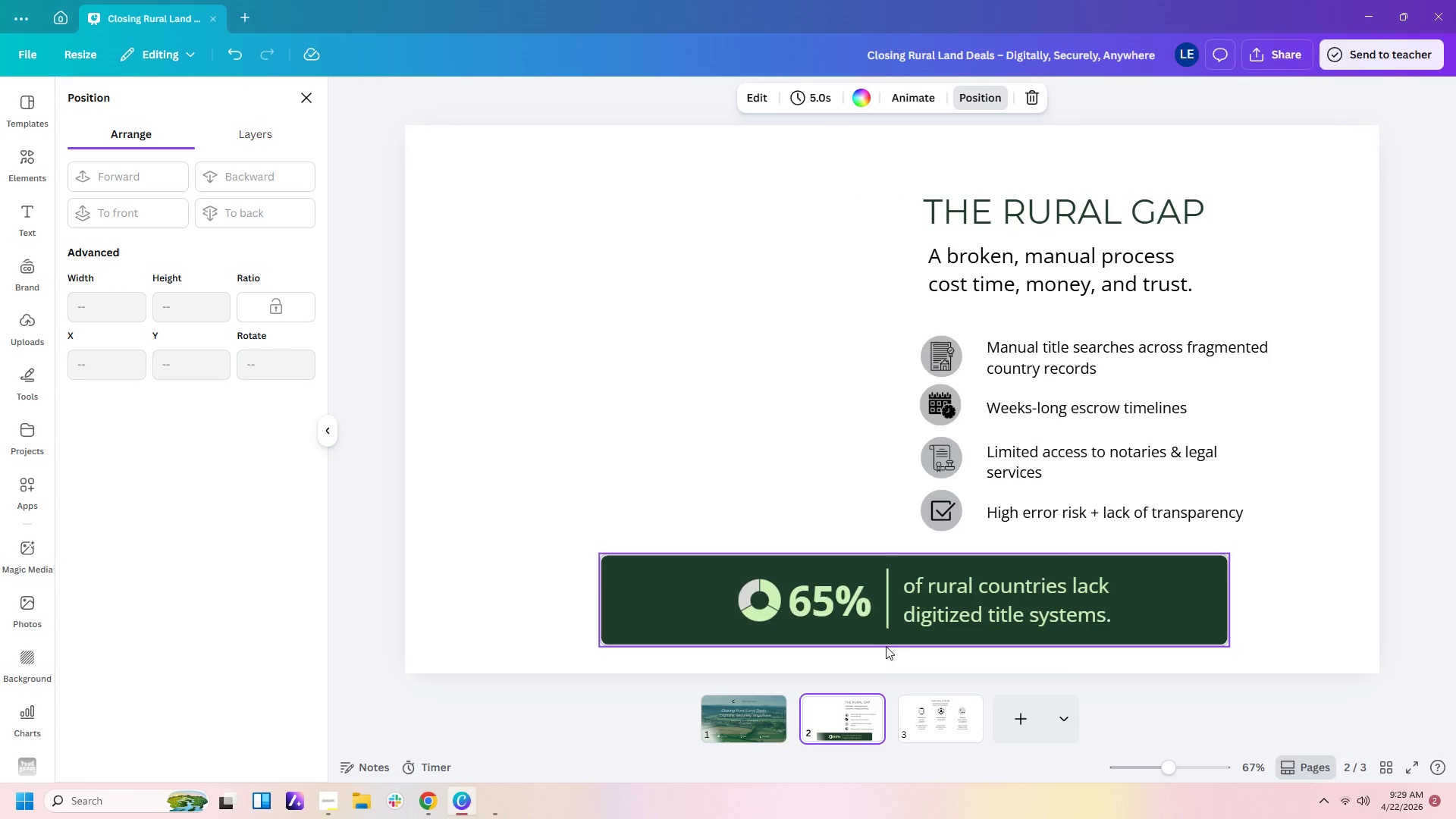 
left_click([886, 643])
 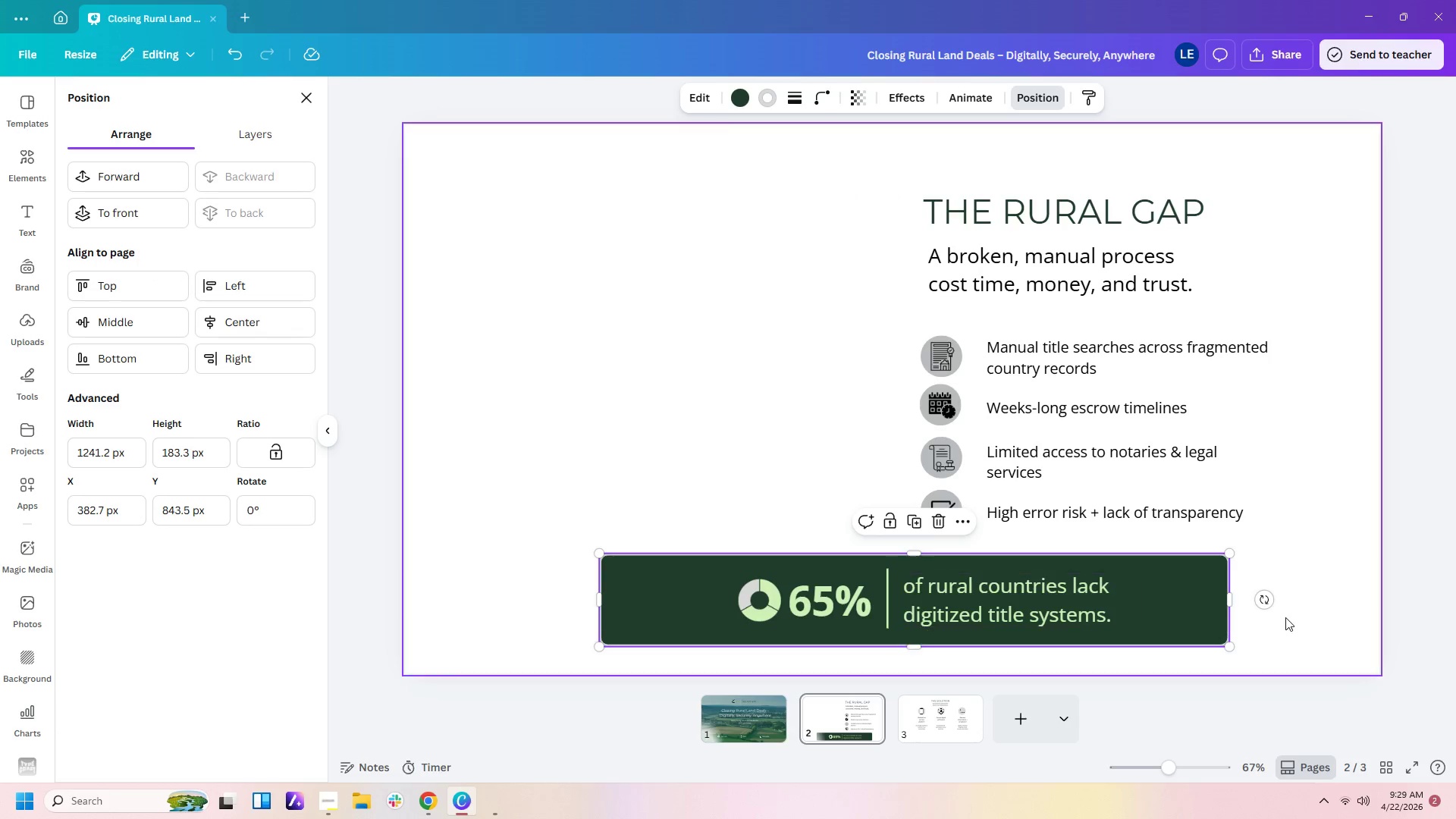 
left_click([1285, 617])
 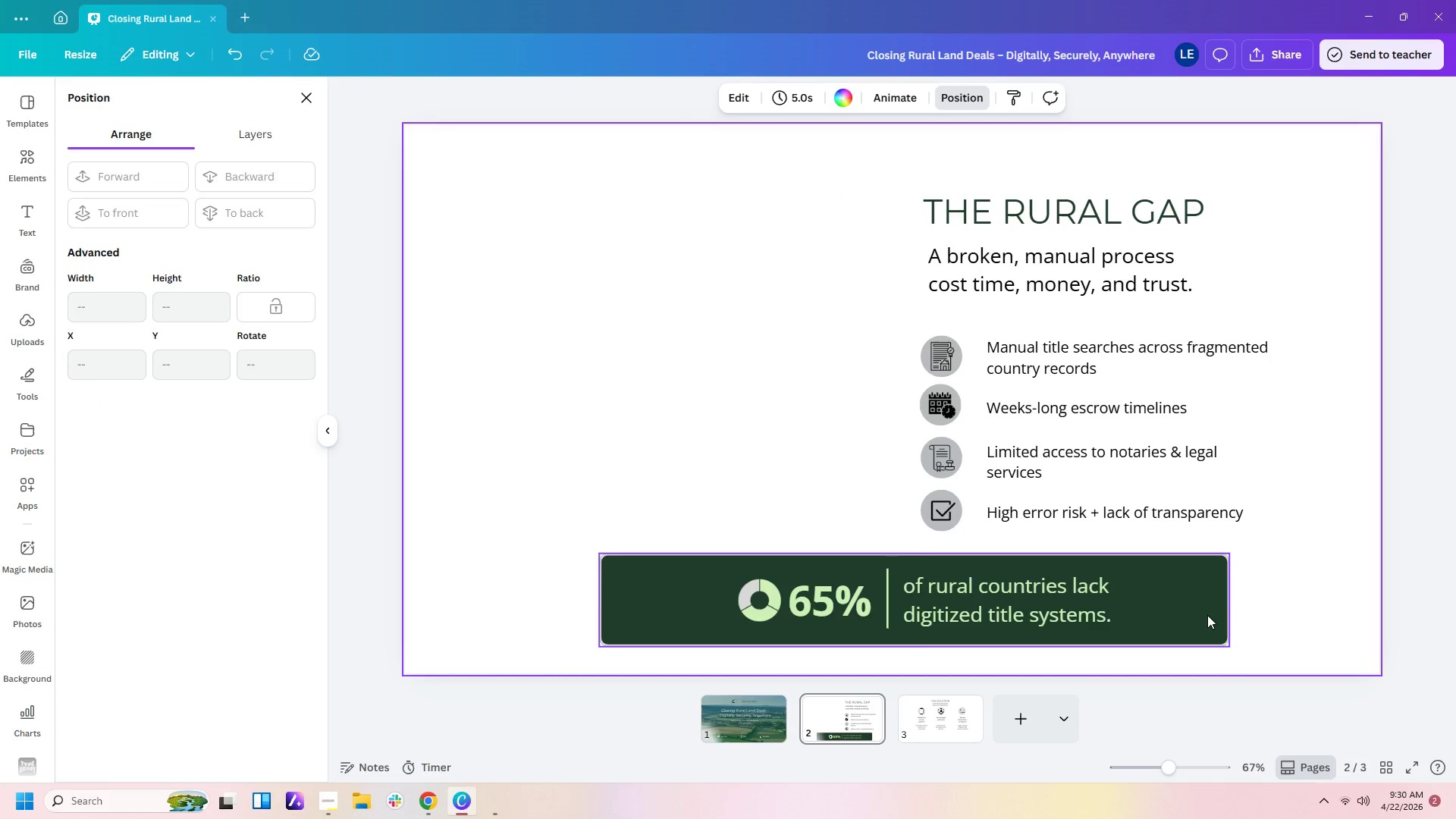 
left_click([1205, 615])
 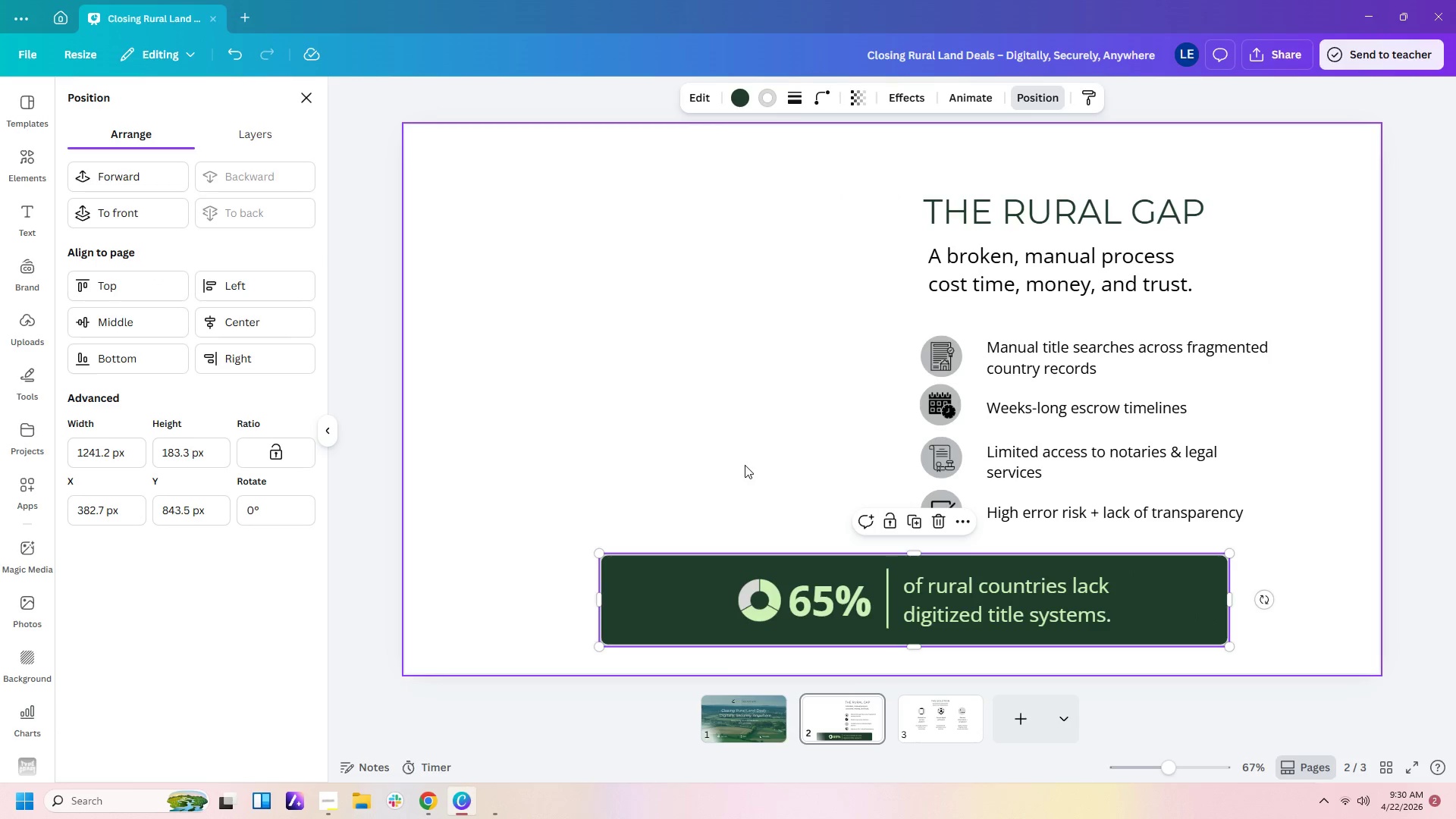 
left_click([716, 497])
 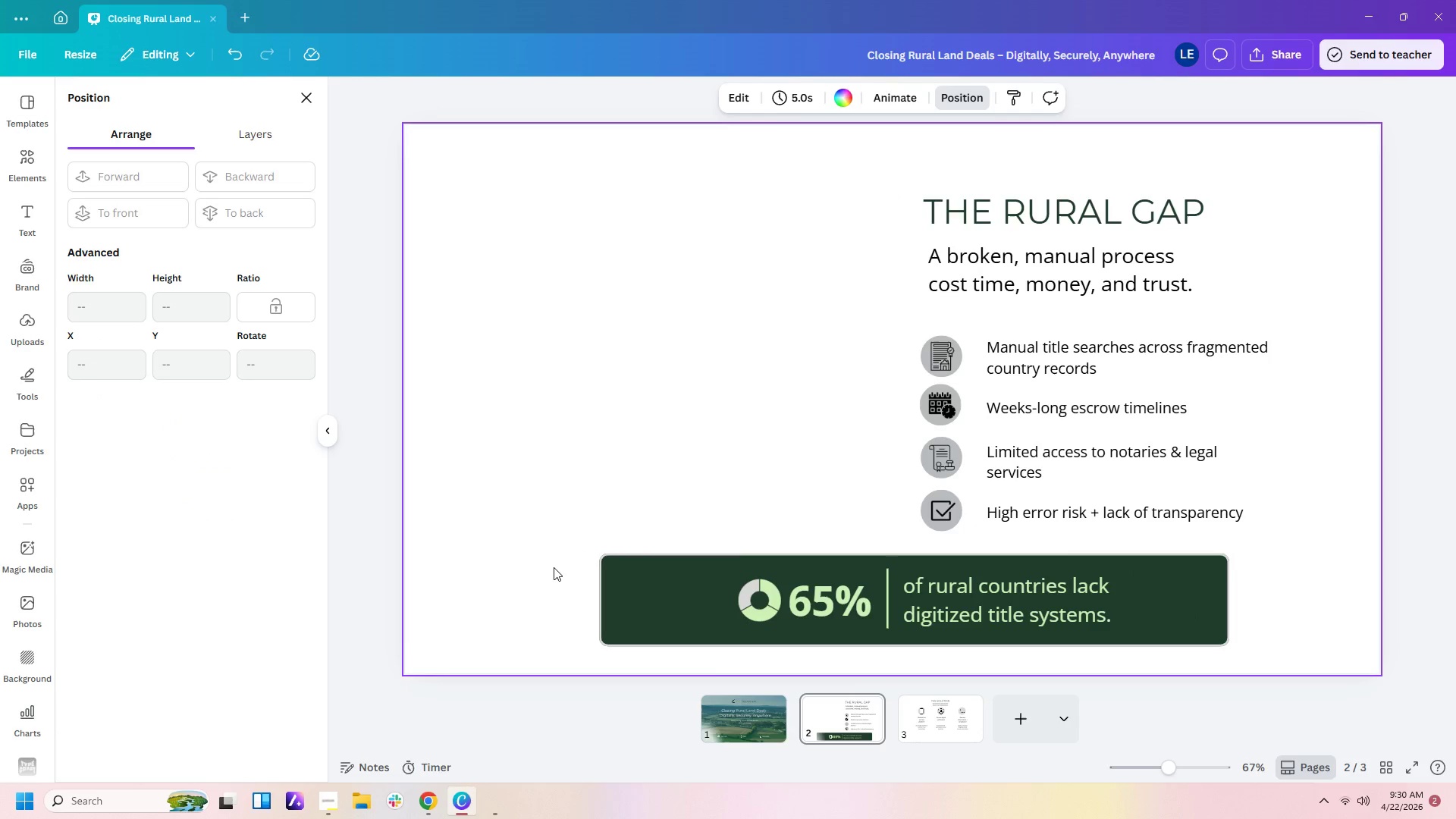 
left_click_drag(start_coordinate=[553, 573], to_coordinate=[999, 579])
 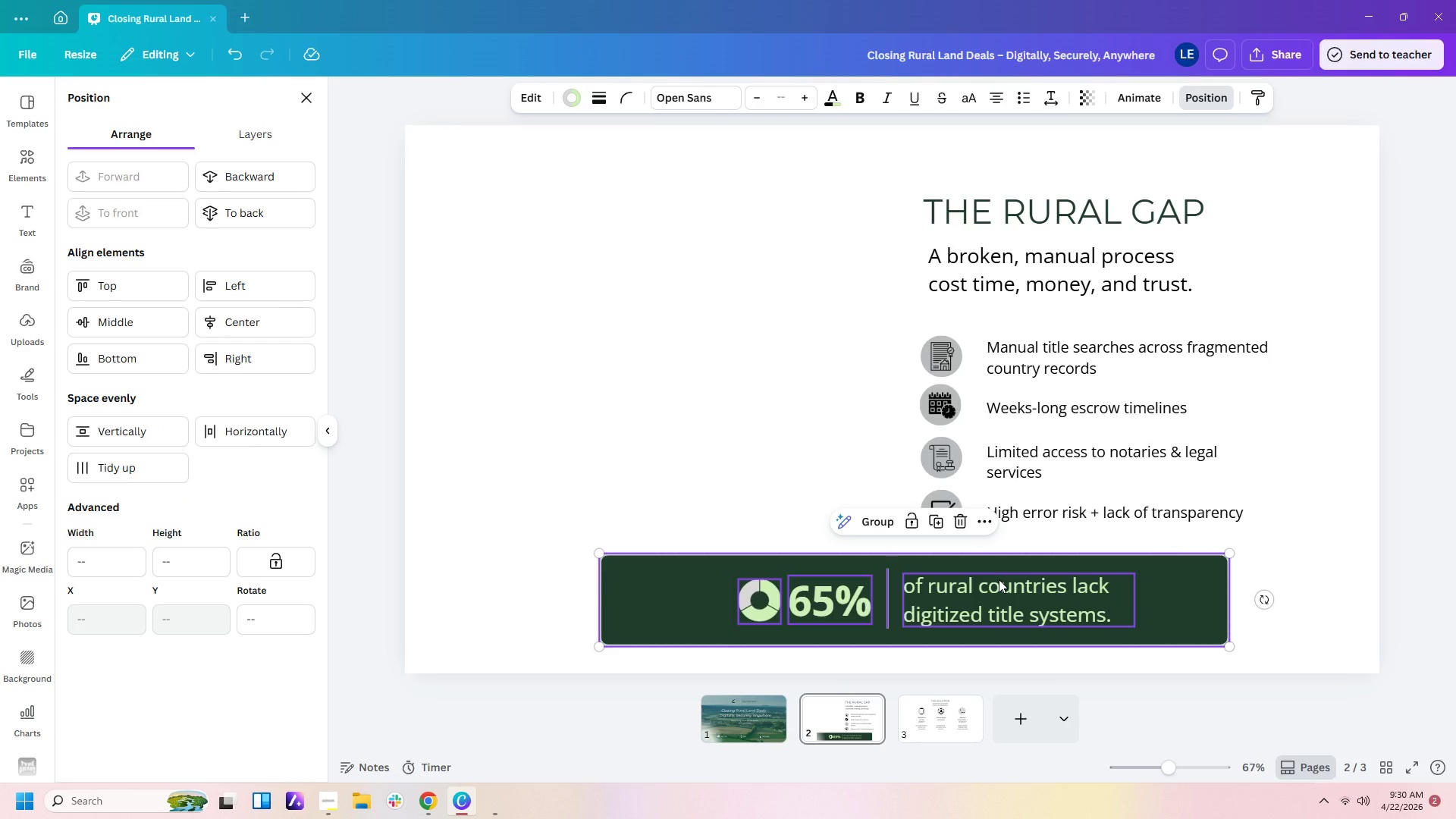 
key(Control+C)
 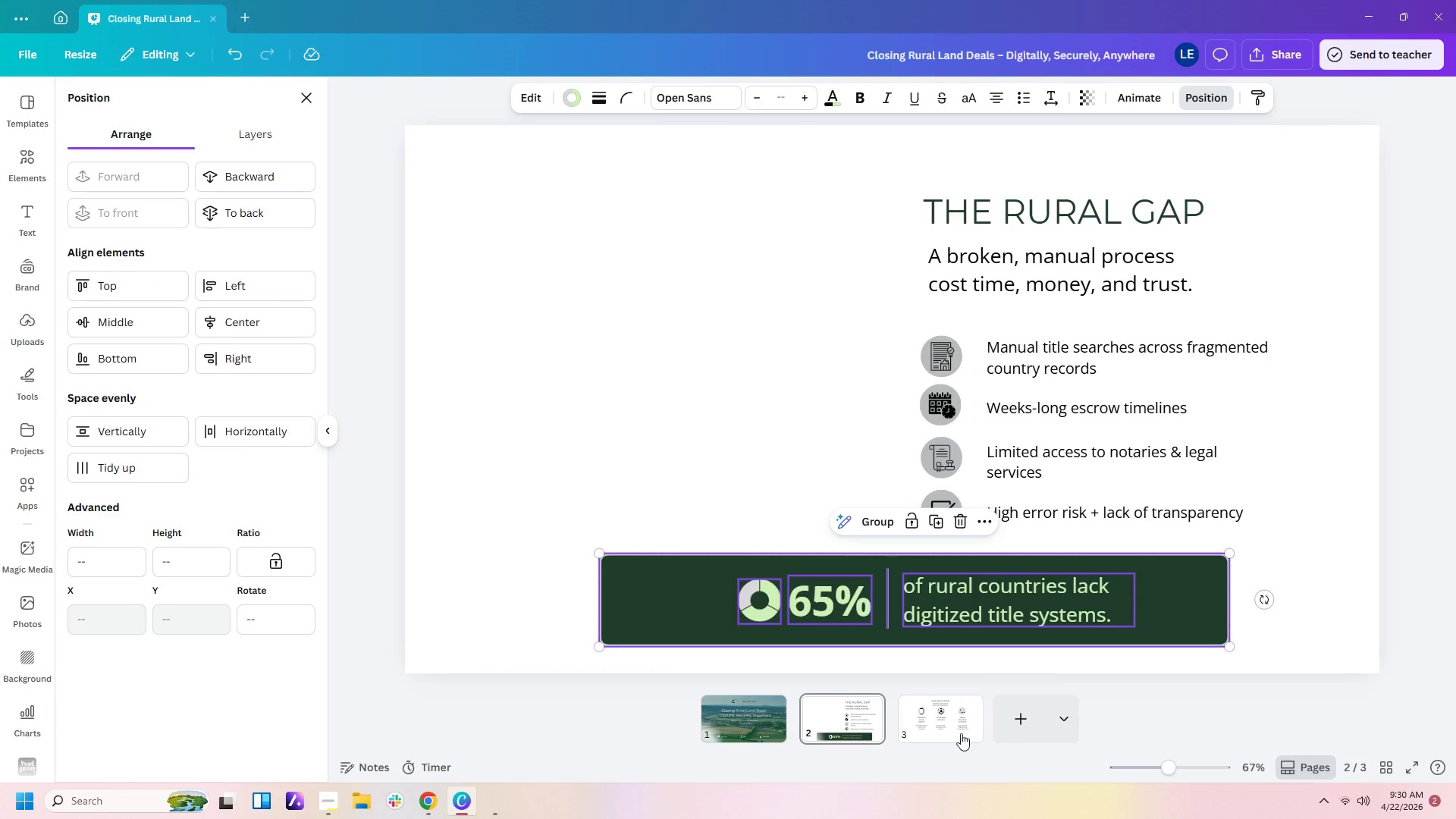 
left_click([943, 723])
 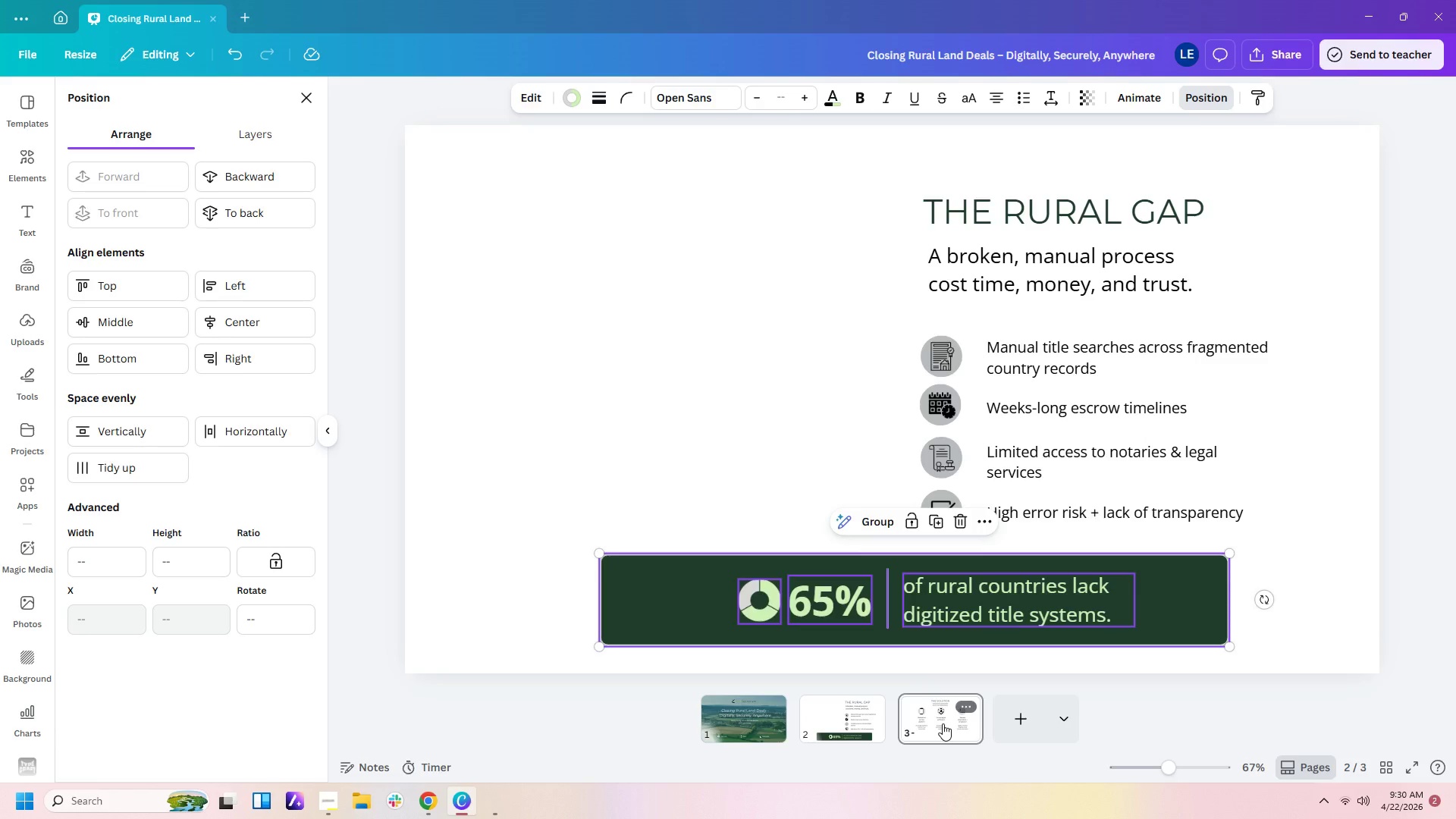 
key(Control+V)
 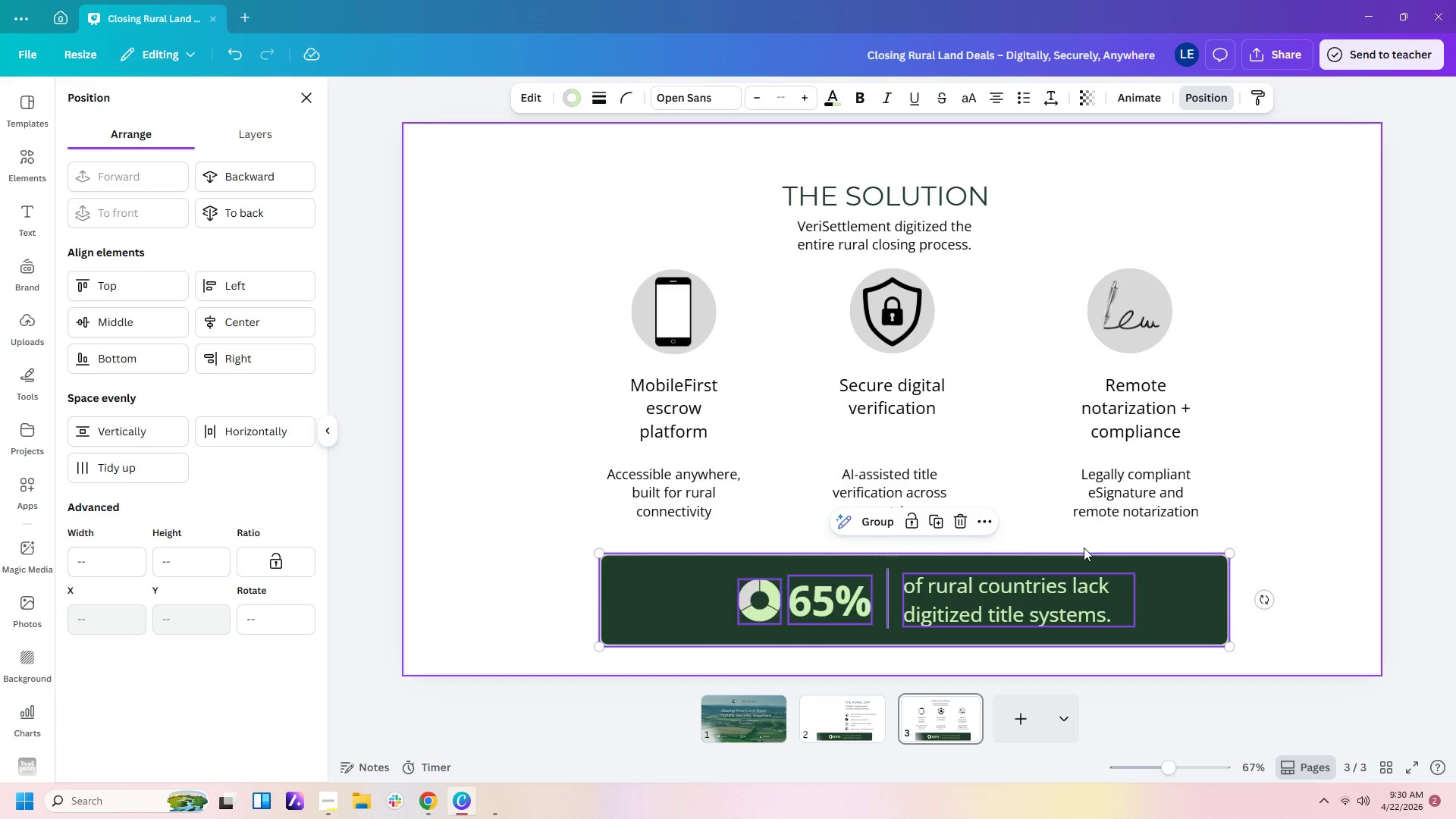 
left_click([1012, 507])
 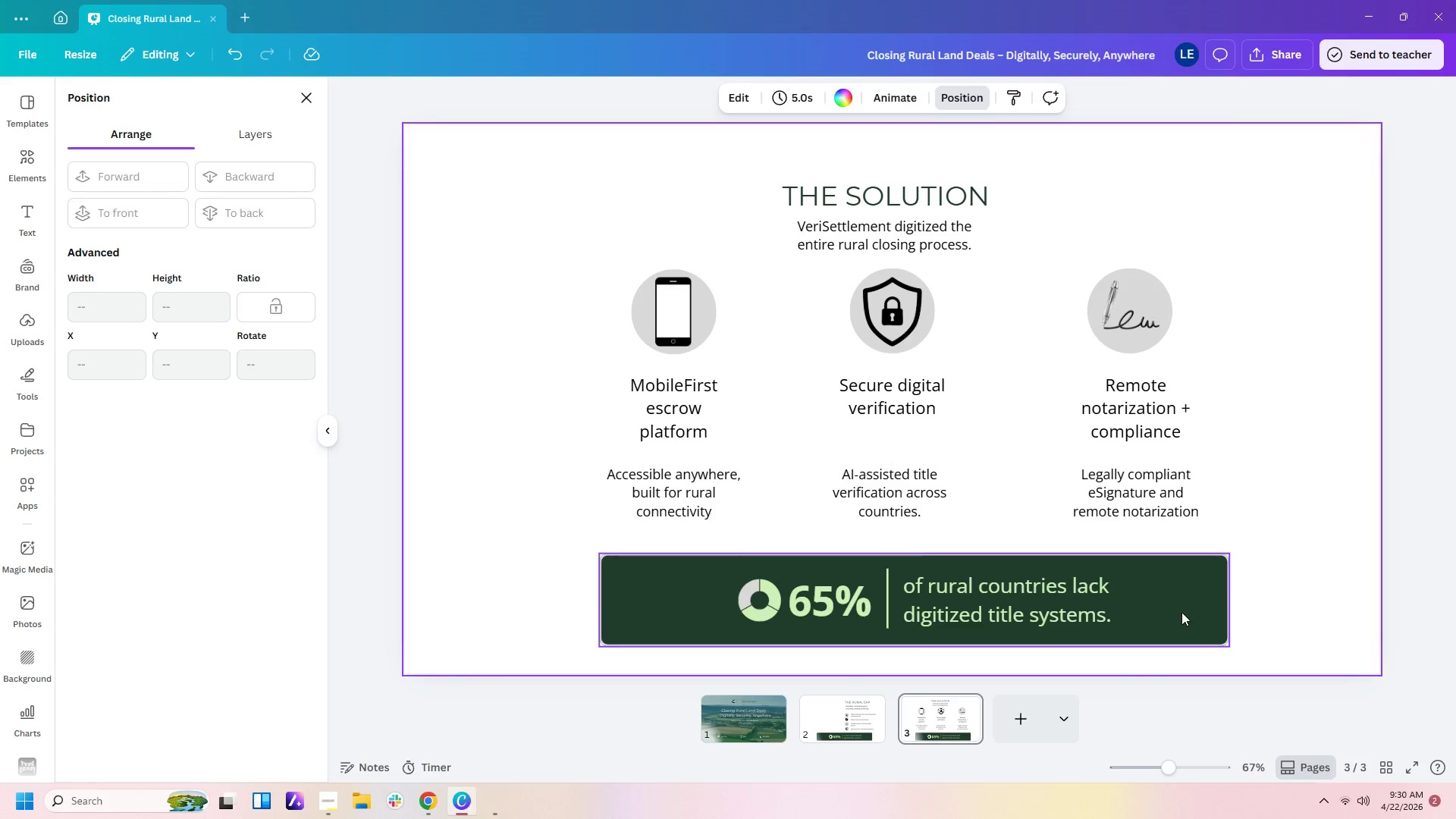 
left_click([1181, 611])
 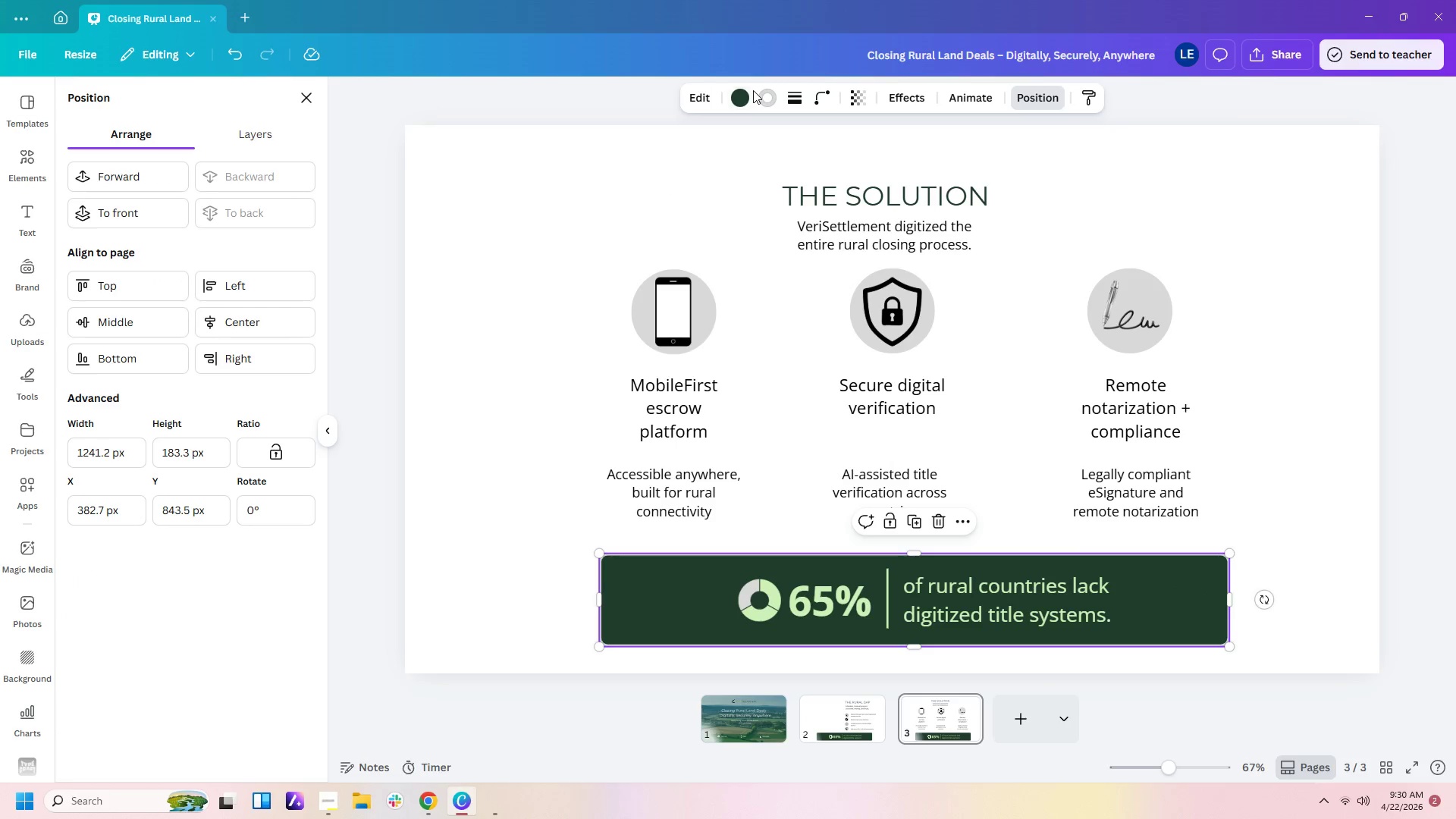 
left_click([742, 99])
 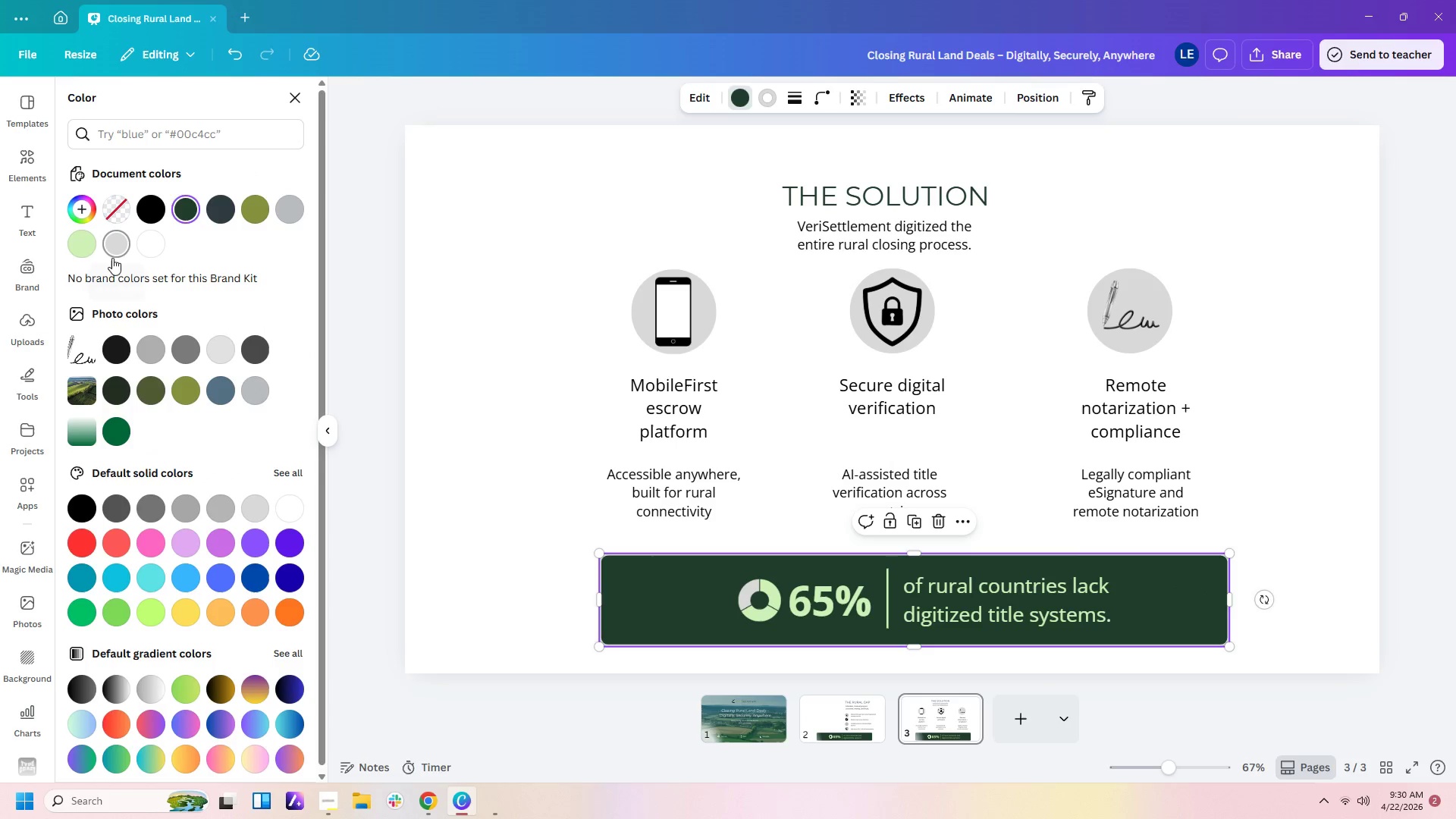 
left_click([80, 236])
 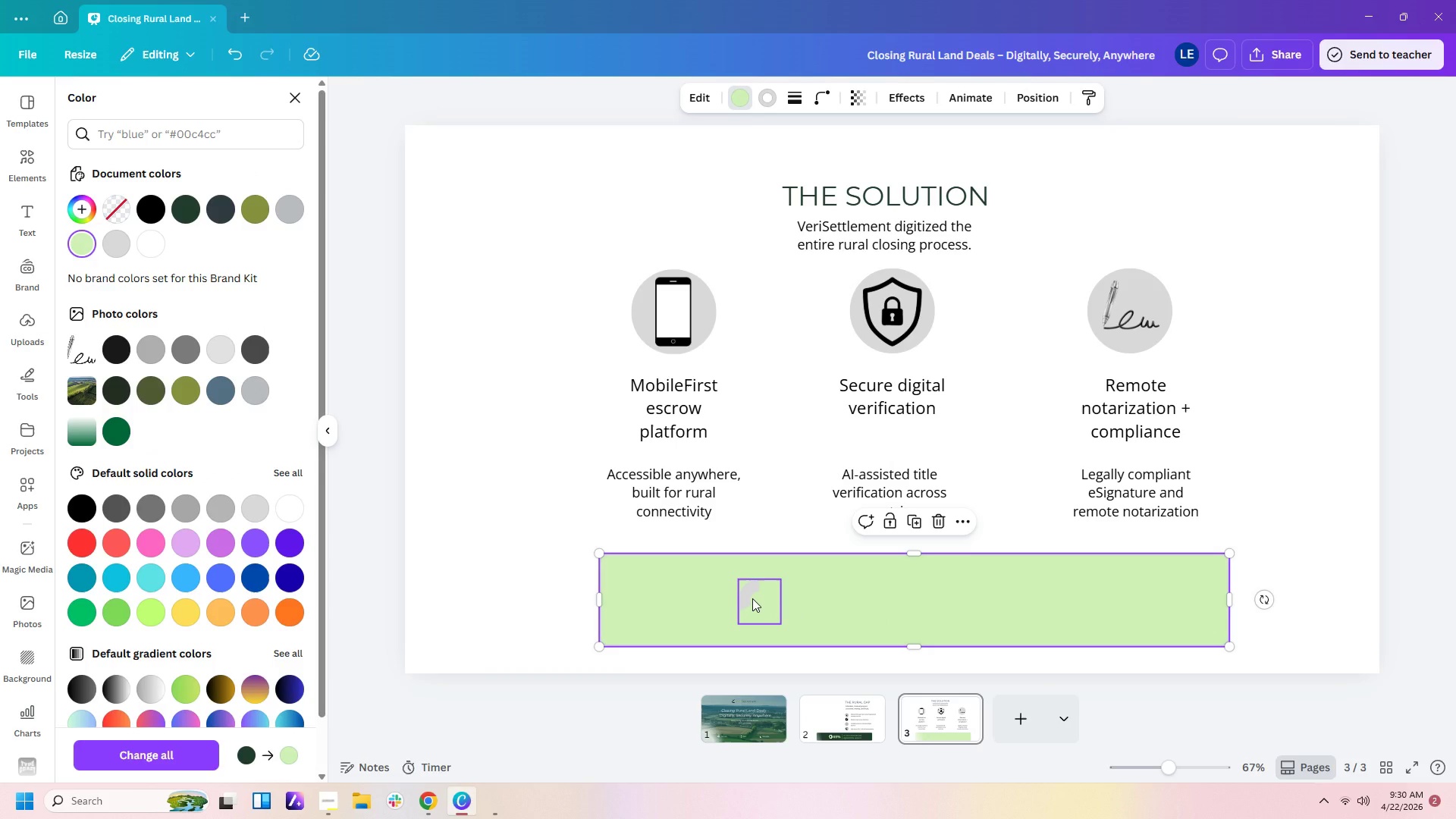 
left_click([752, 598])
 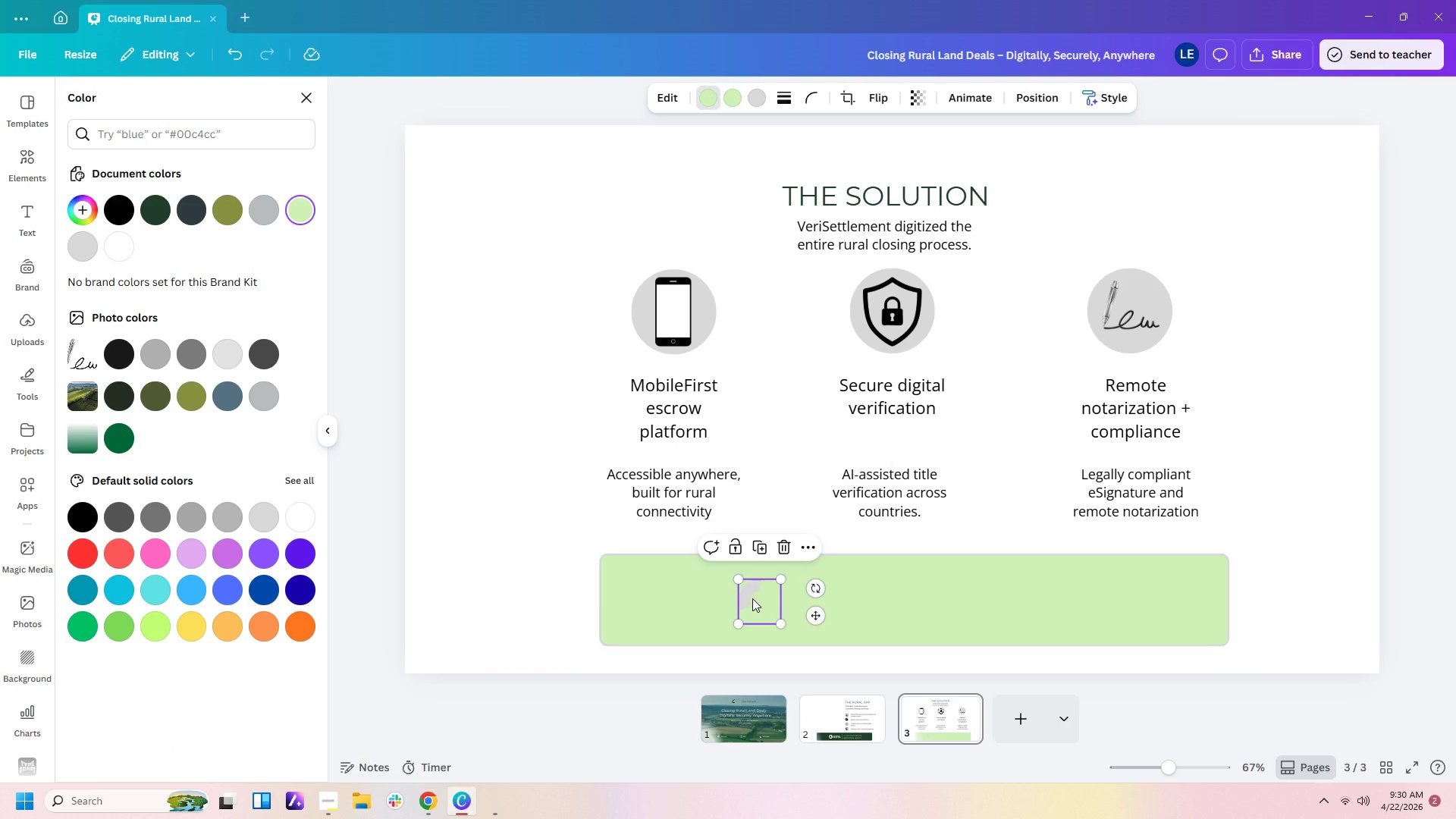 
key(Delete)
 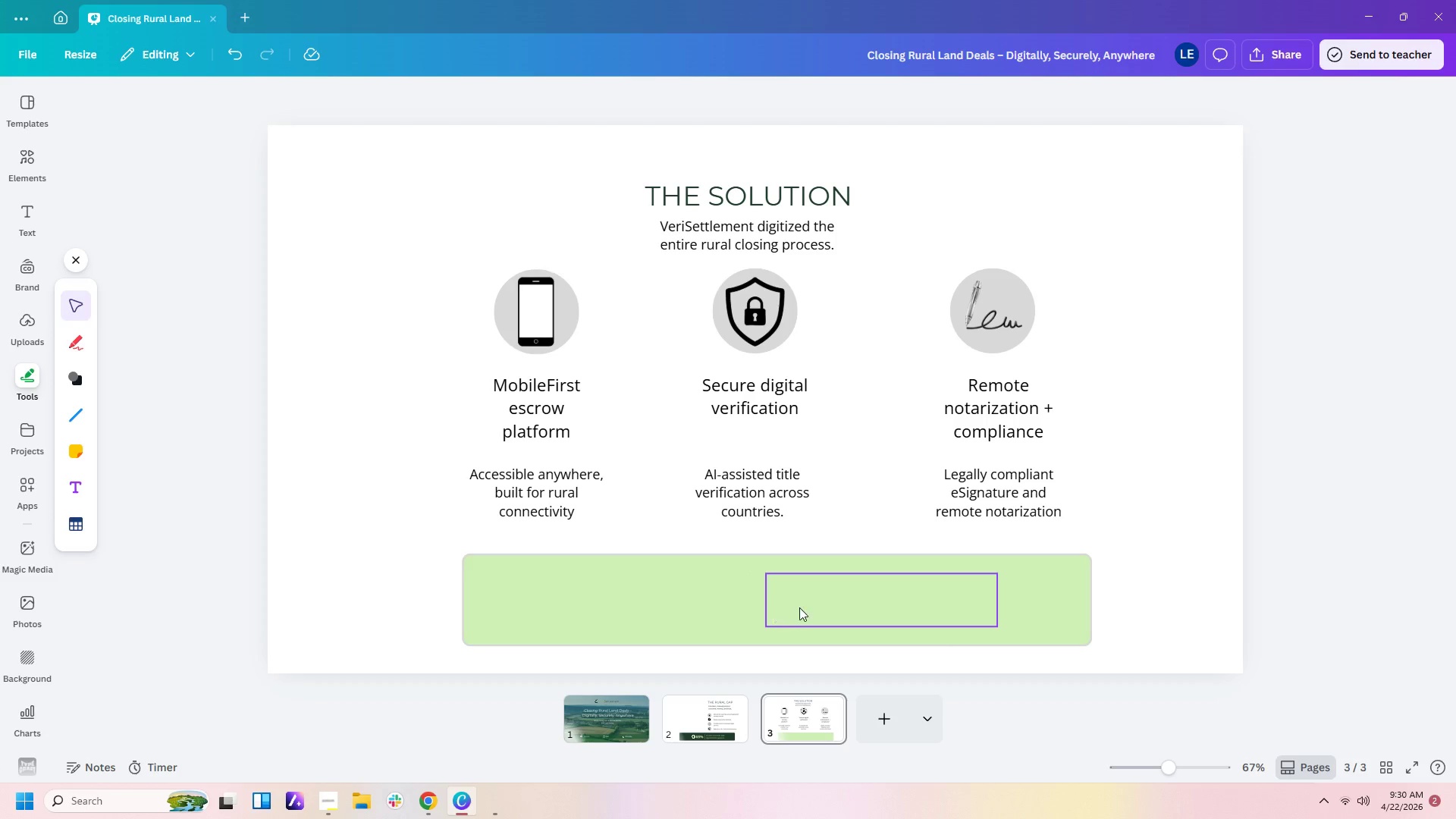 
left_click([809, 606])
 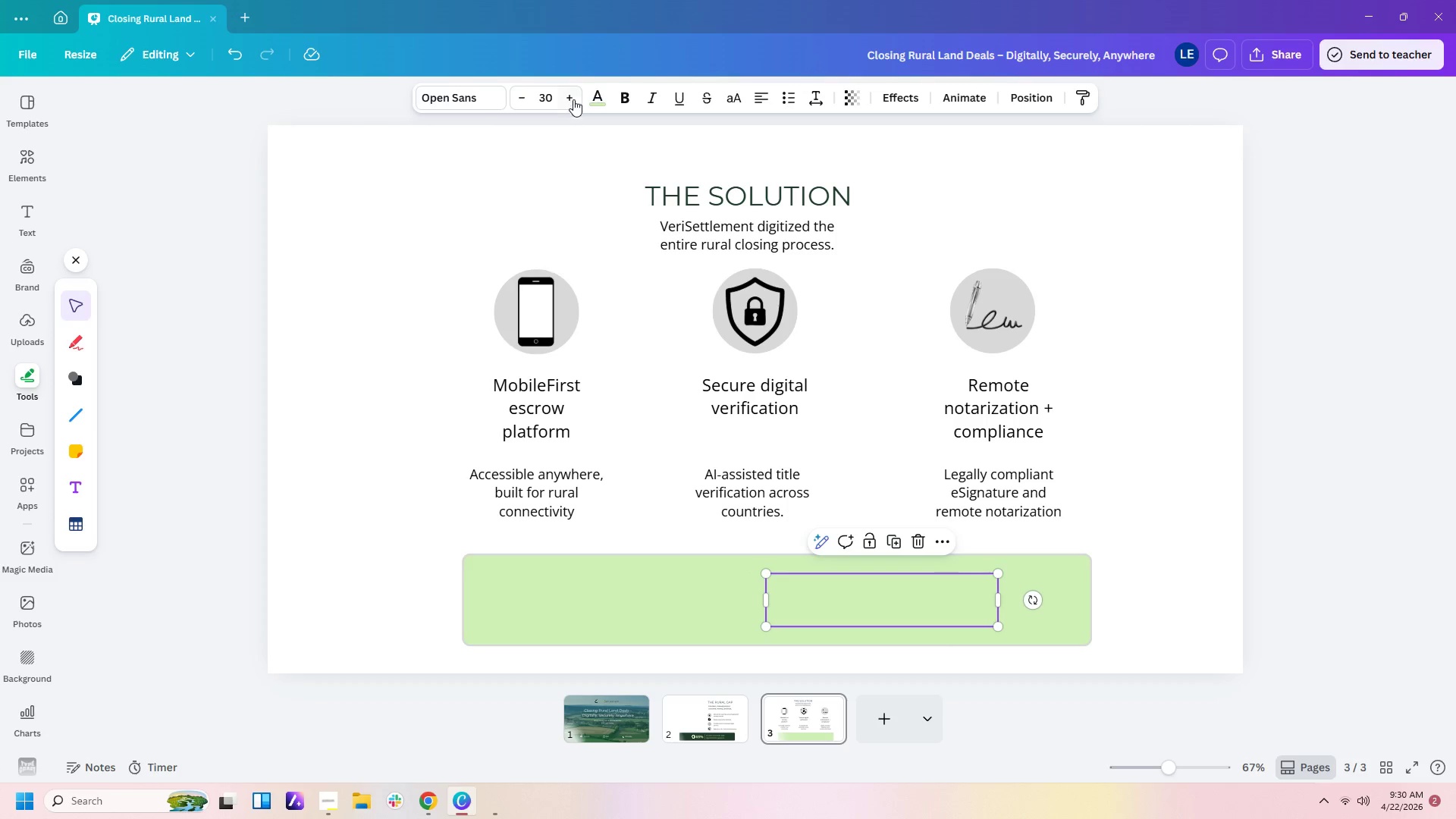 
left_click([589, 97])
 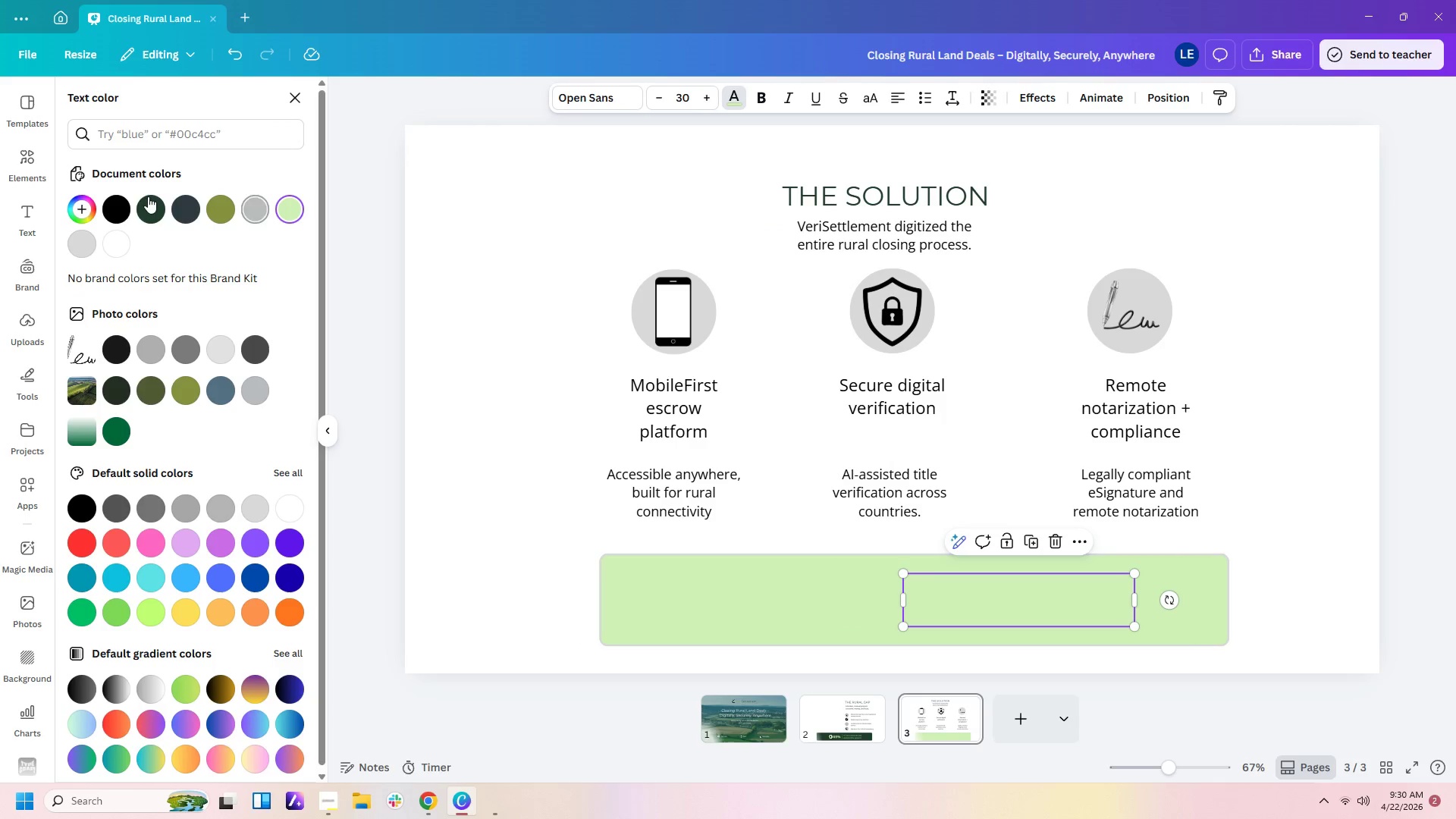 
left_click([148, 199])
 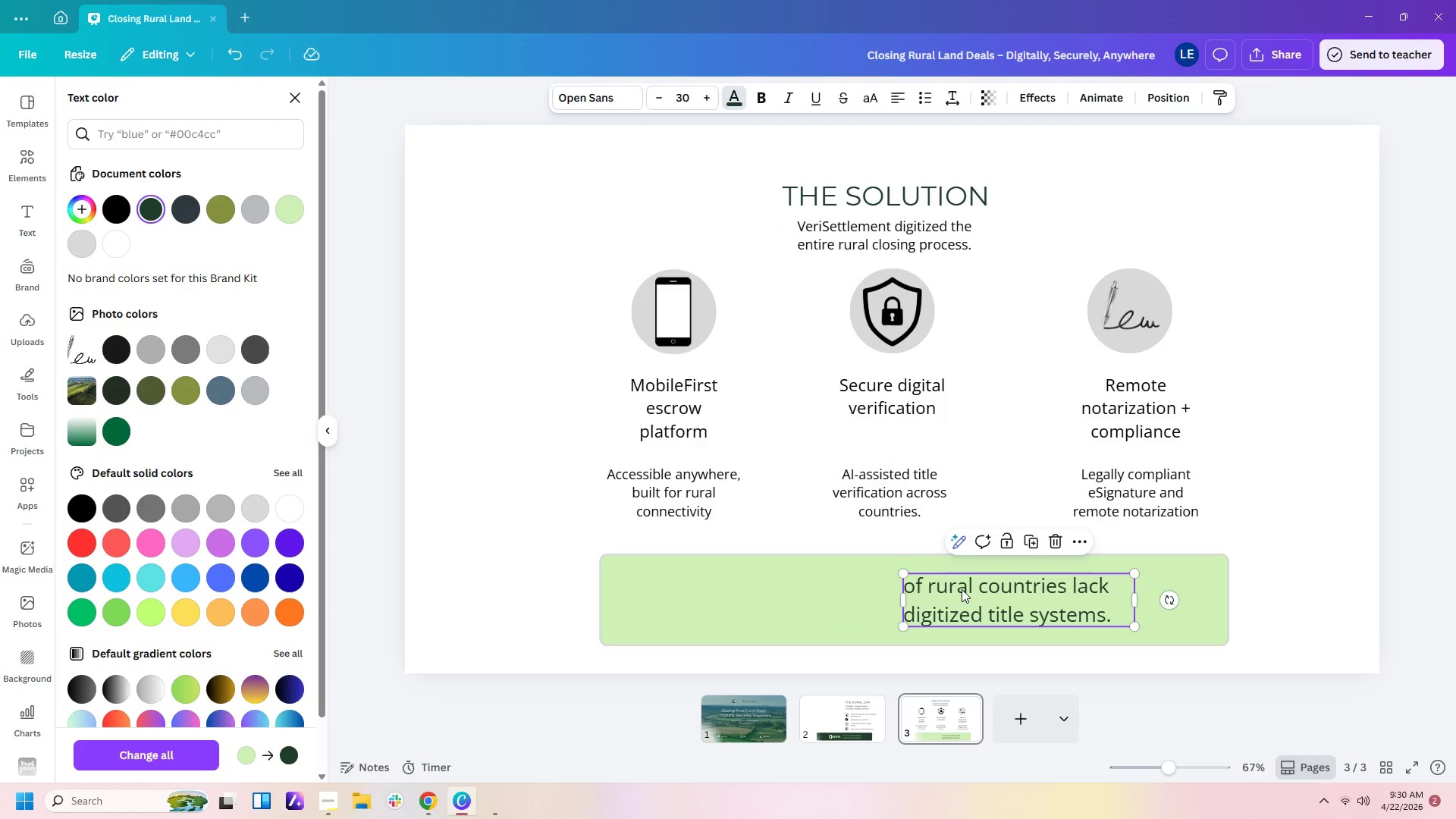 
left_click([861, 602])
 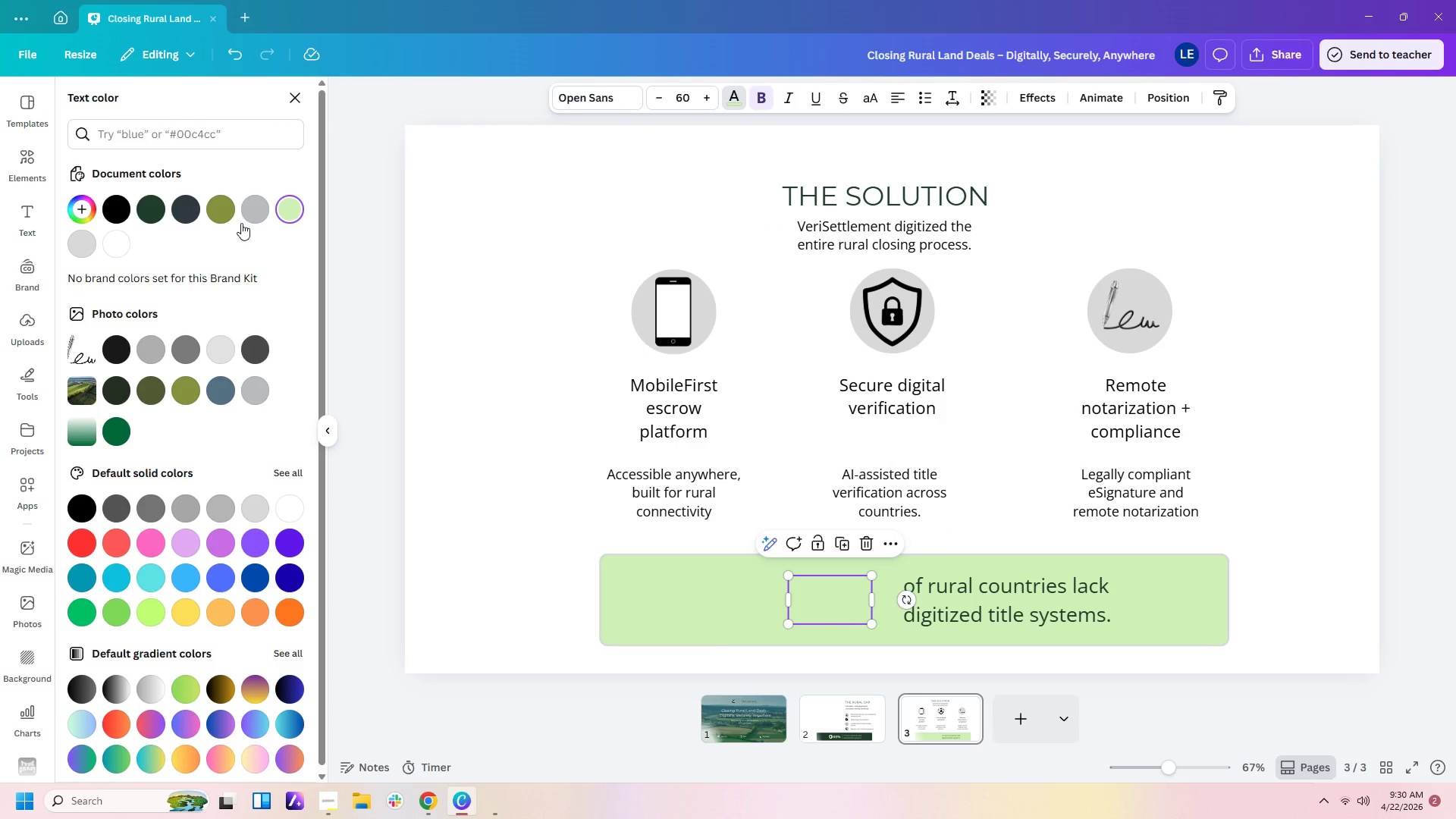 
left_click([152, 216])
 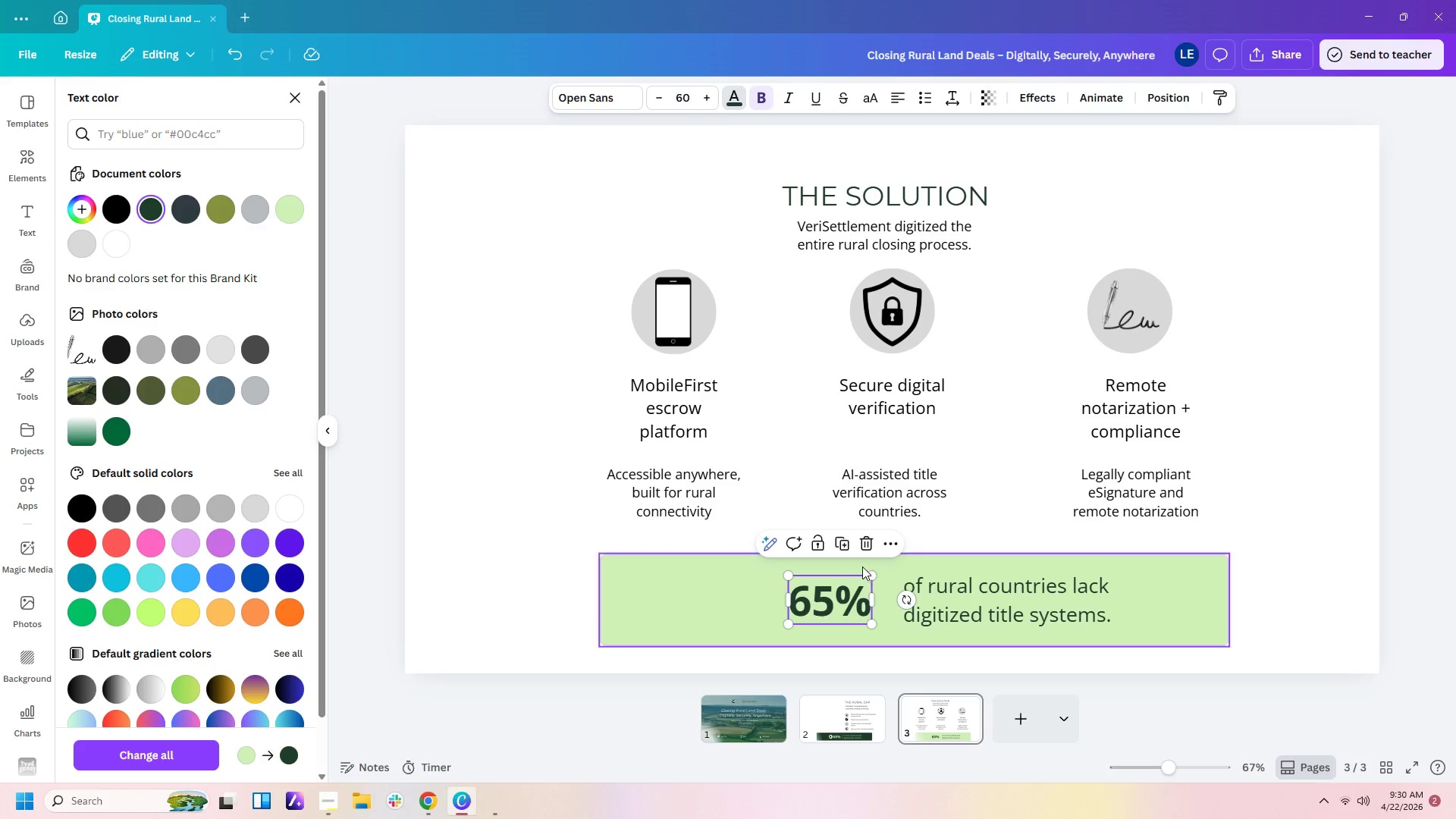 
double_click([985, 583])
 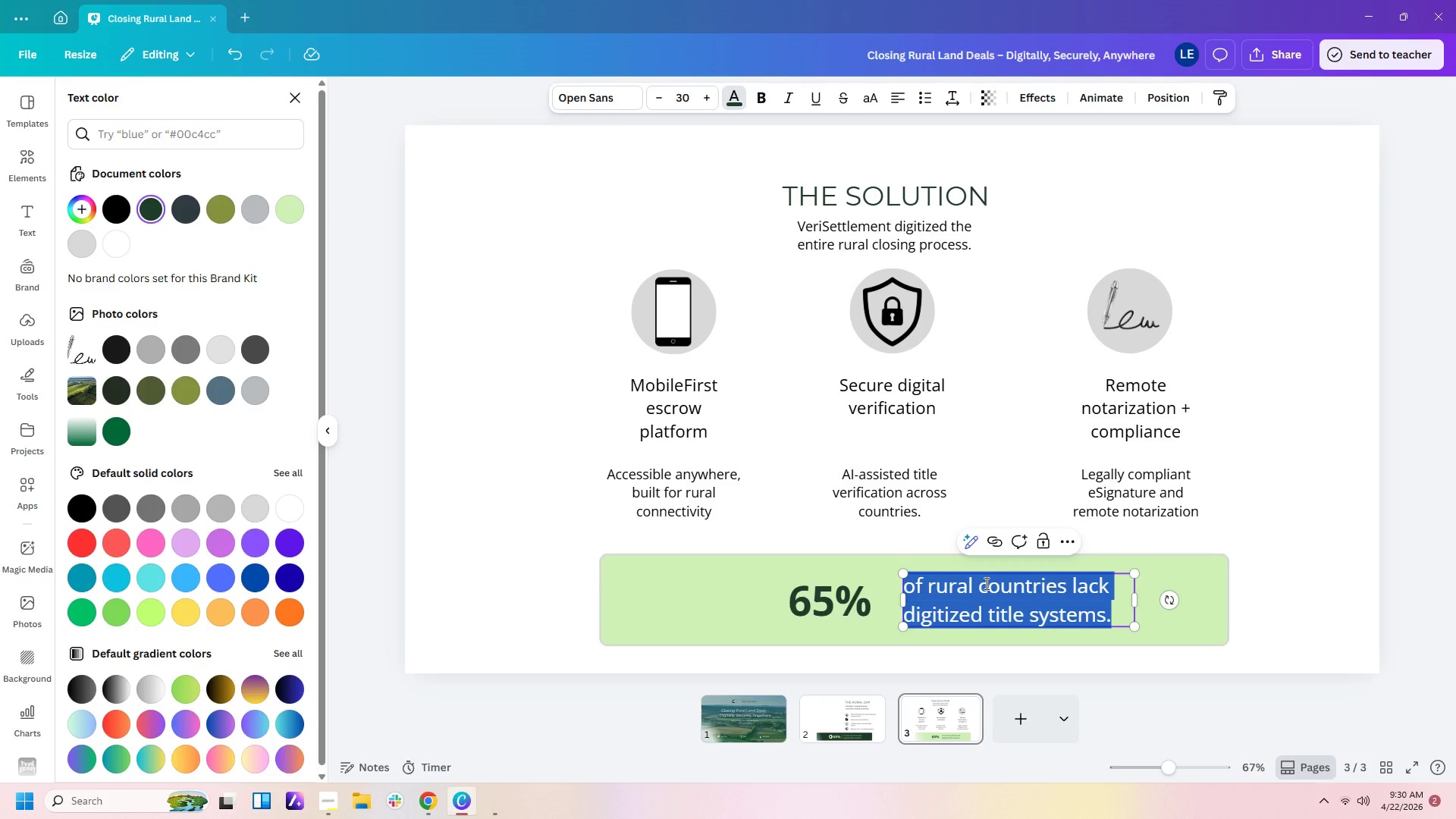 
type(From weeks )
 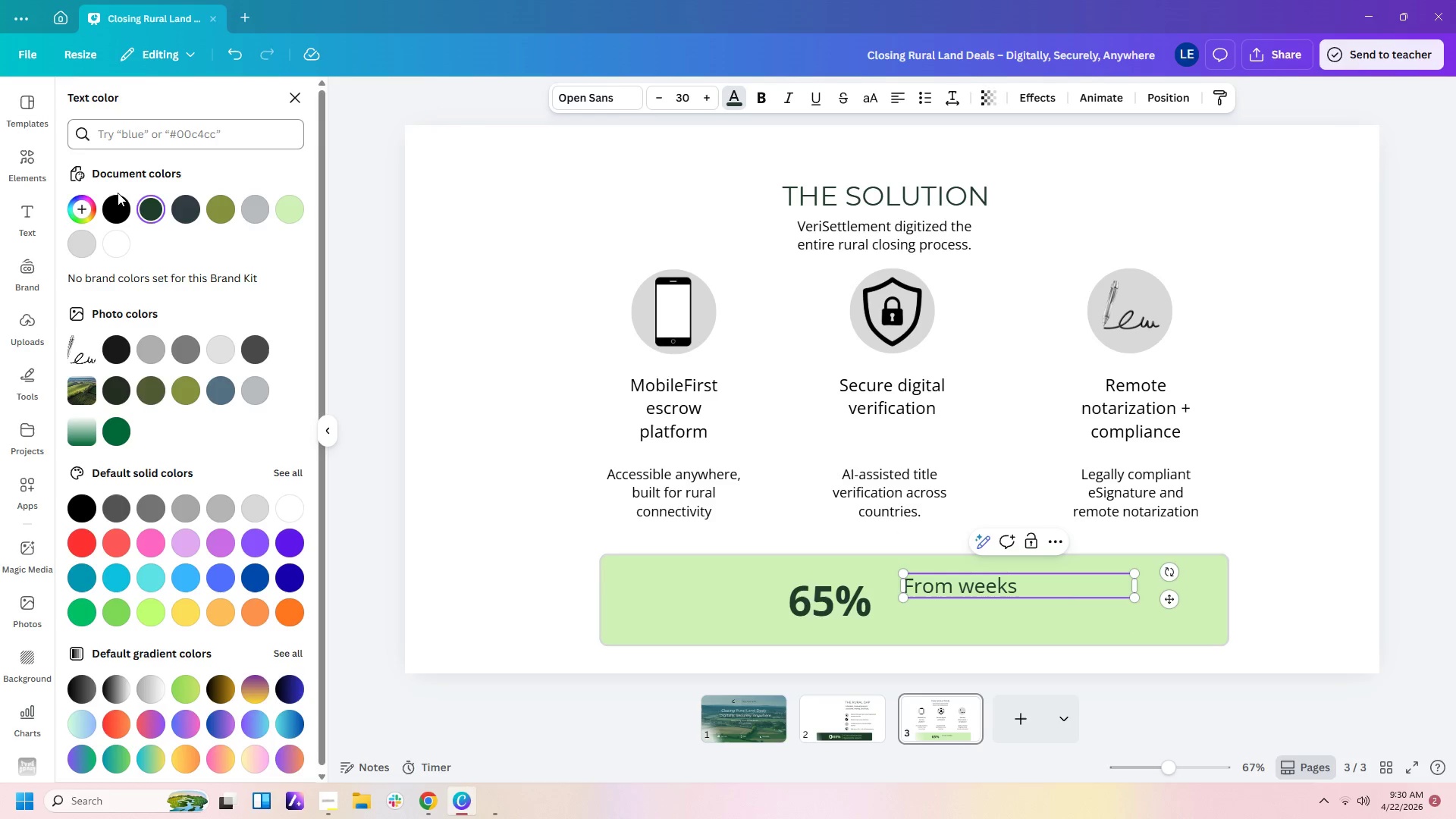 
left_click([20, 163])
 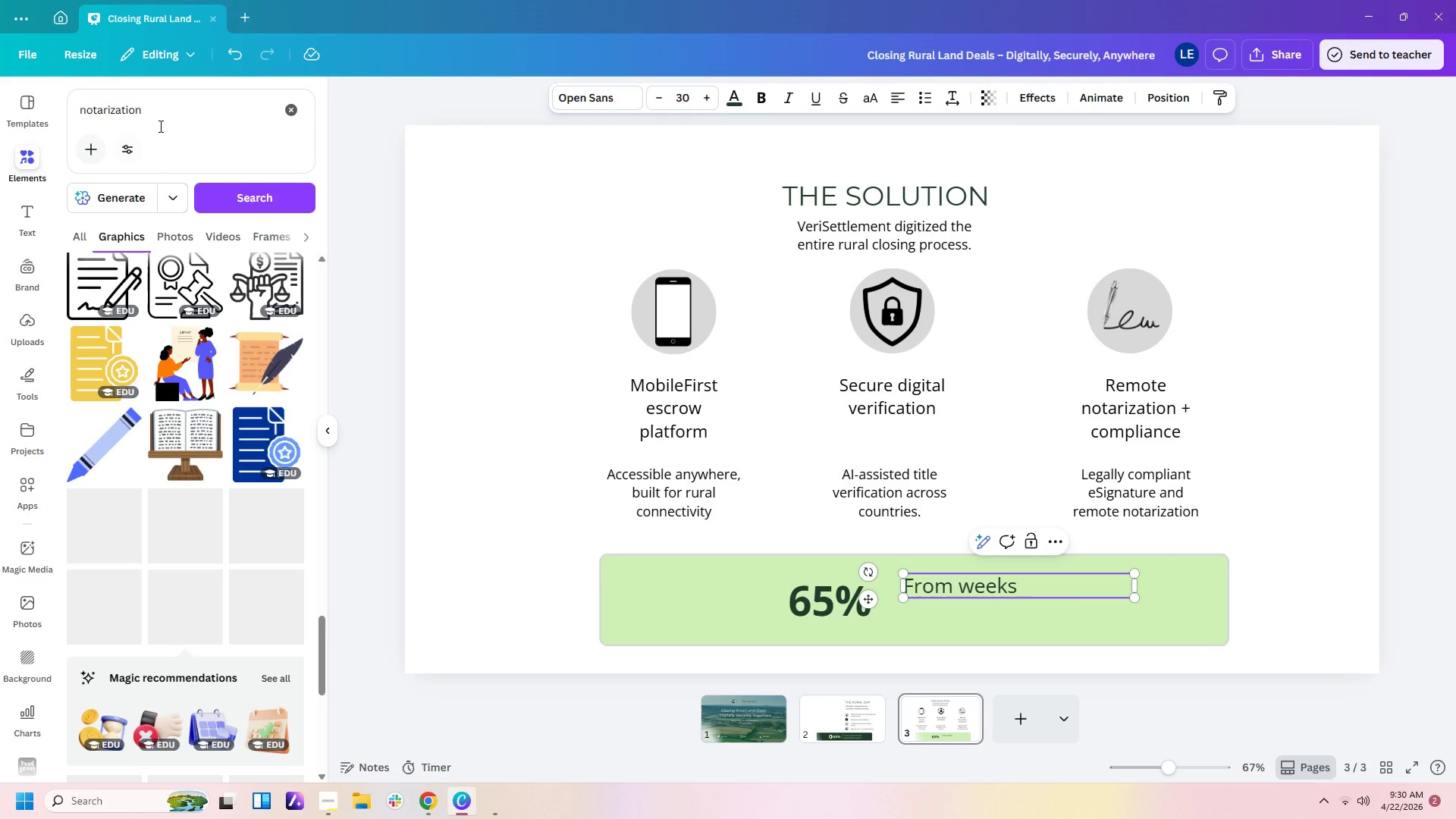 
left_click_drag(start_coordinate=[174, 115], to_coordinate=[0, 111])
 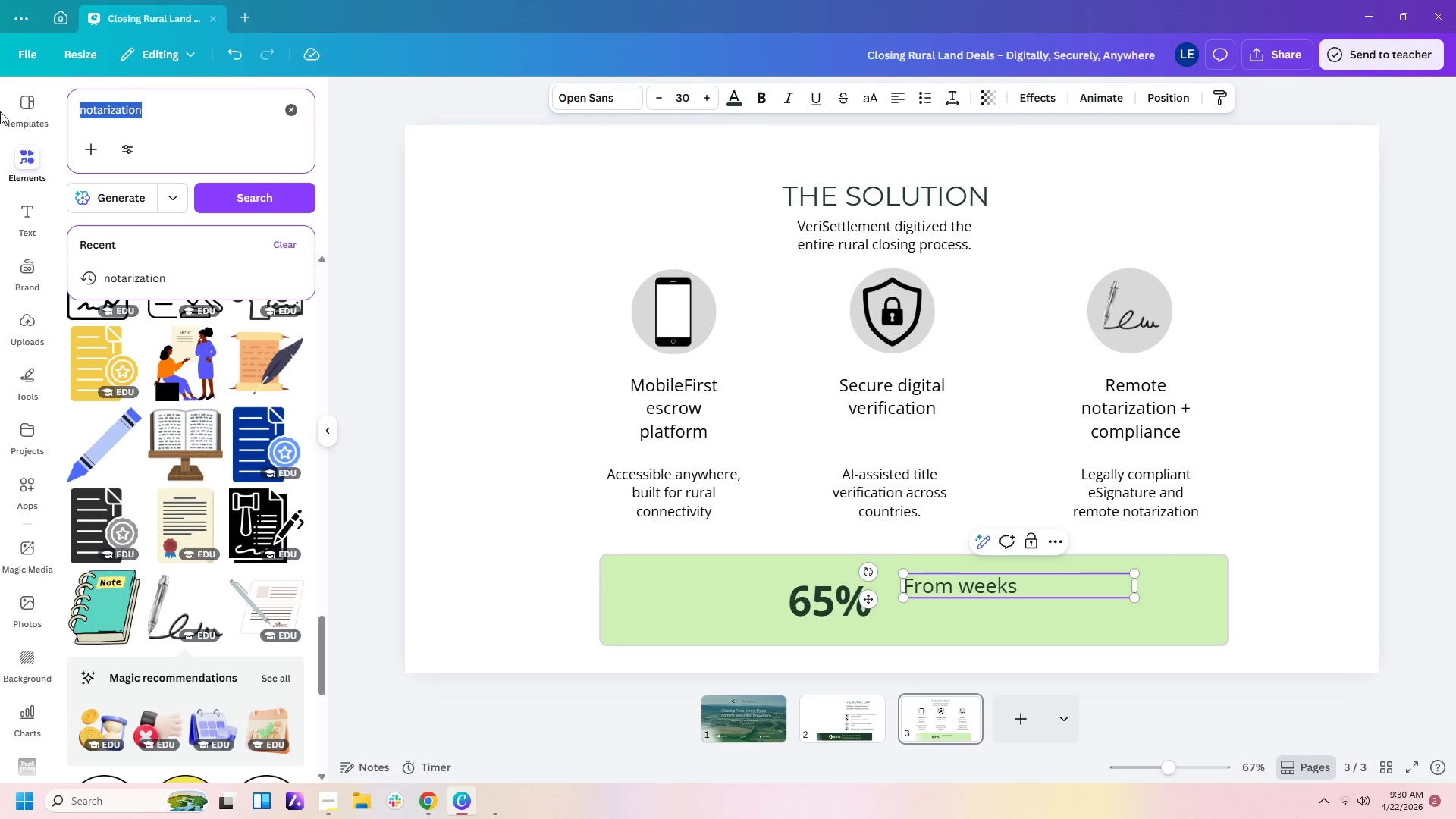 
type(arrow)
 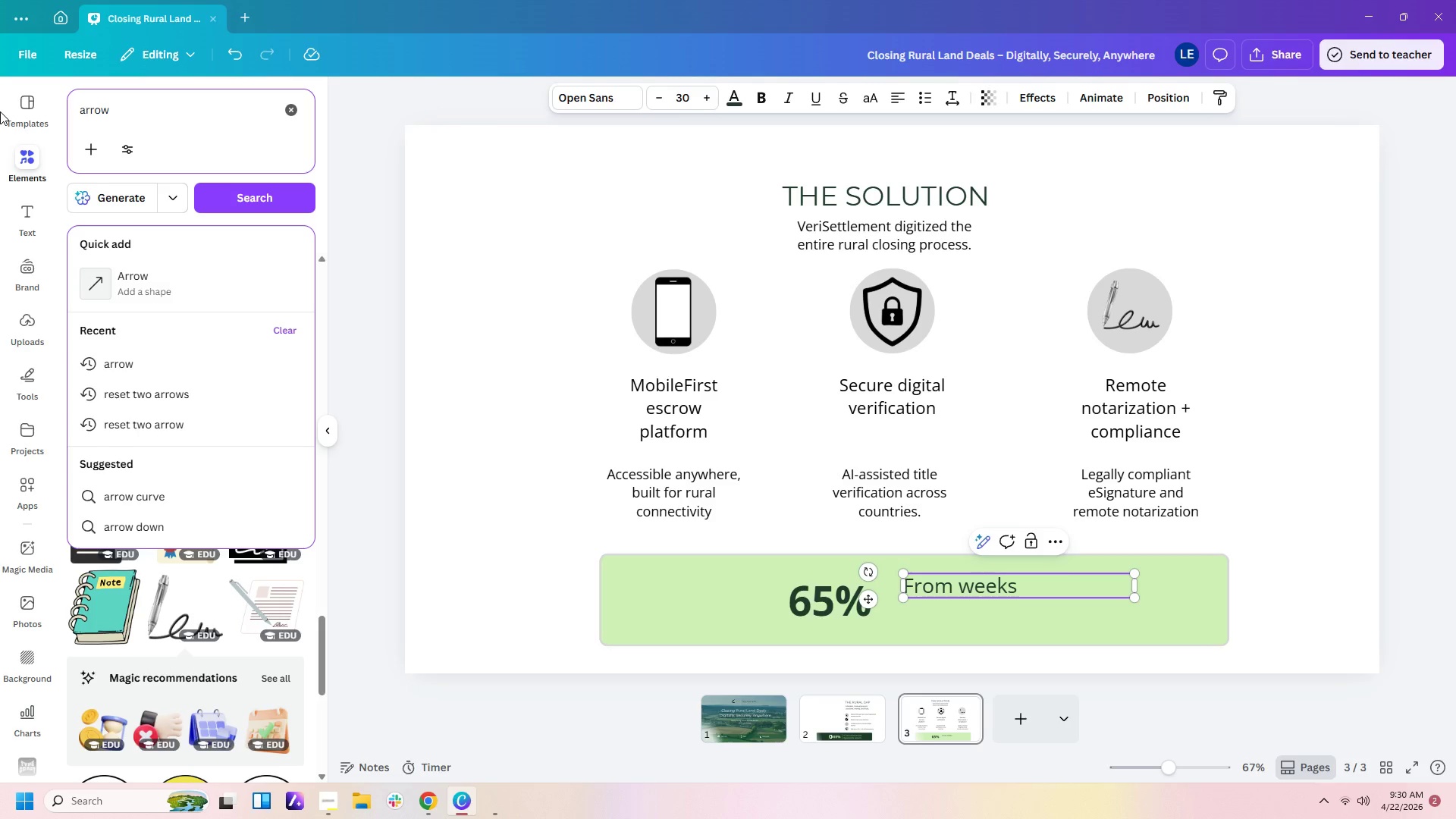 
wait(20.83)
 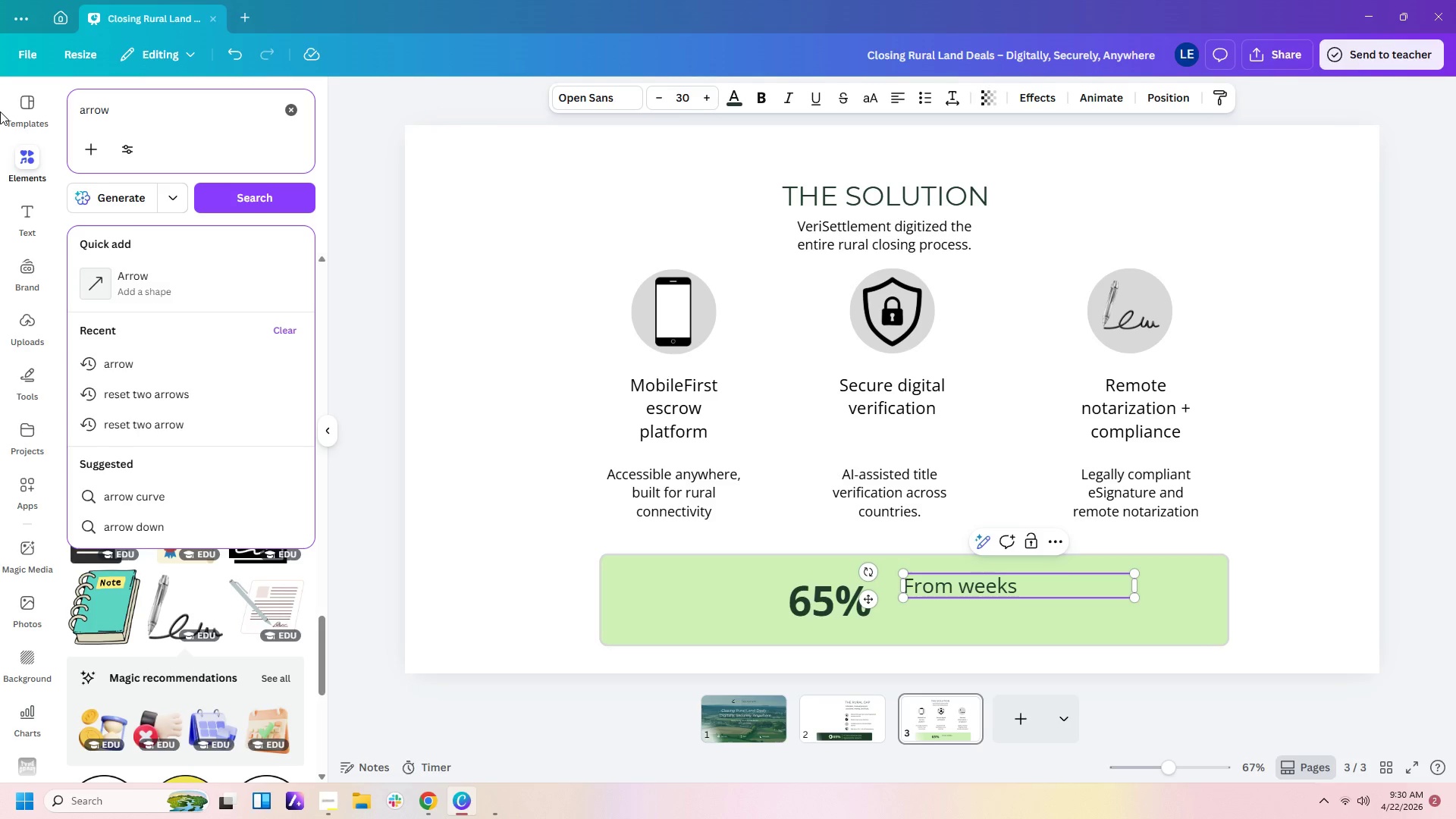 
double_click([1007, 598])
 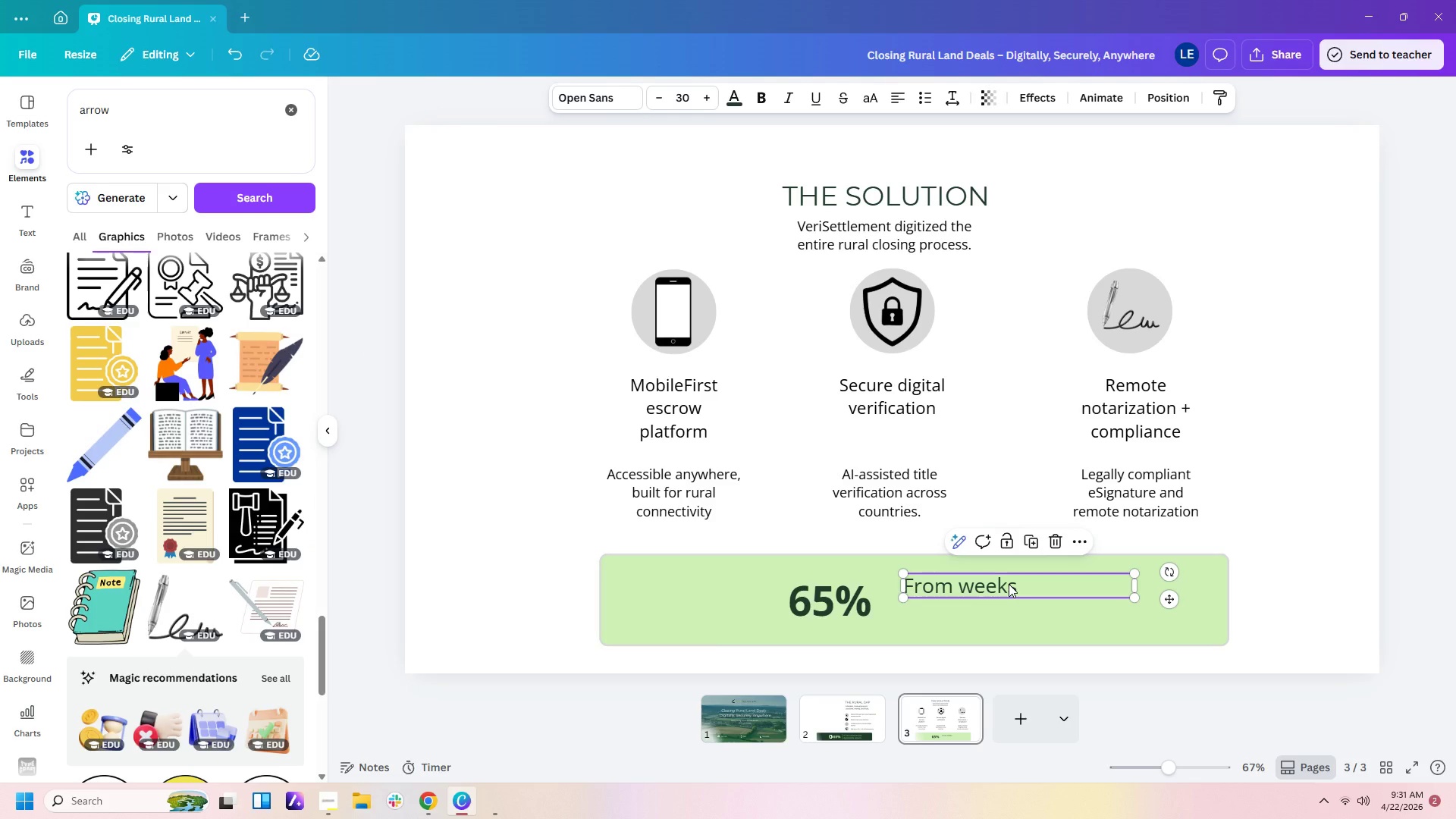 
left_click([1026, 582])
 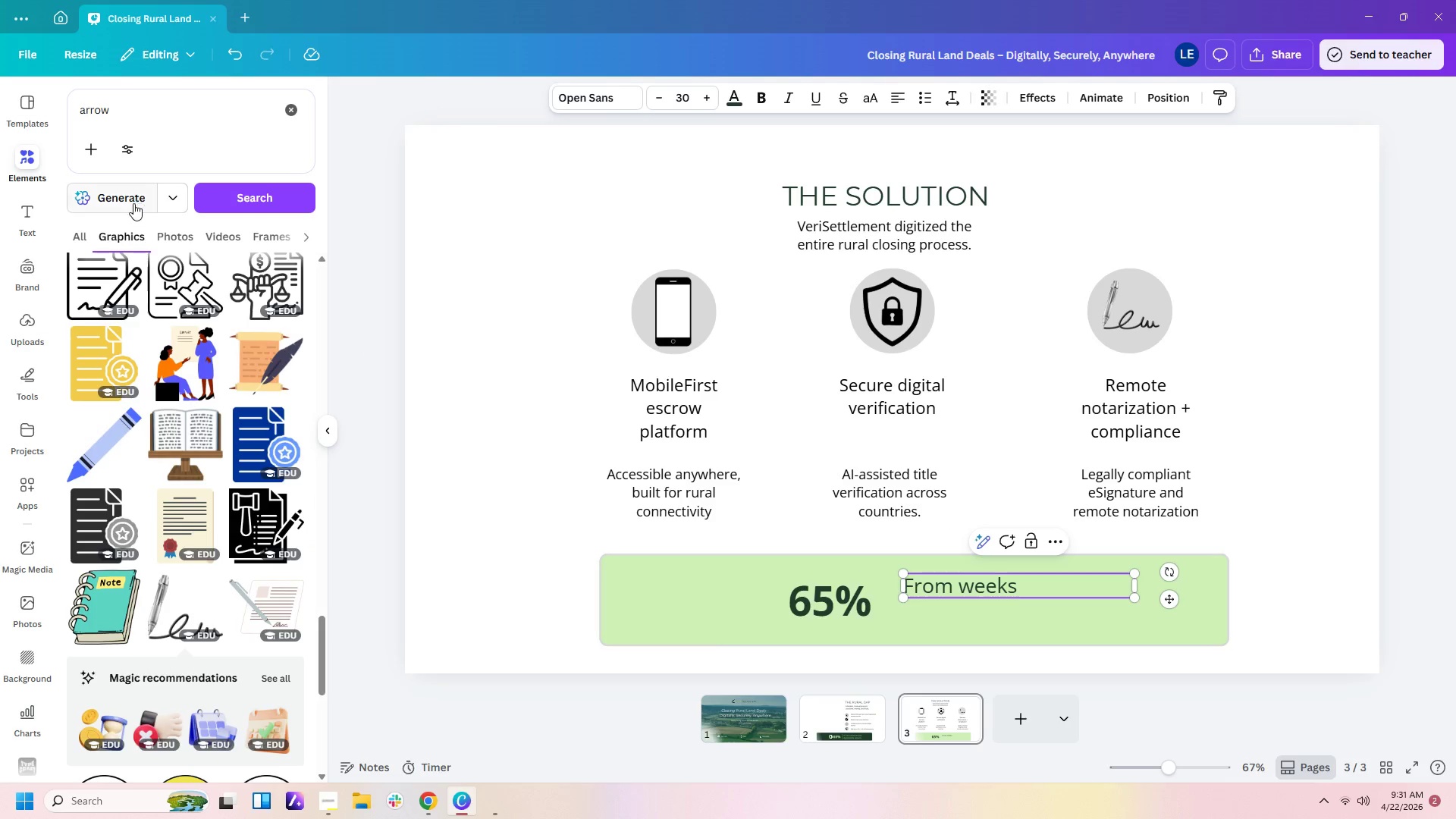 
left_click([252, 204])
 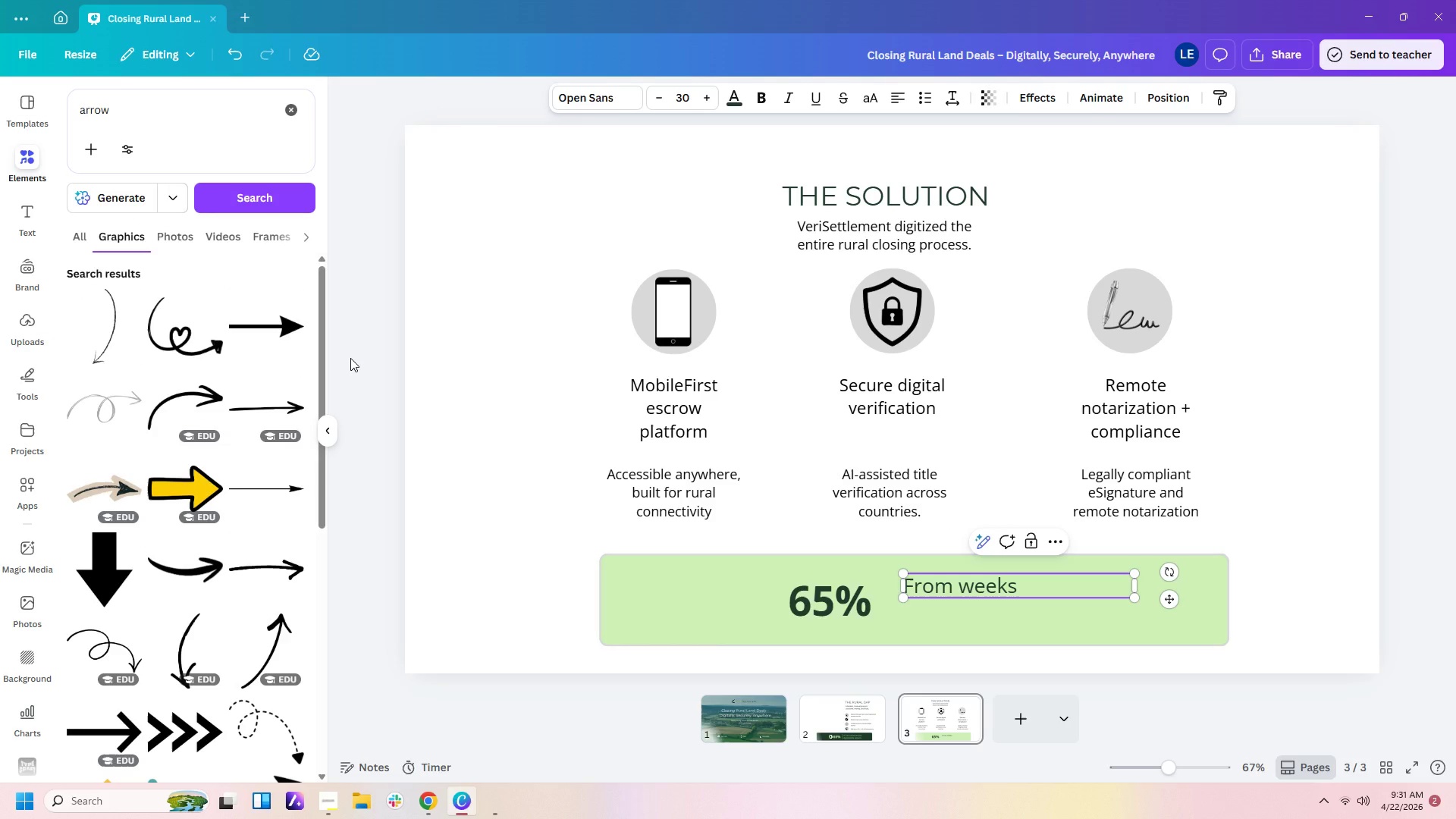 
mouse_move([278, 362])
 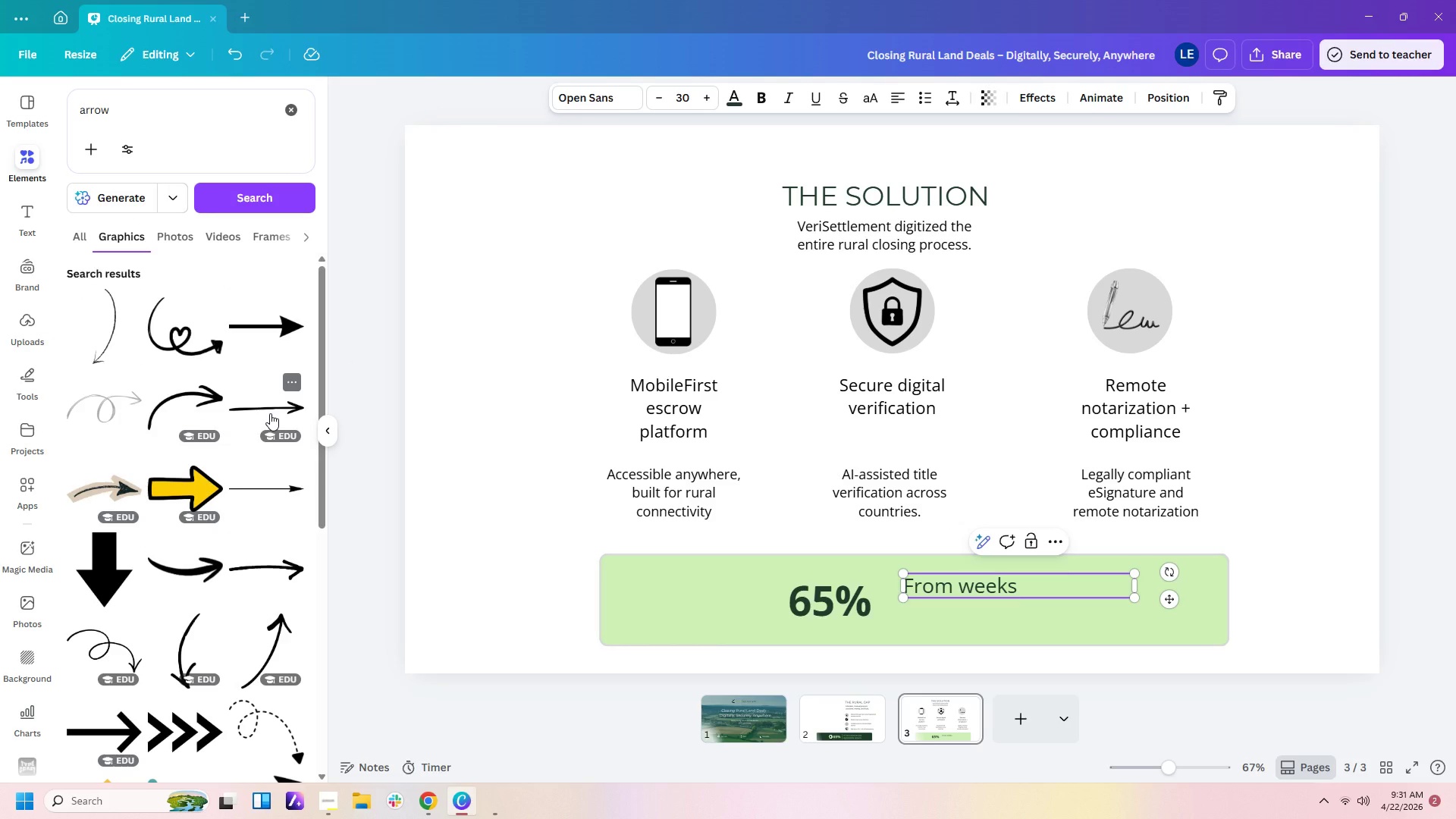 
scroll: coordinate [270, 413], scroll_direction: down, amount: 4.0
 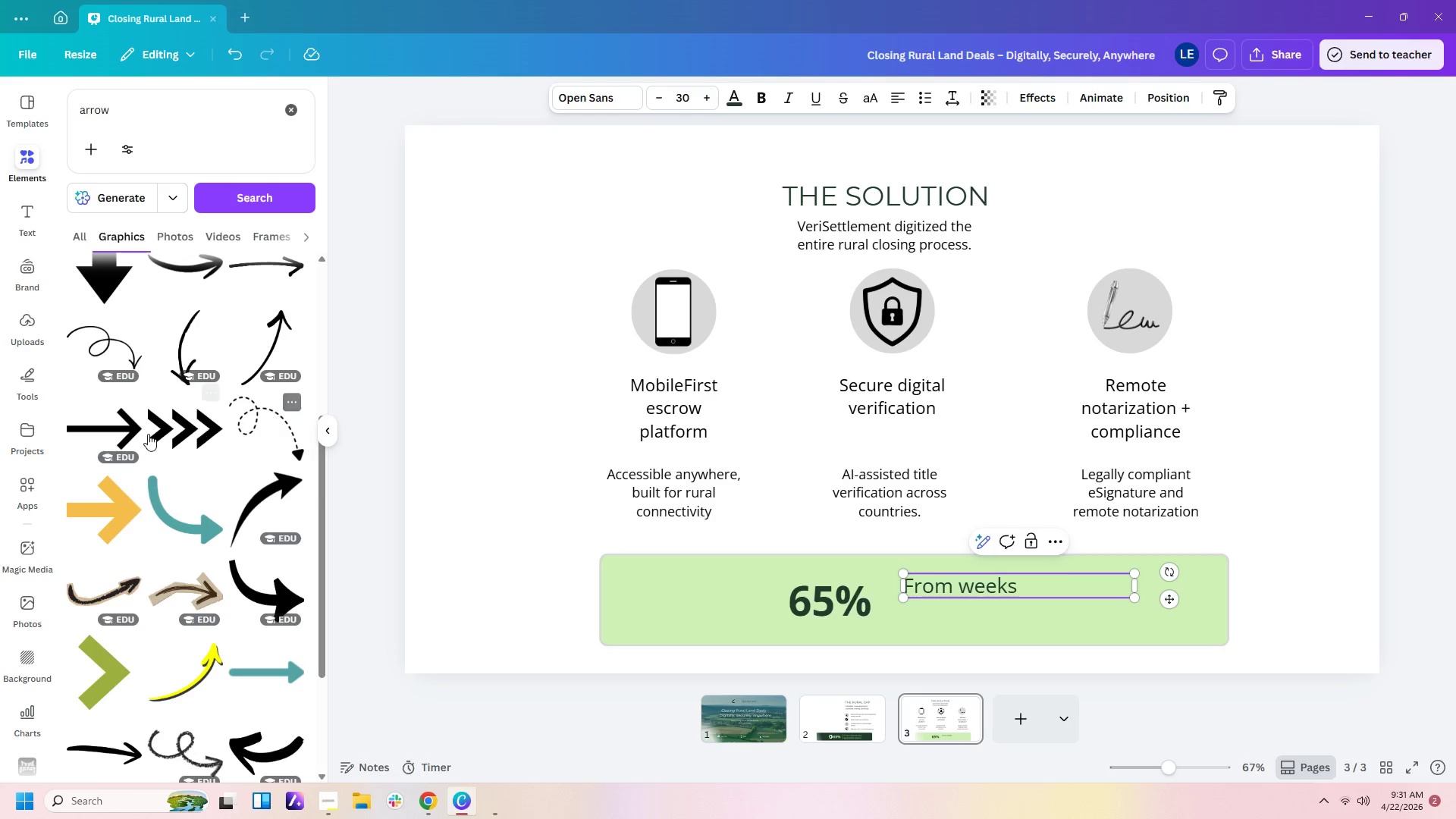 
left_click([102, 432])
 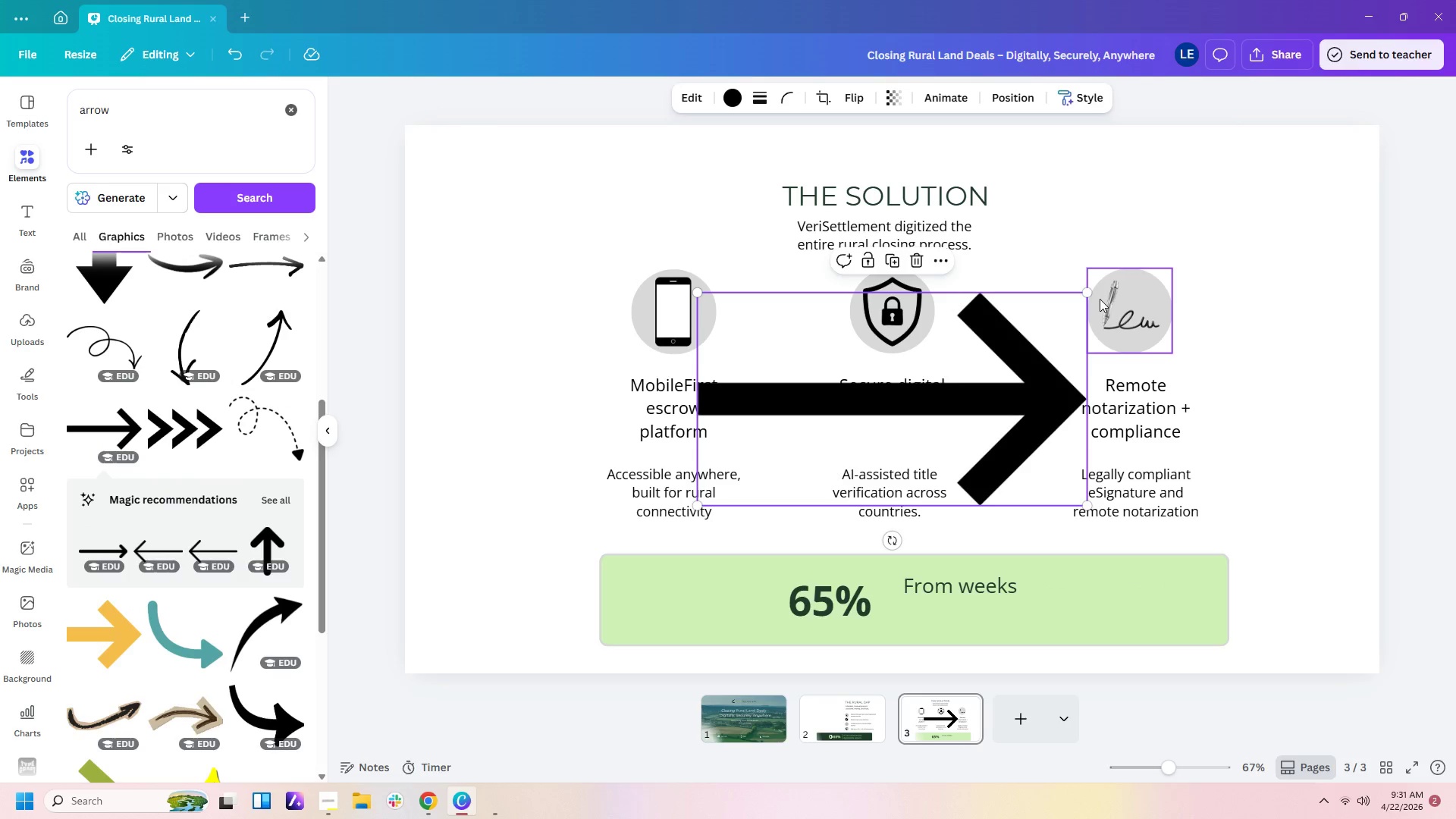 
left_click_drag(start_coordinate=[1088, 298], to_coordinate=[750, 479])
 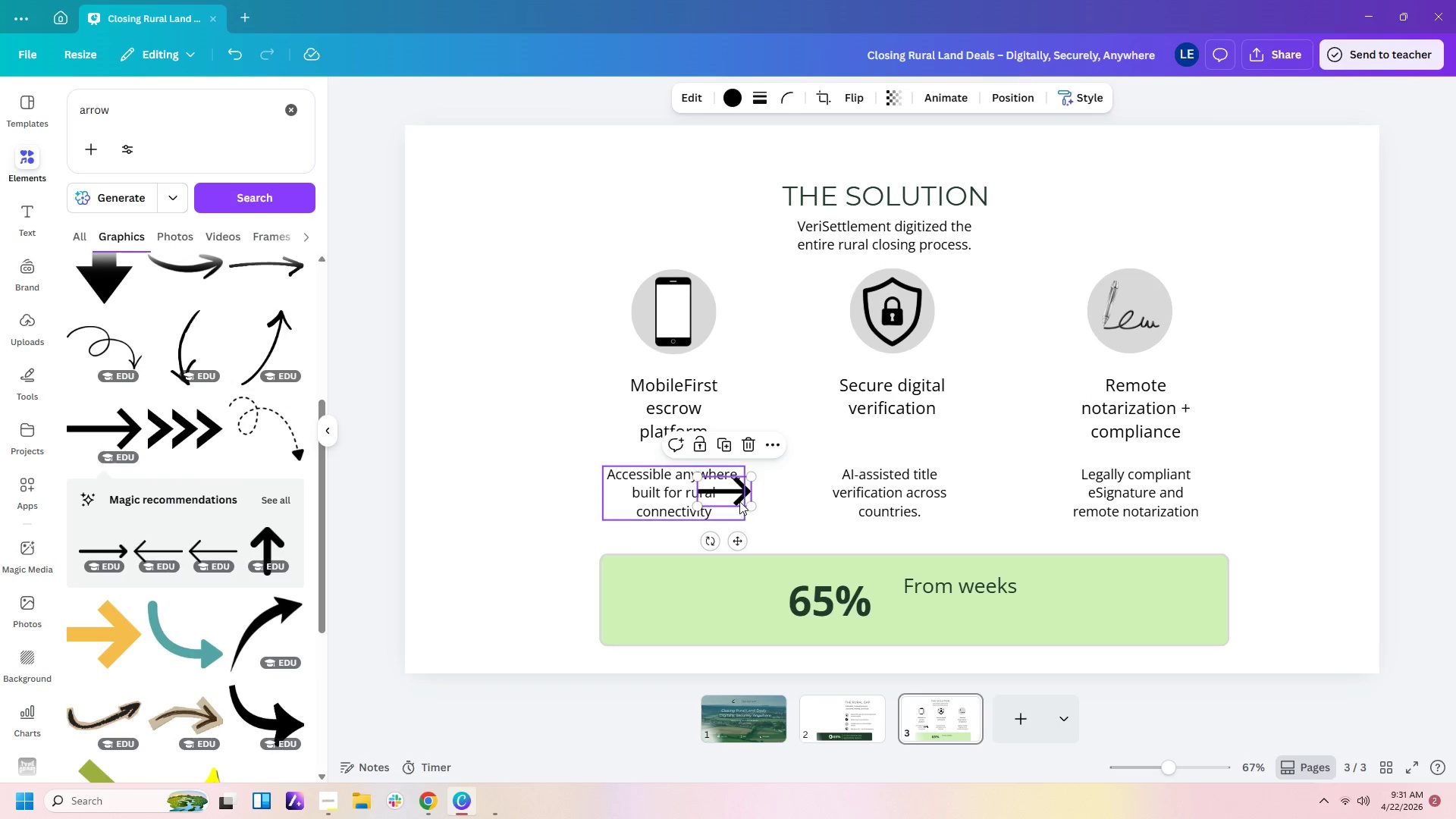 
left_click_drag(start_coordinate=[737, 497], to_coordinate=[1075, 592])
 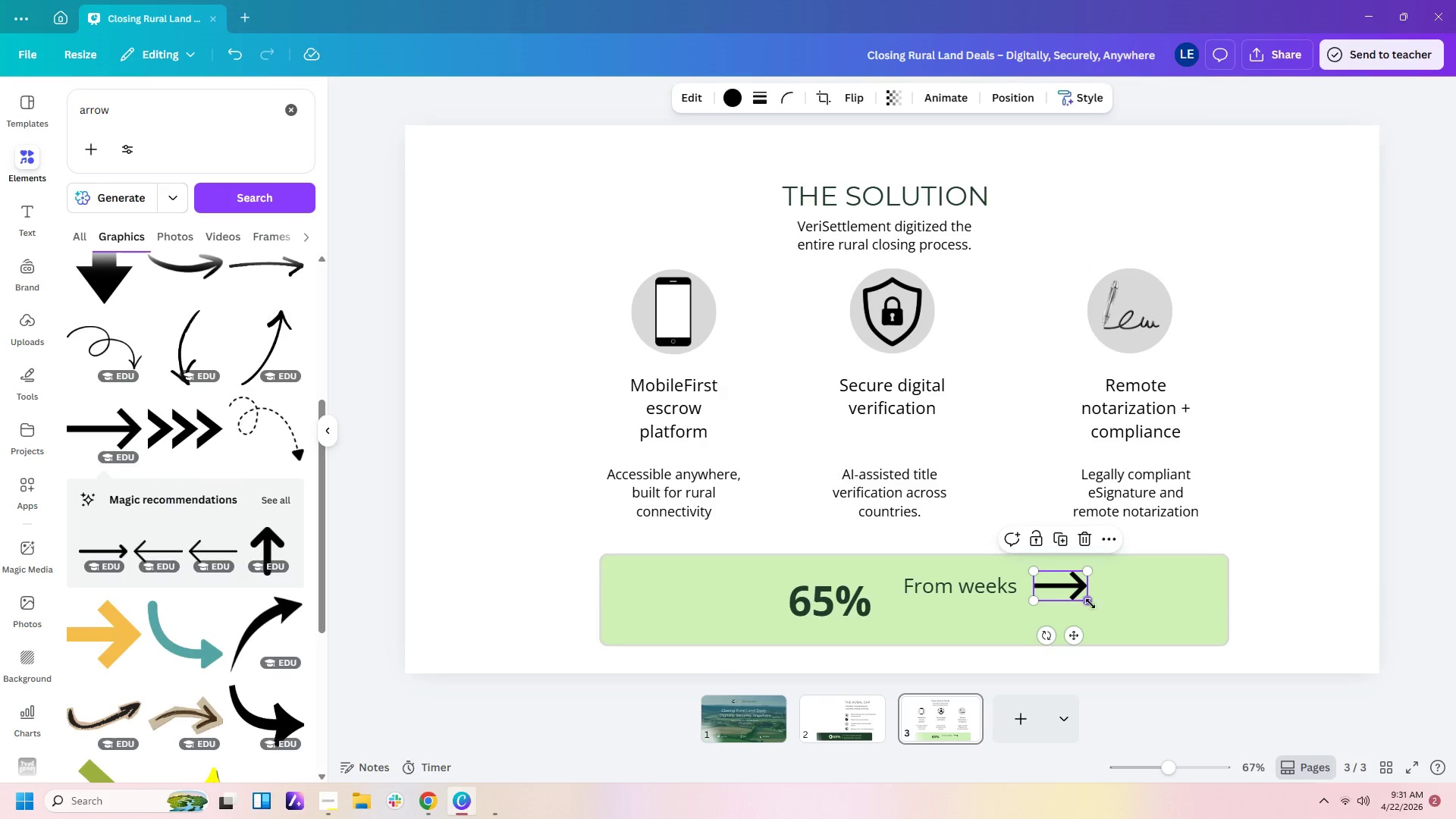 
left_click_drag(start_coordinate=[1089, 602], to_coordinate=[1074, 595])
 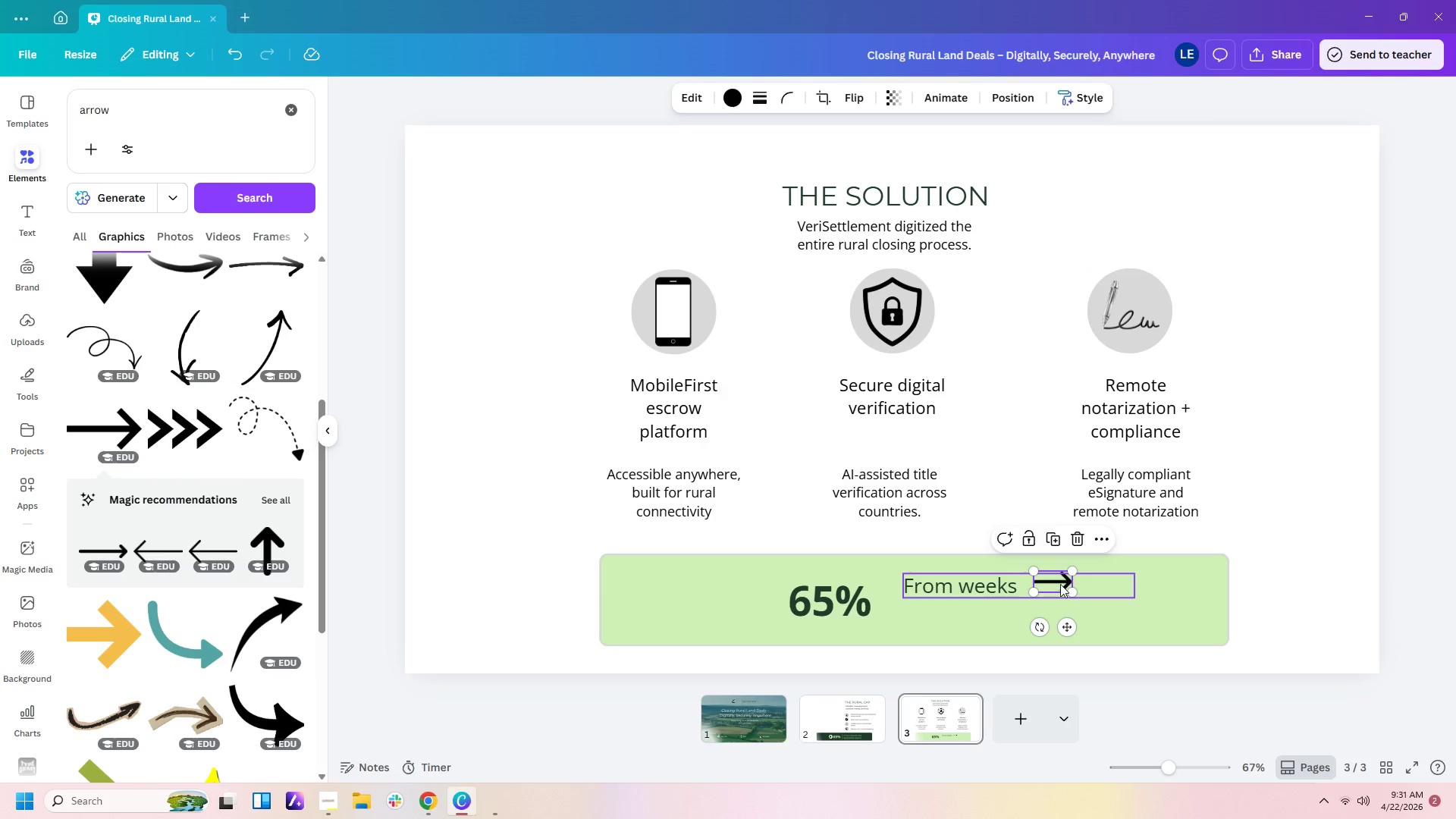 
left_click_drag(start_coordinate=[1057, 582], to_coordinate=[1058, 586])
 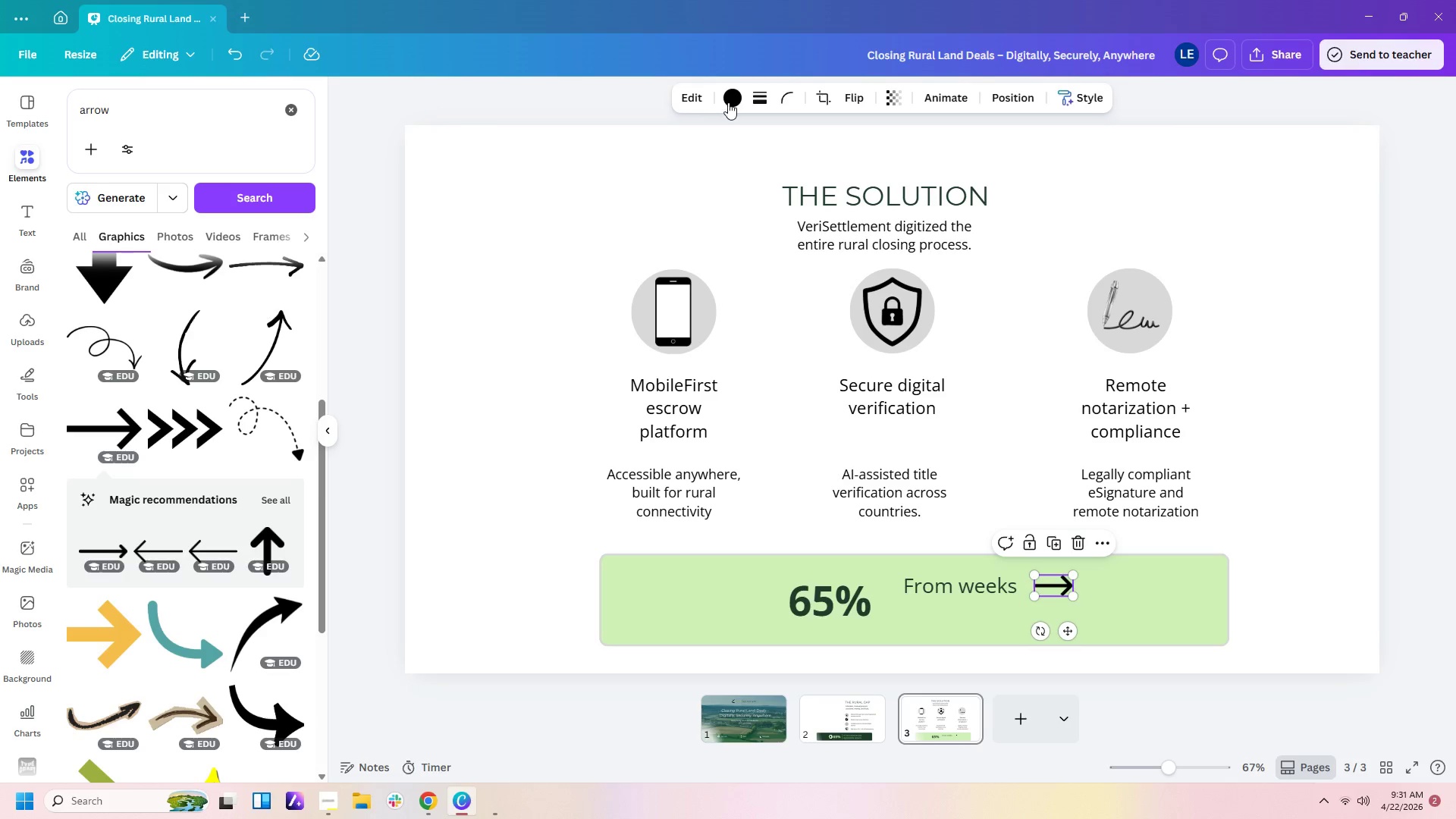 
left_click([728, 102])
 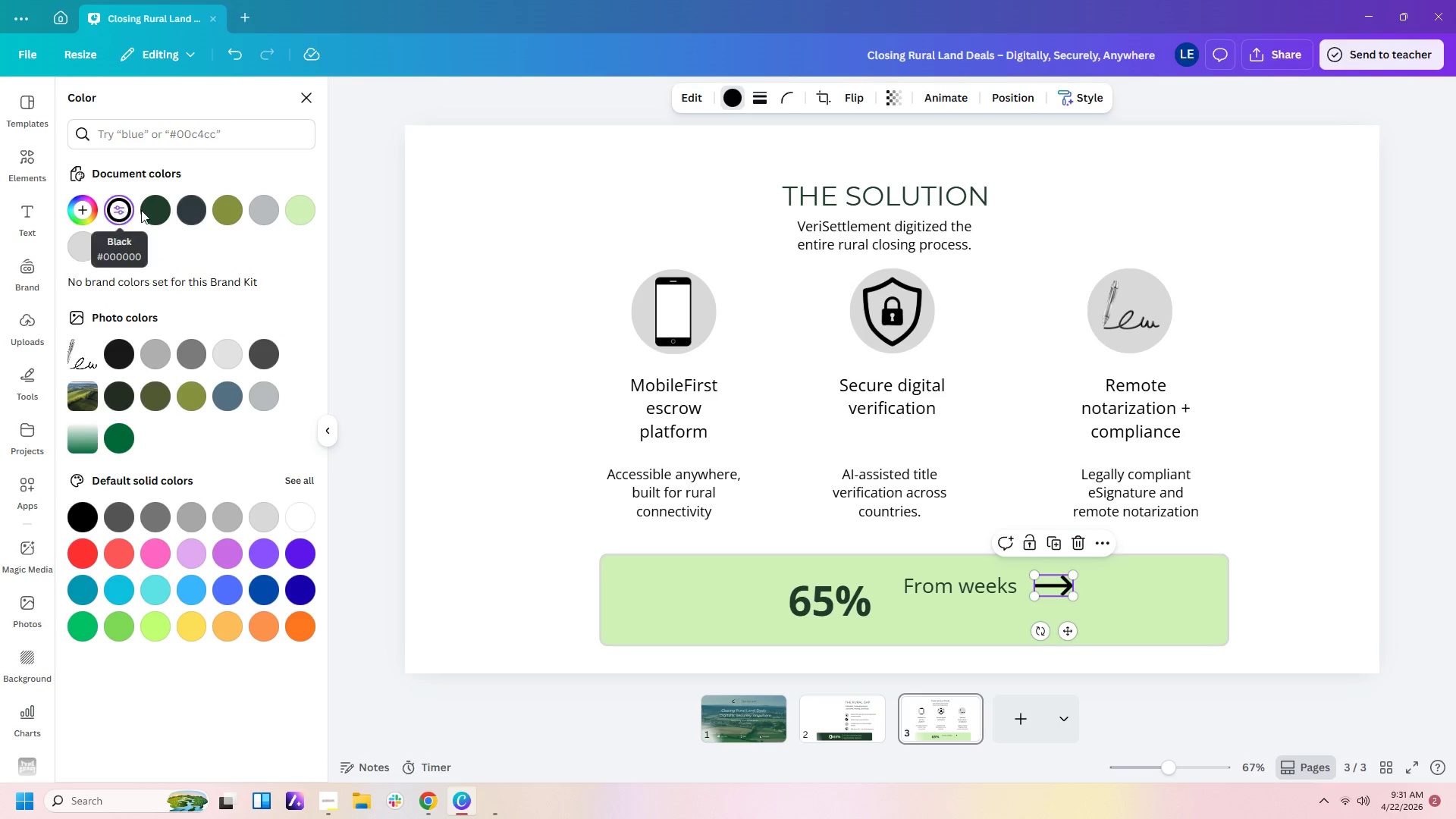 
left_click([149, 210])
 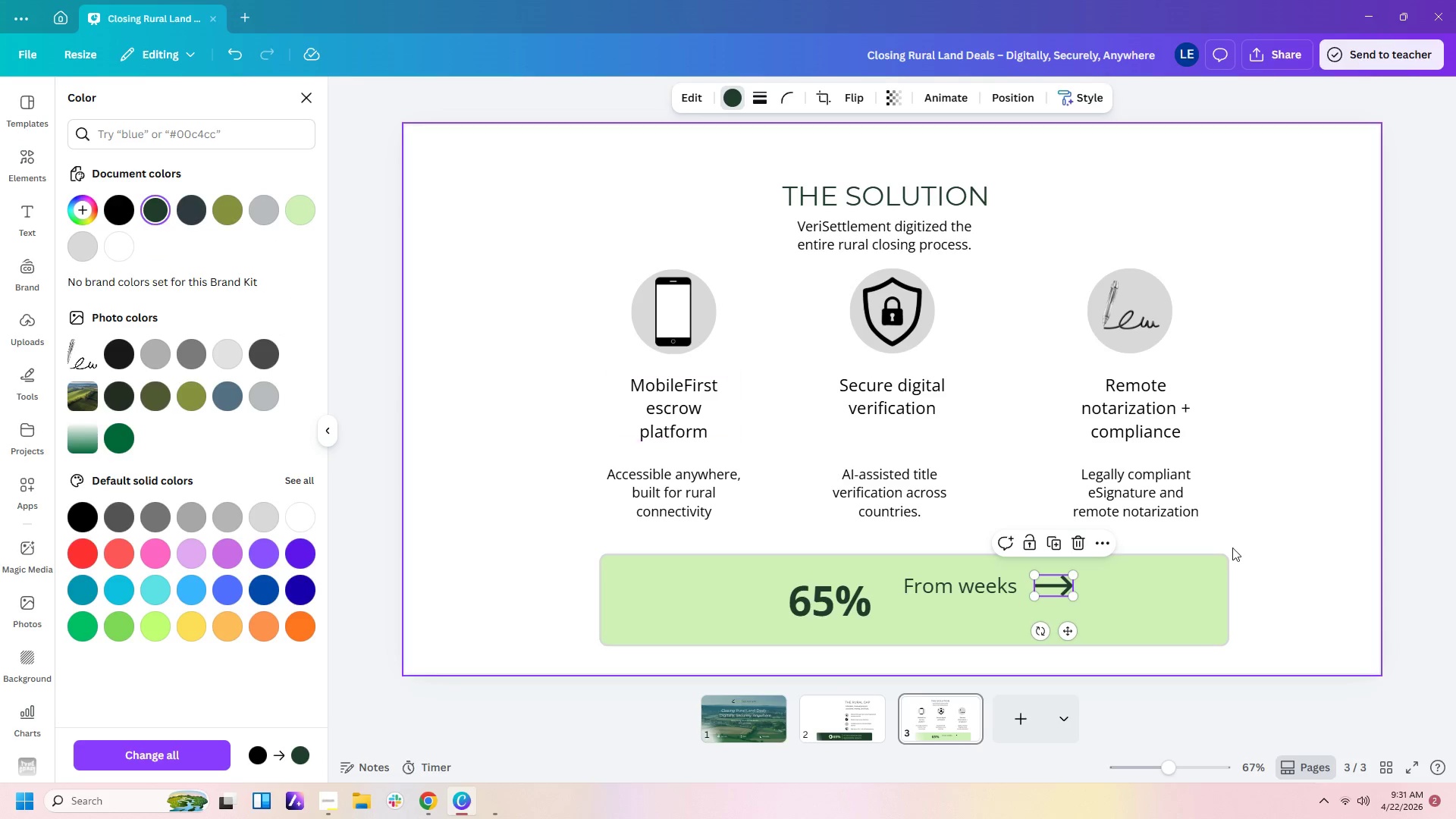 
left_click([1326, 569])
 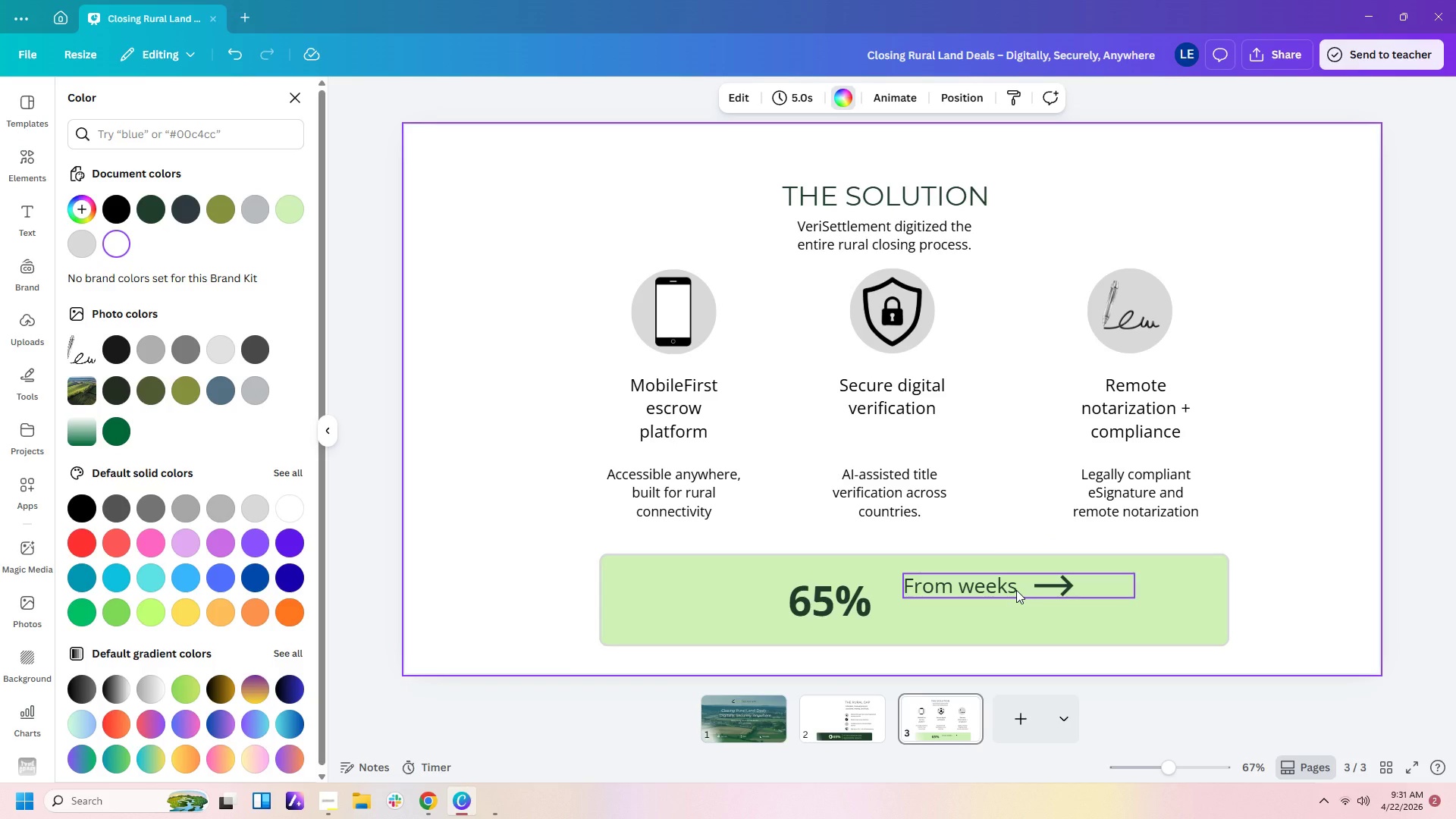 
left_click([1016, 590])
 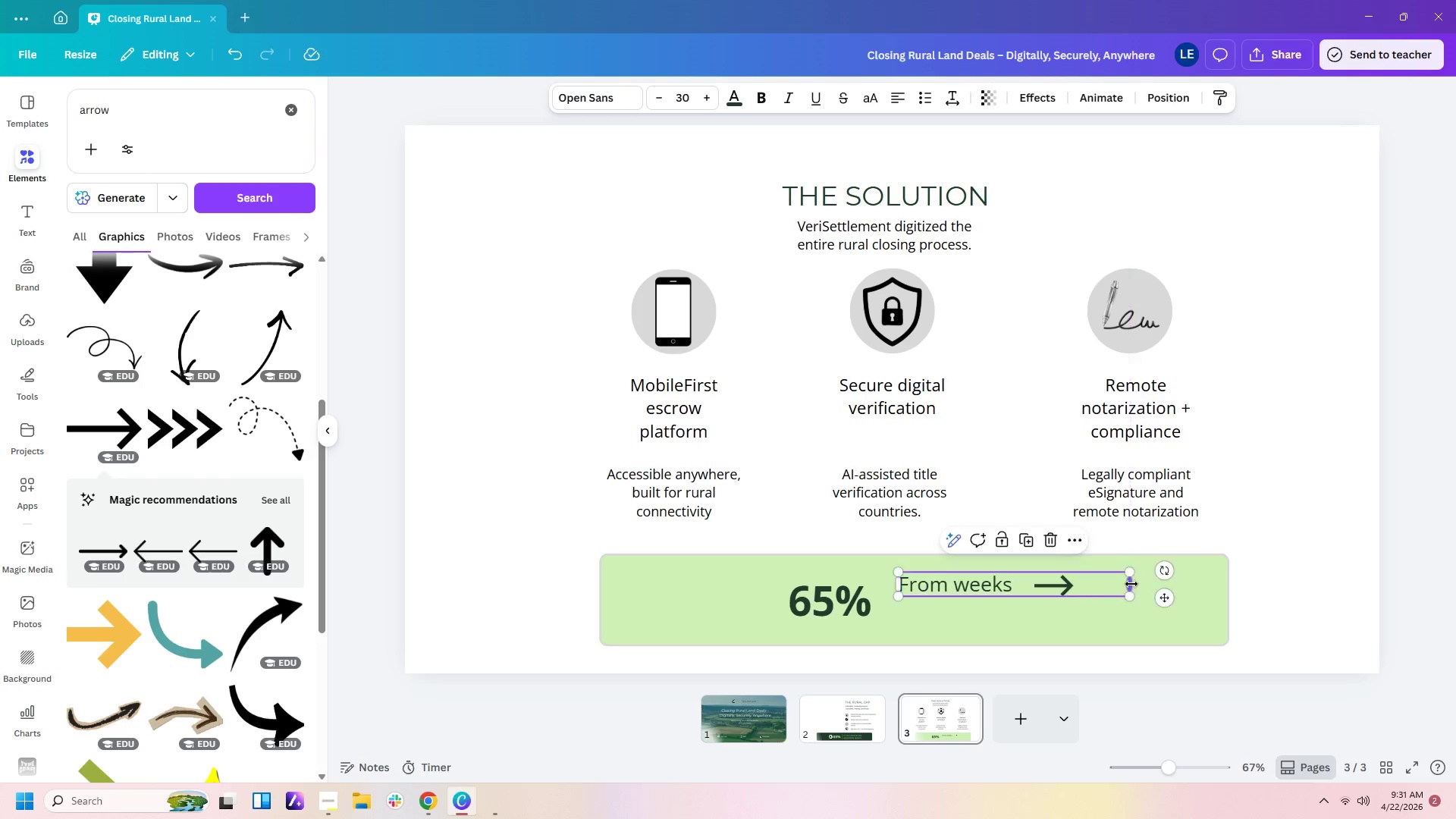 
left_click_drag(start_coordinate=[1131, 585], to_coordinate=[1034, 599])
 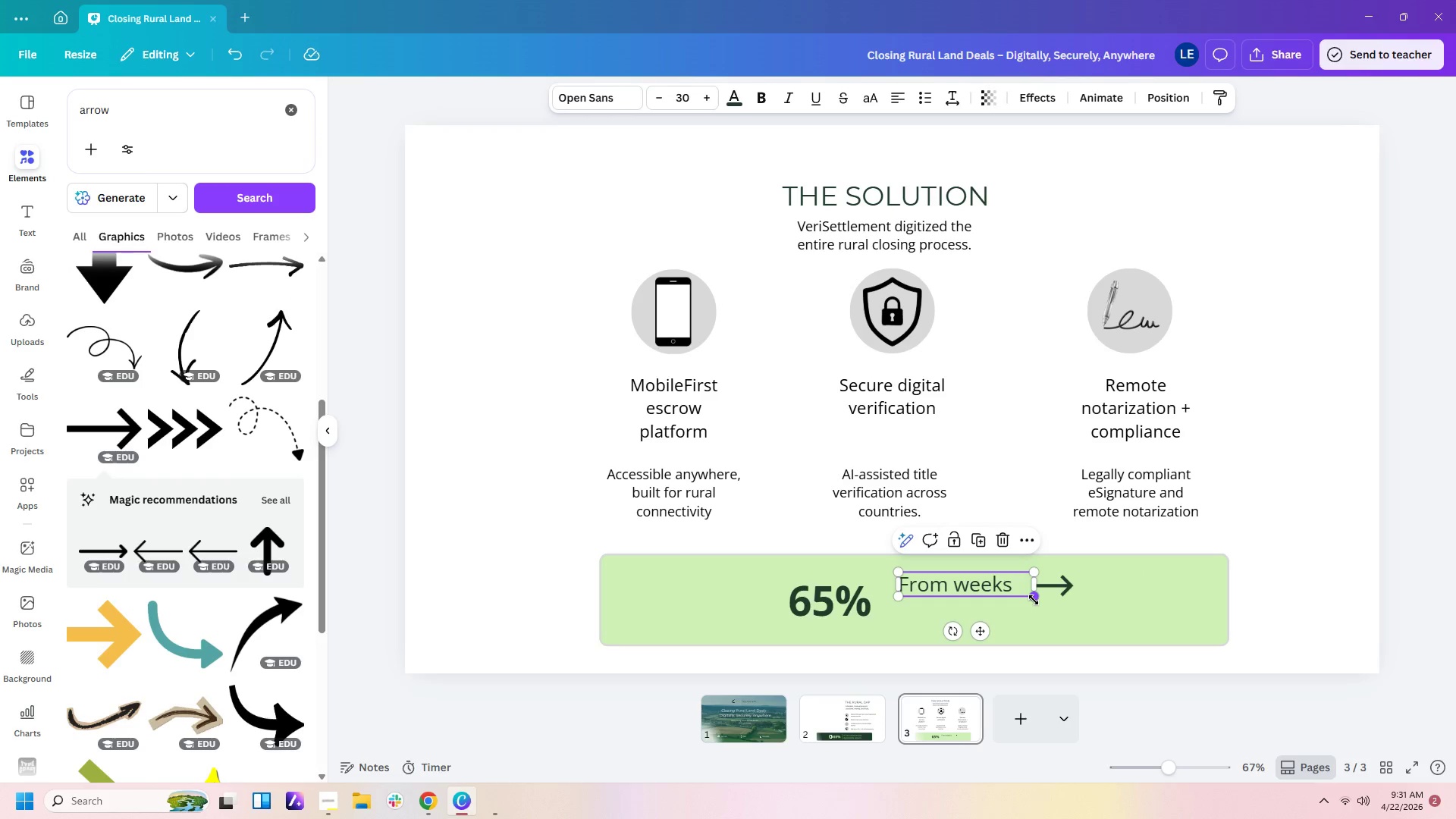 
key(Control+C)
 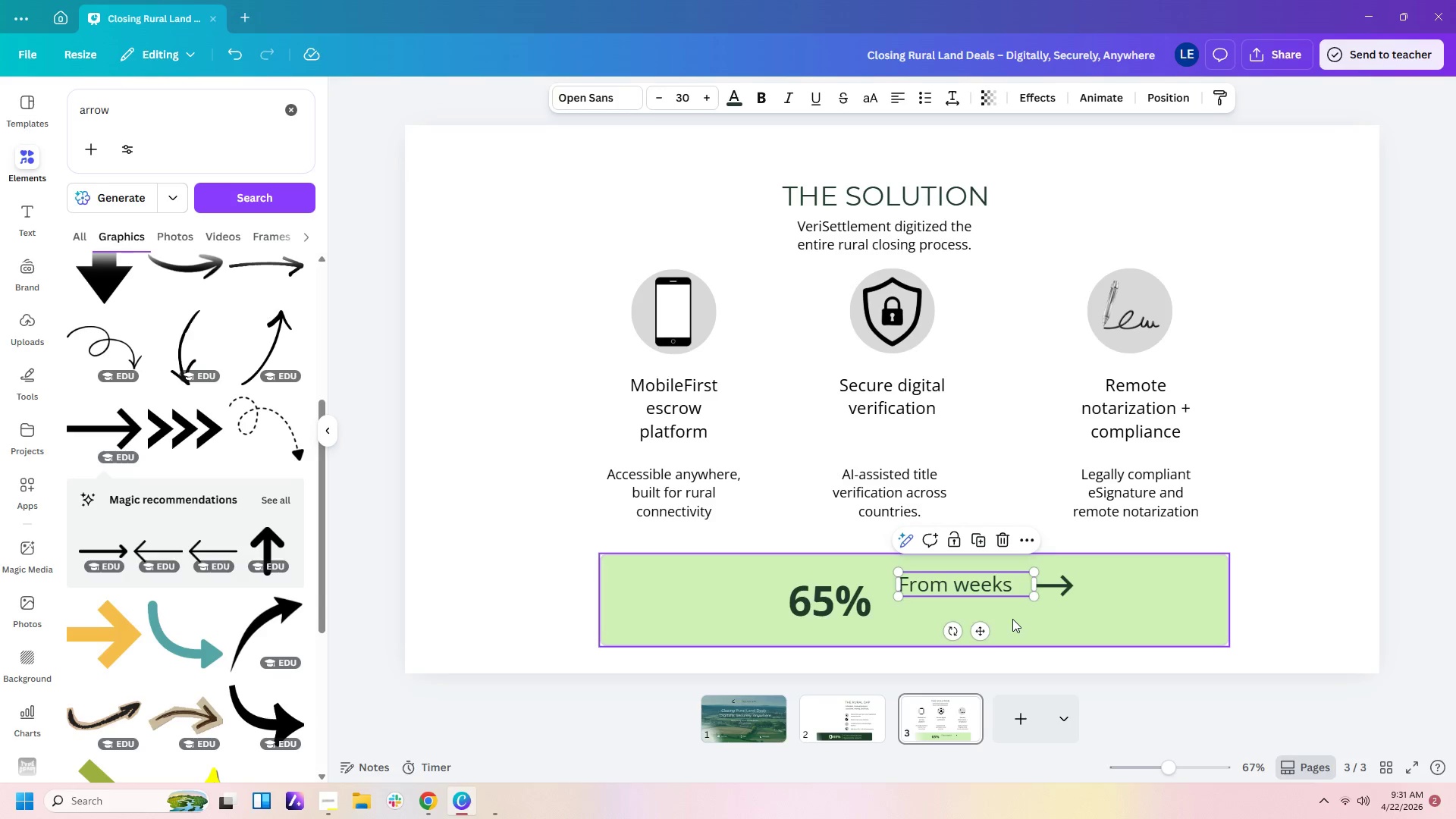 
key(Control+V)
 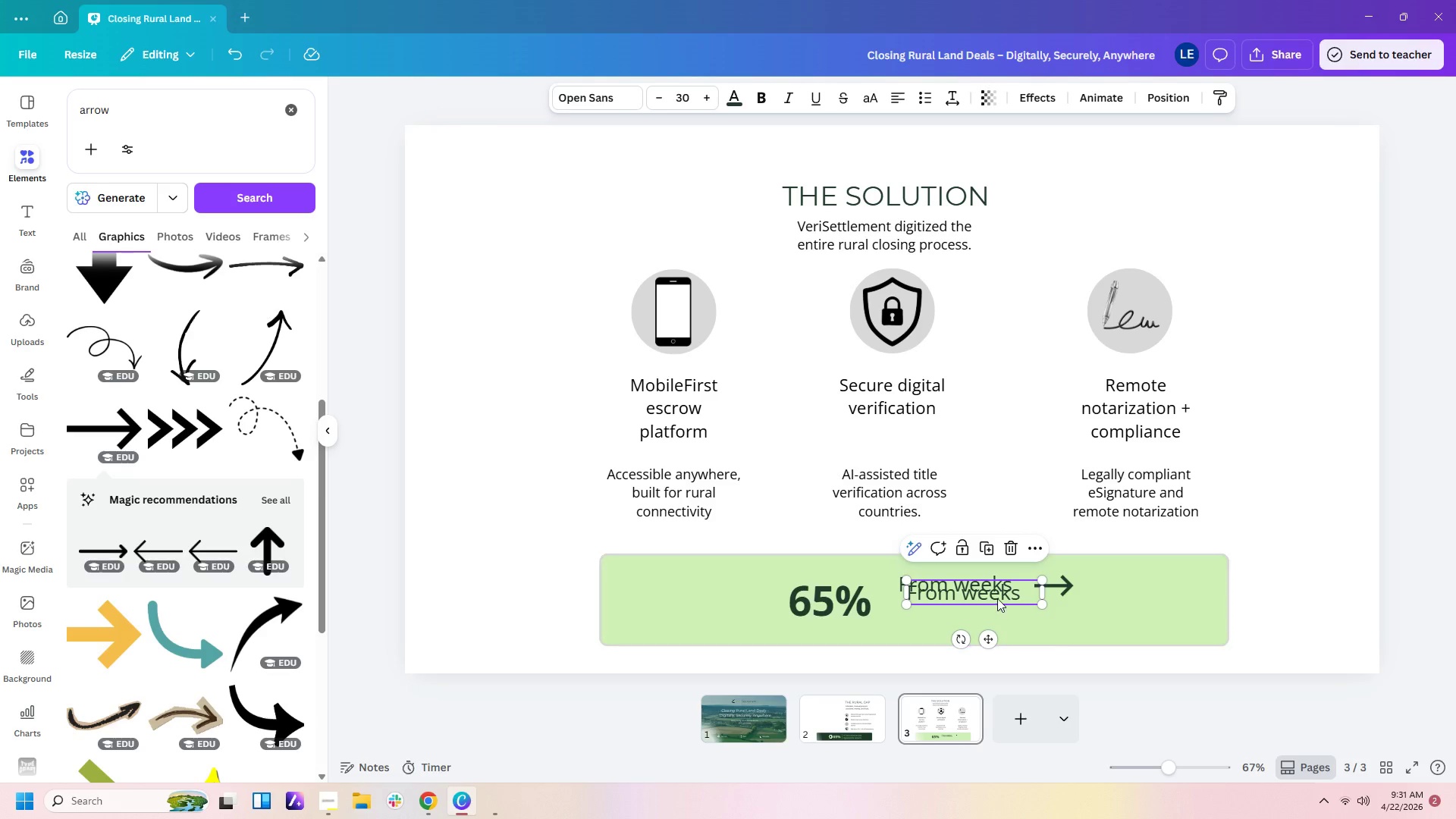 
left_click_drag(start_coordinate=[997, 598], to_coordinate=[1176, 593])
 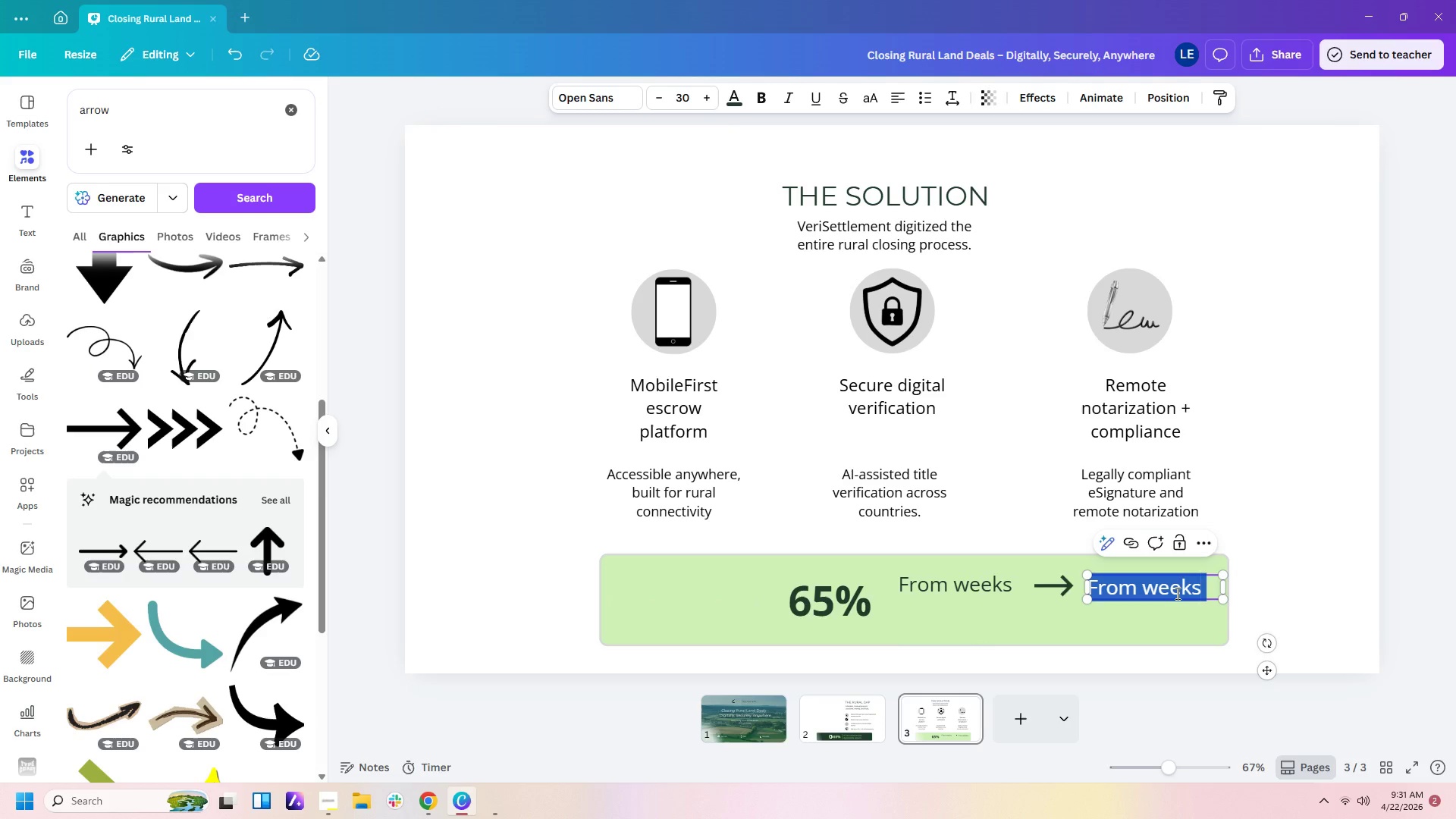 
double_click([1176, 593])
 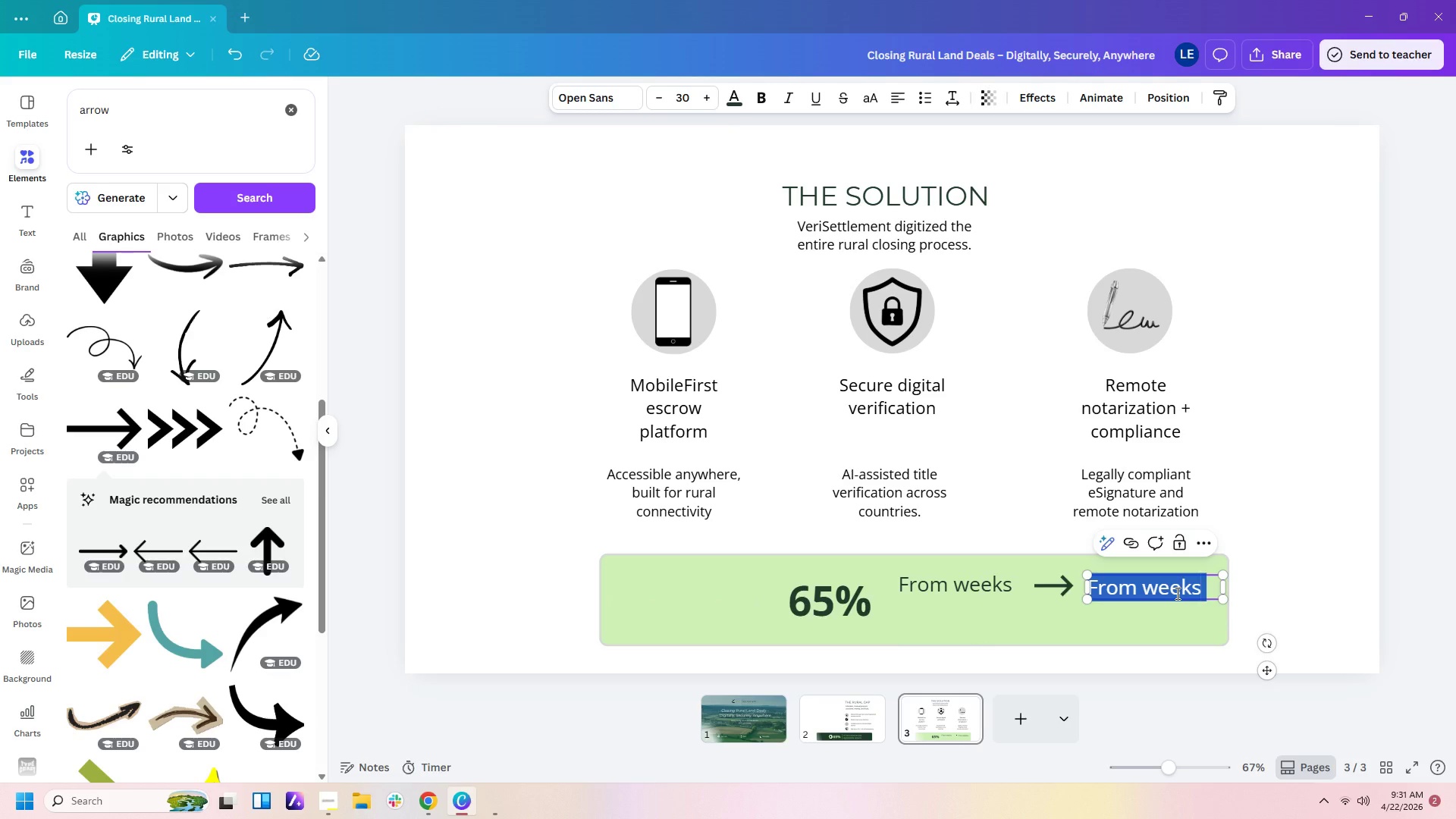 
type(hours)
 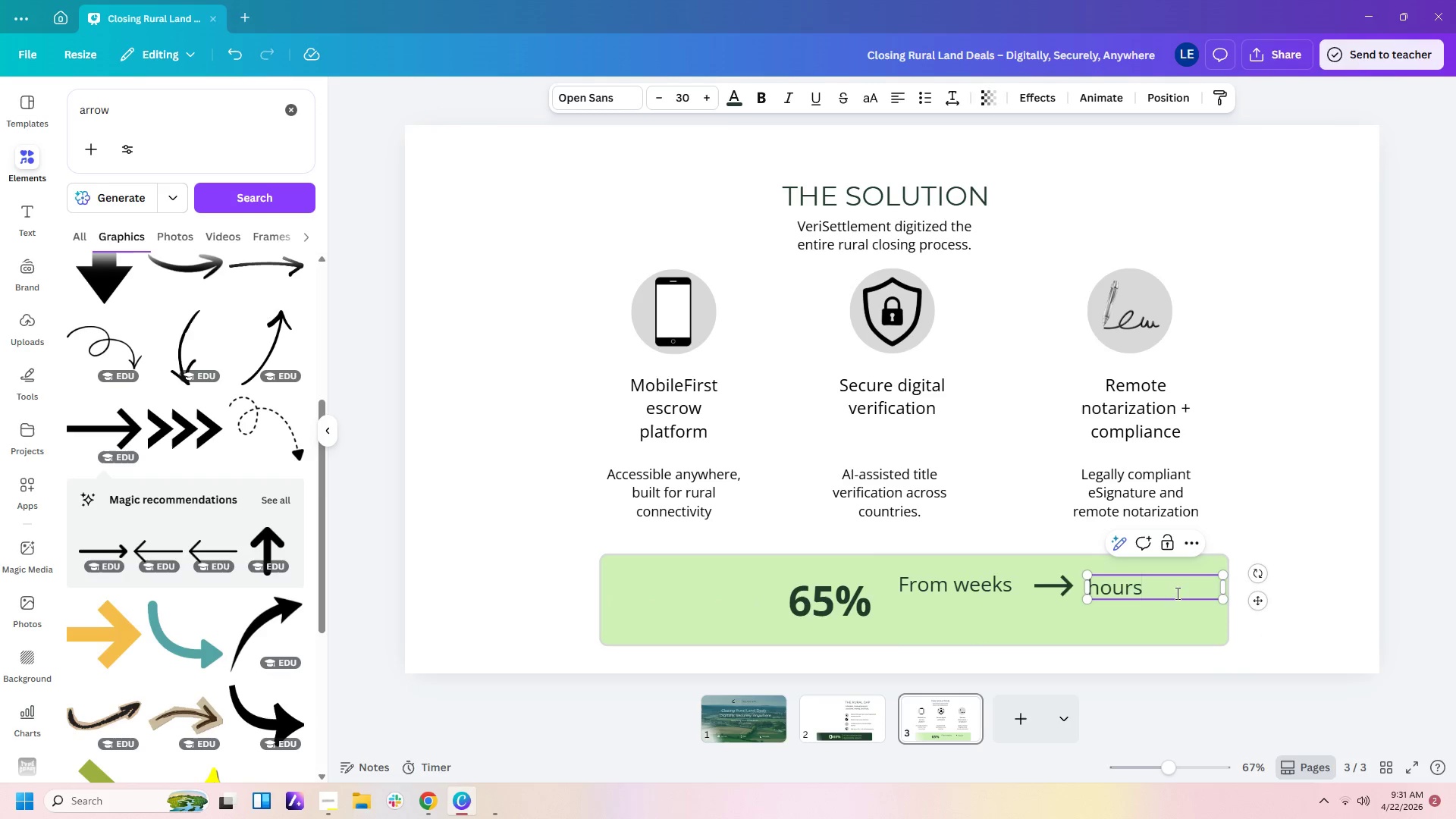 
left_click([1308, 600])
 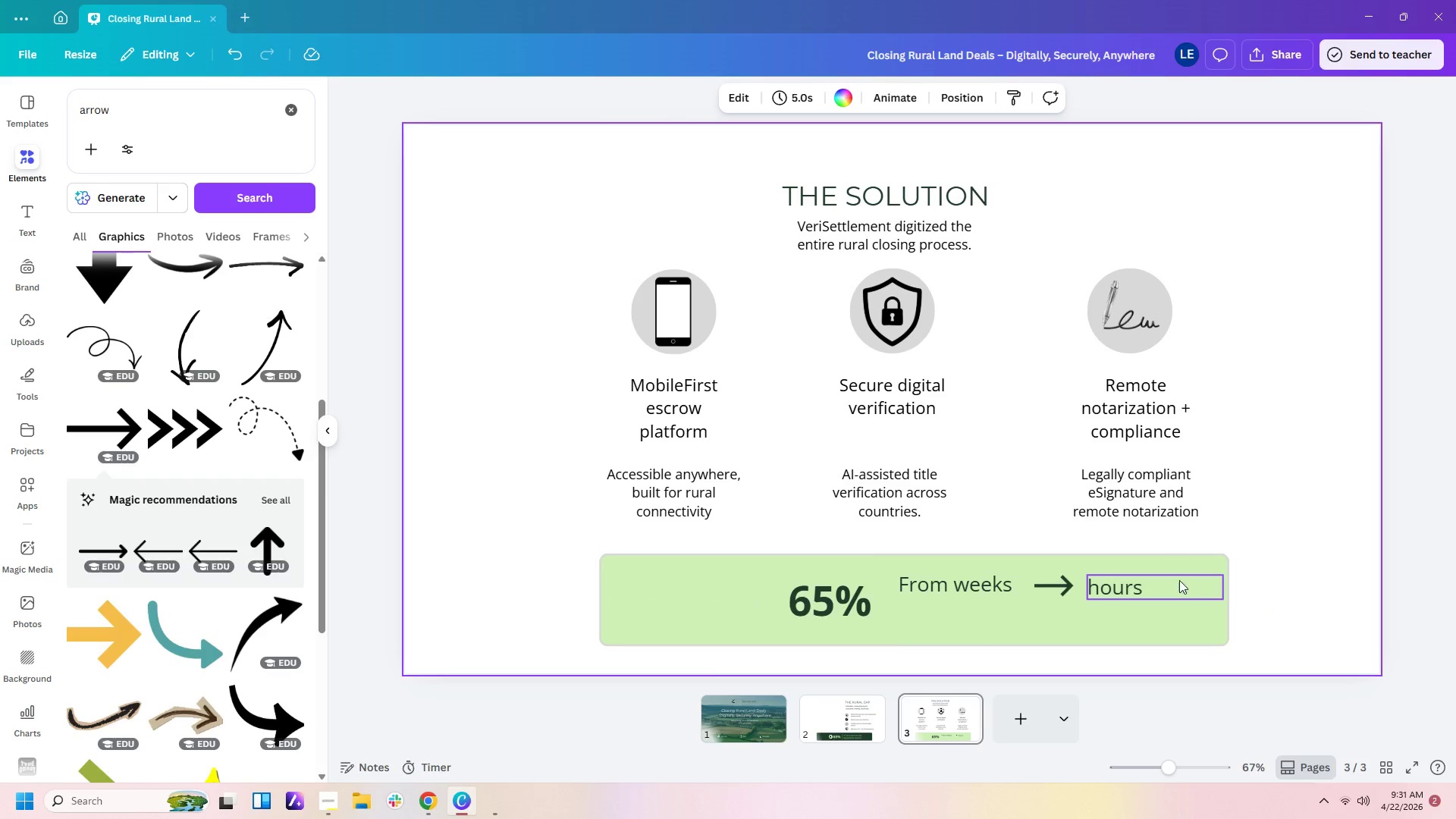 
left_click([1161, 583])
 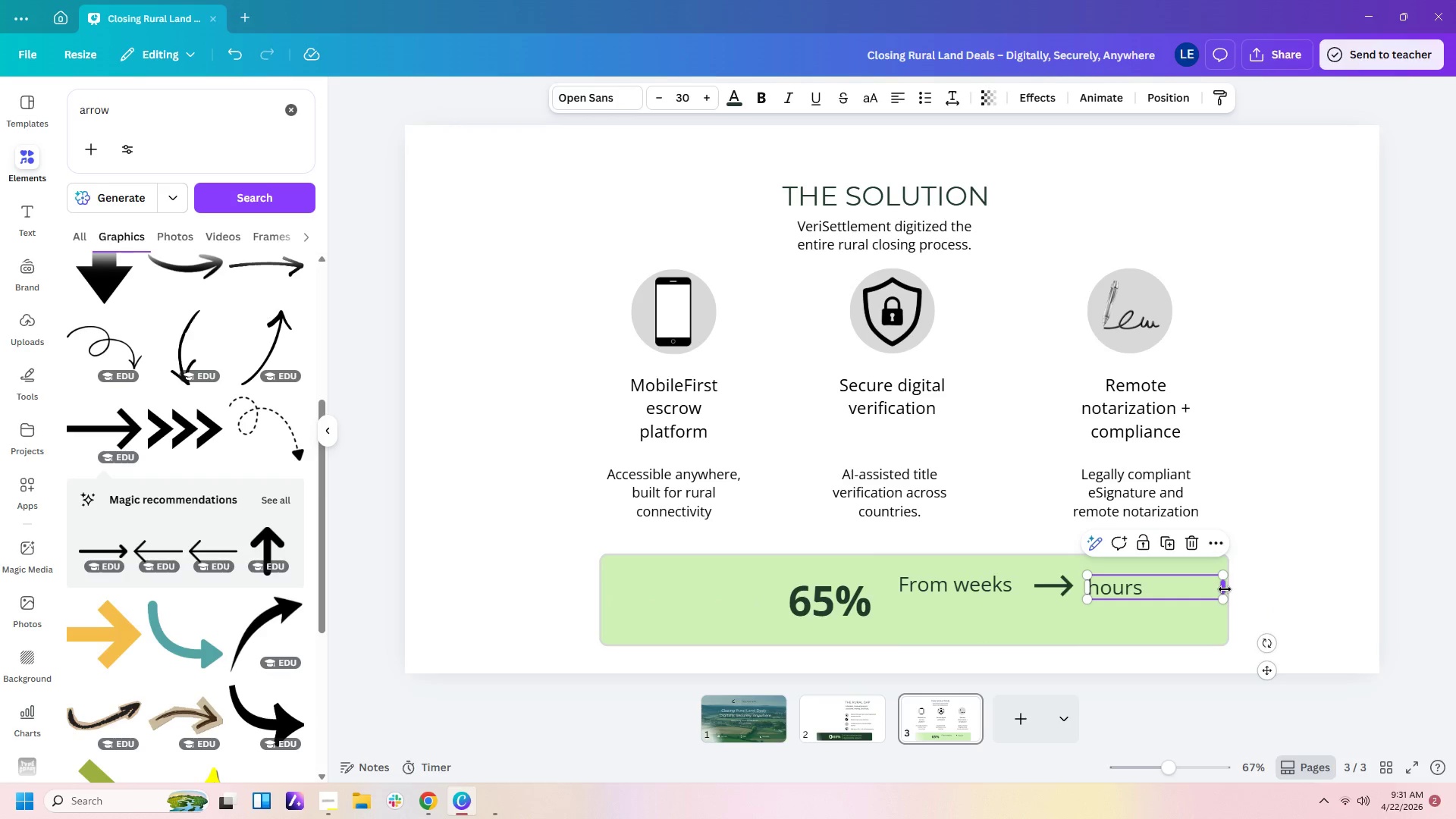 
left_click_drag(start_coordinate=[1225, 588], to_coordinate=[1163, 588])
 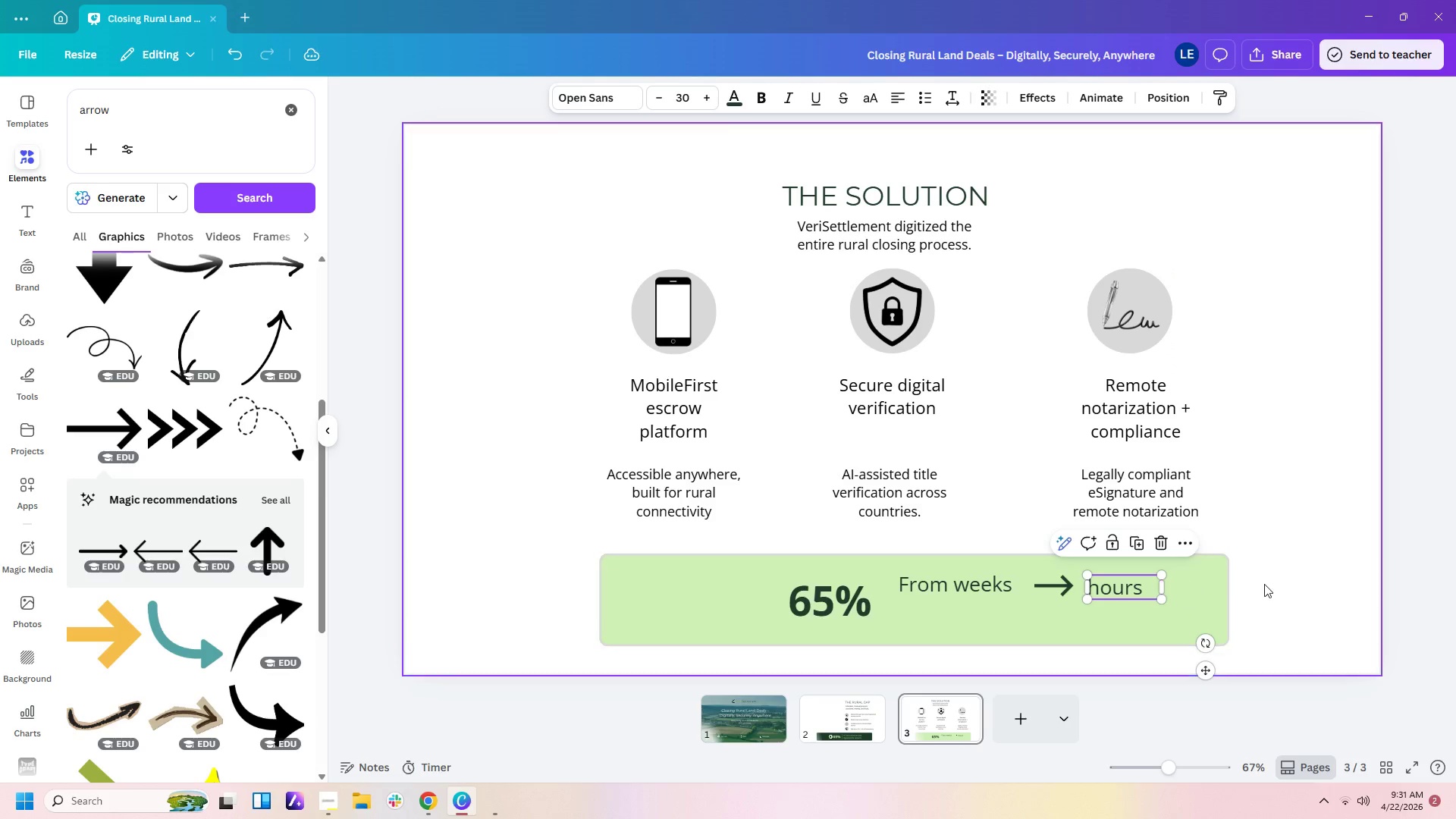 
left_click([1264, 584])
 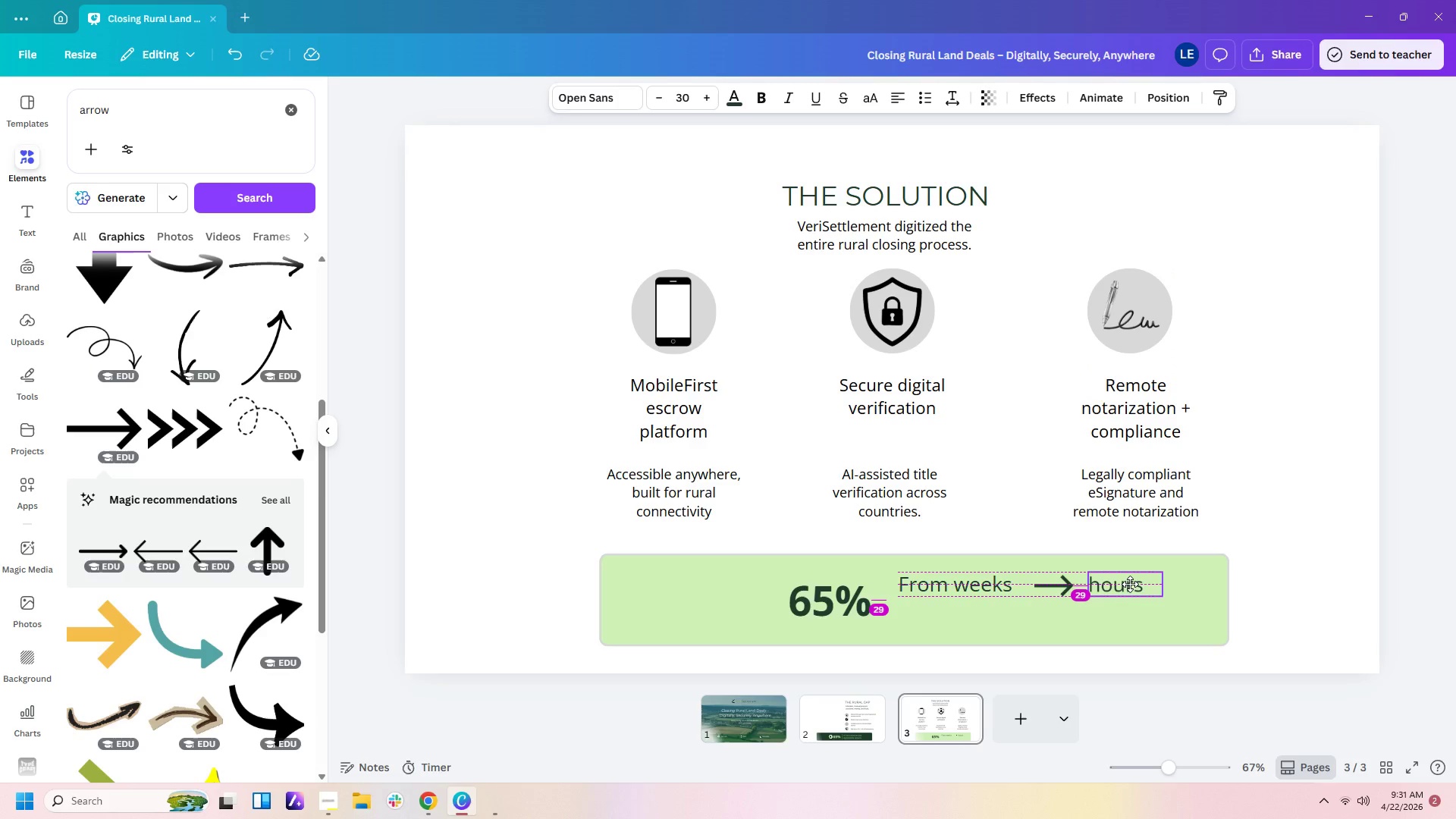 
left_click([1354, 605])
 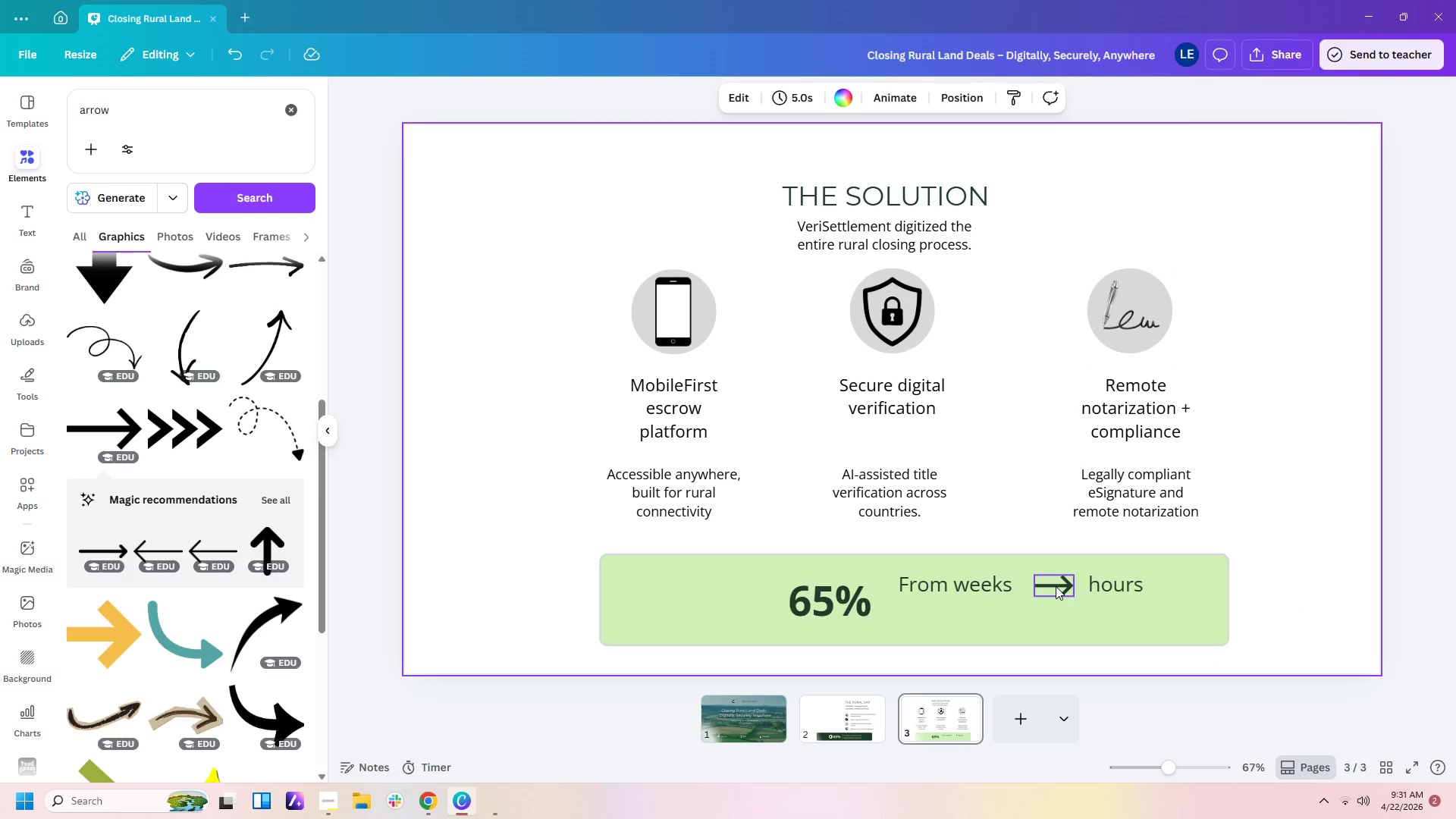 
left_click([1056, 586])
 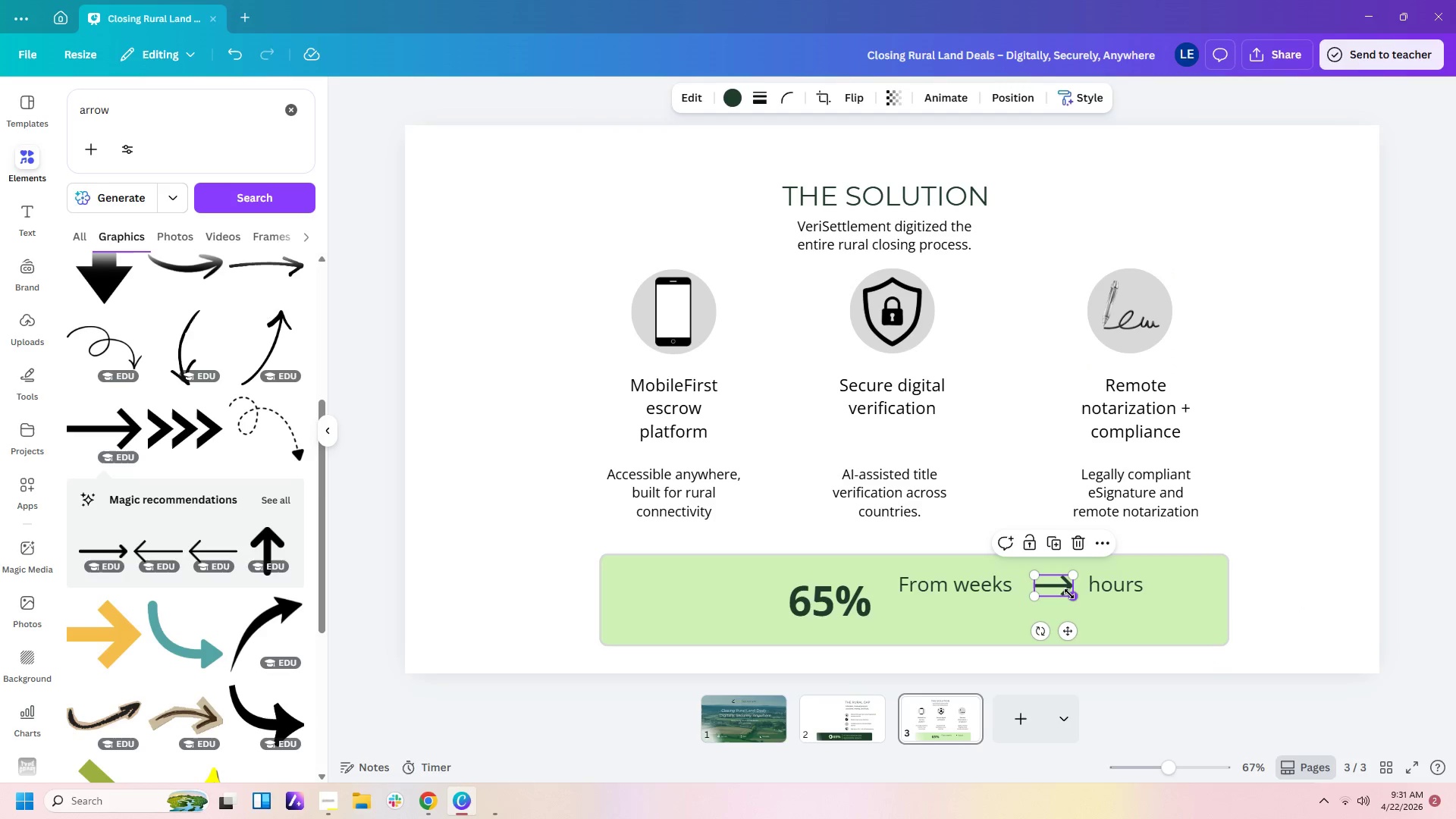 
left_click_drag(start_coordinate=[1070, 594], to_coordinate=[1059, 594])
 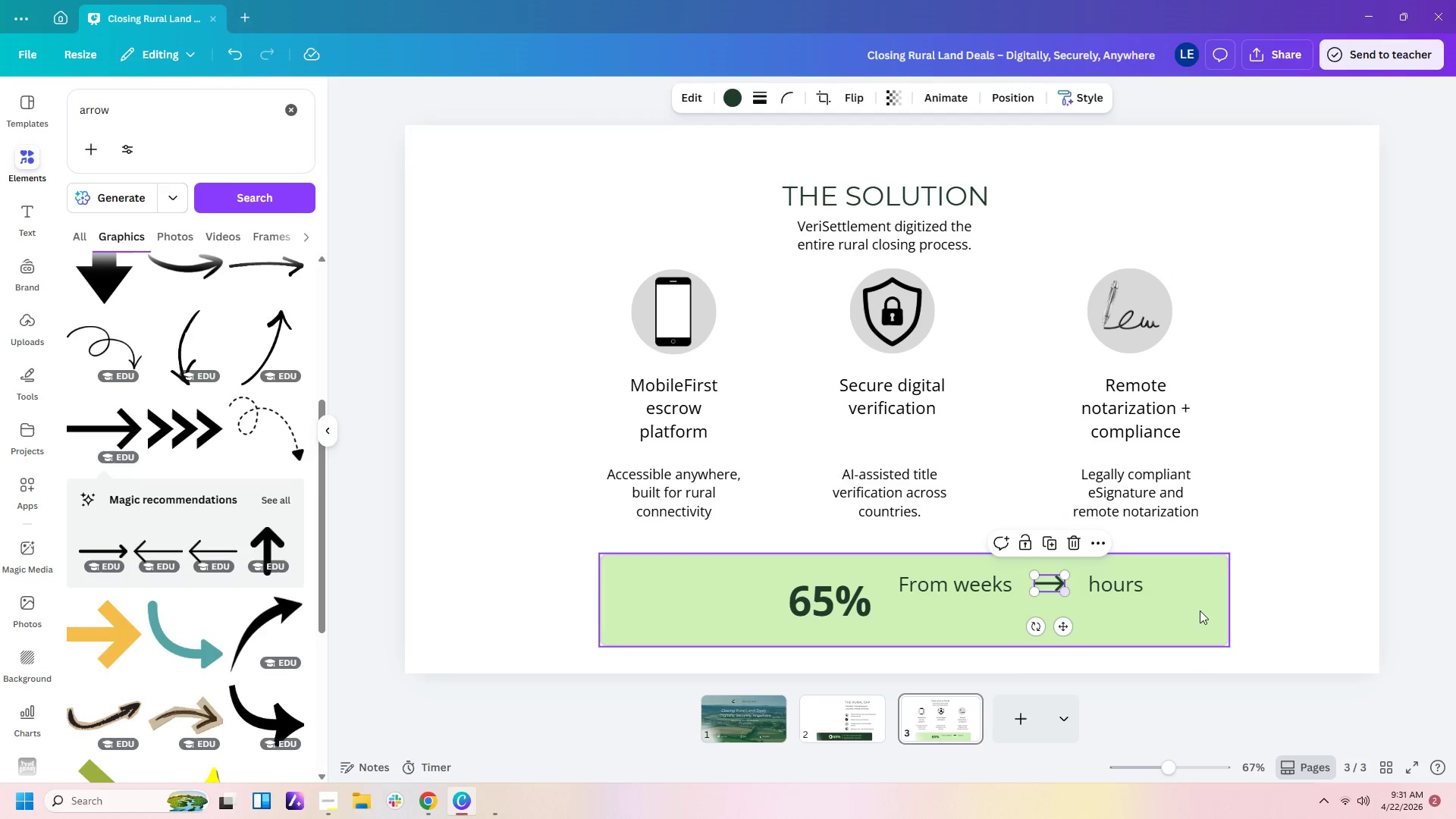 
left_click([1243, 613])
 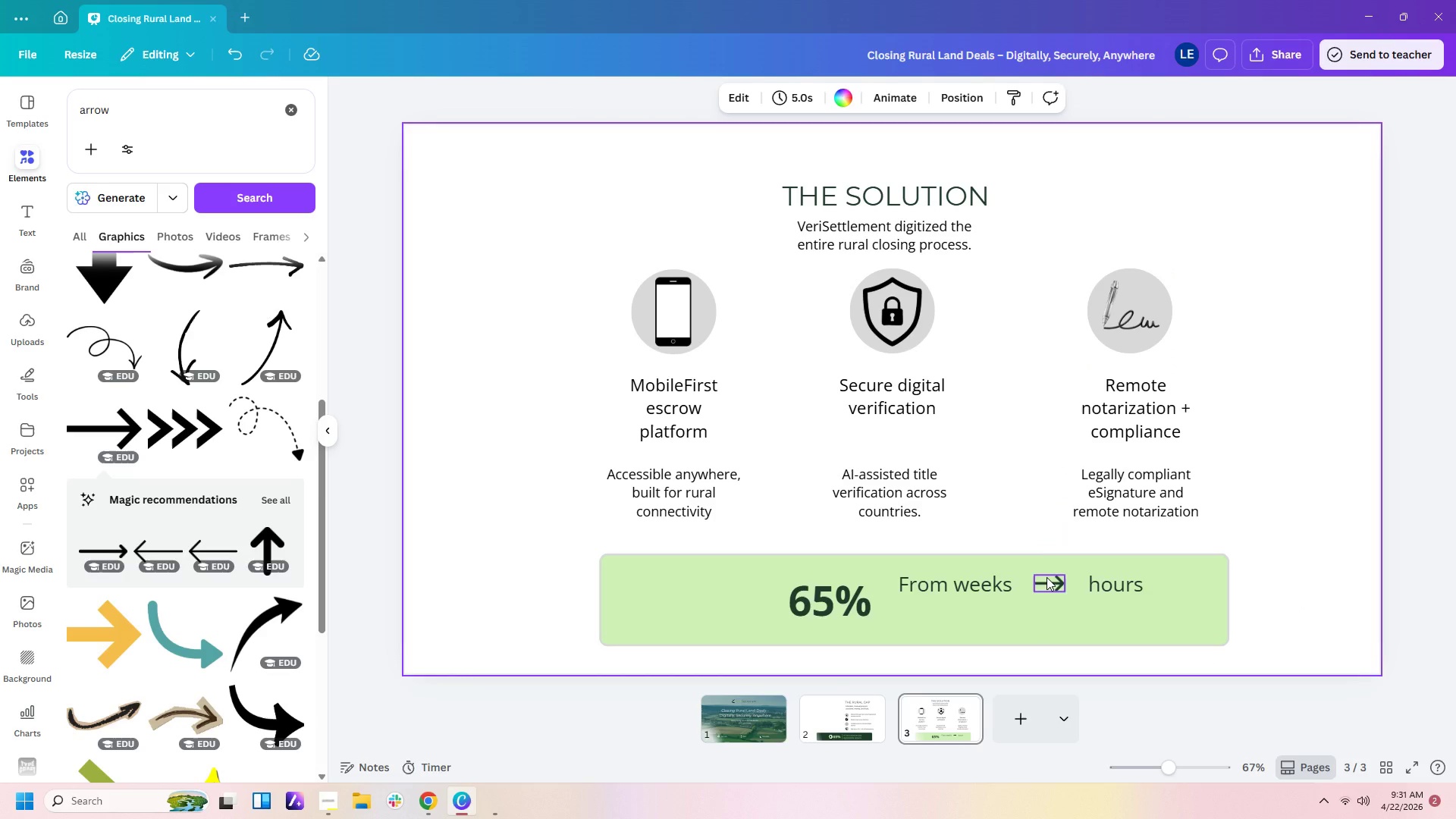 
left_click_drag(start_coordinate=[1046, 577], to_coordinate=[1037, 577])
 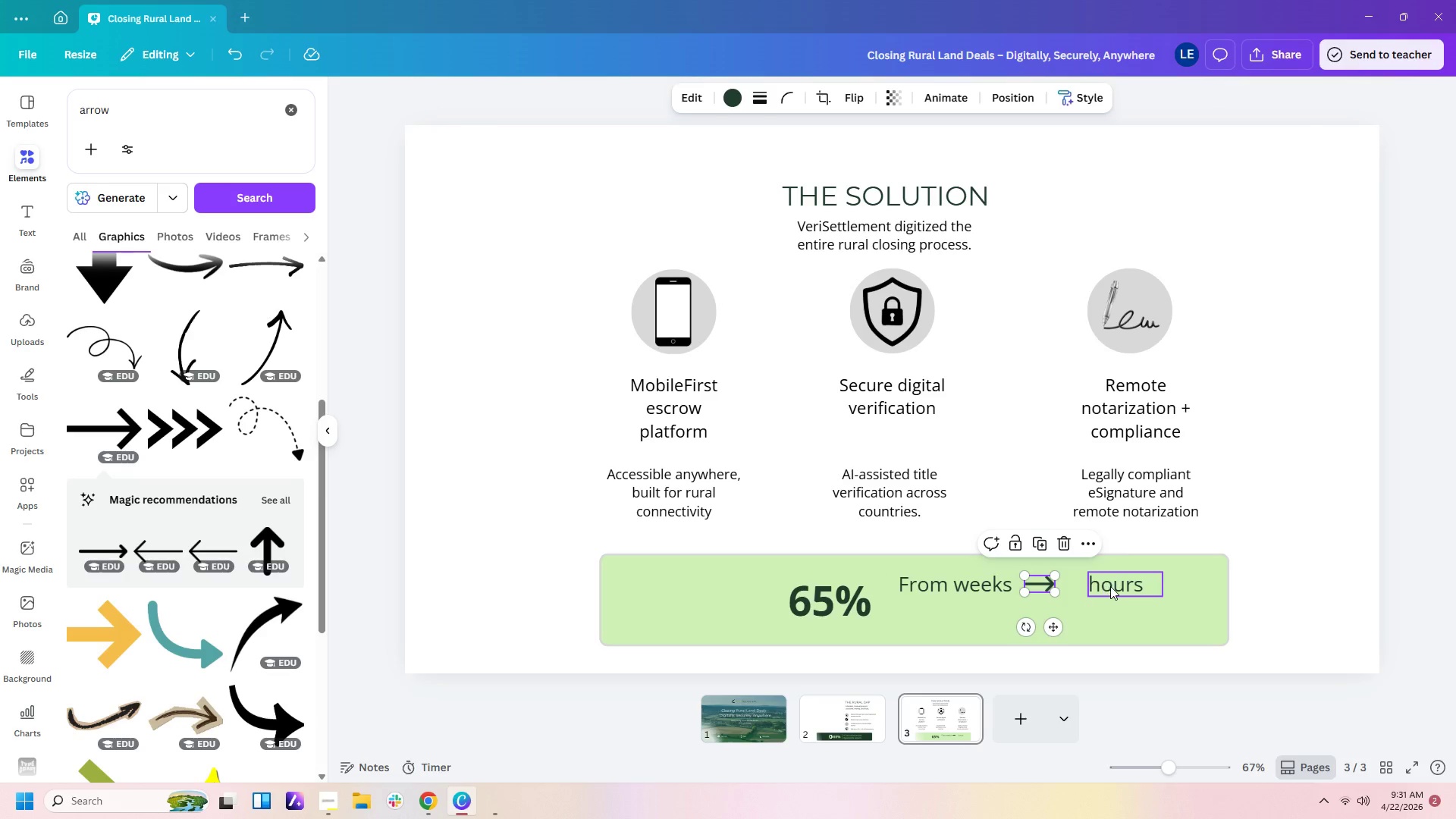 
left_click_drag(start_coordinate=[1110, 586], to_coordinate=[1093, 586])
 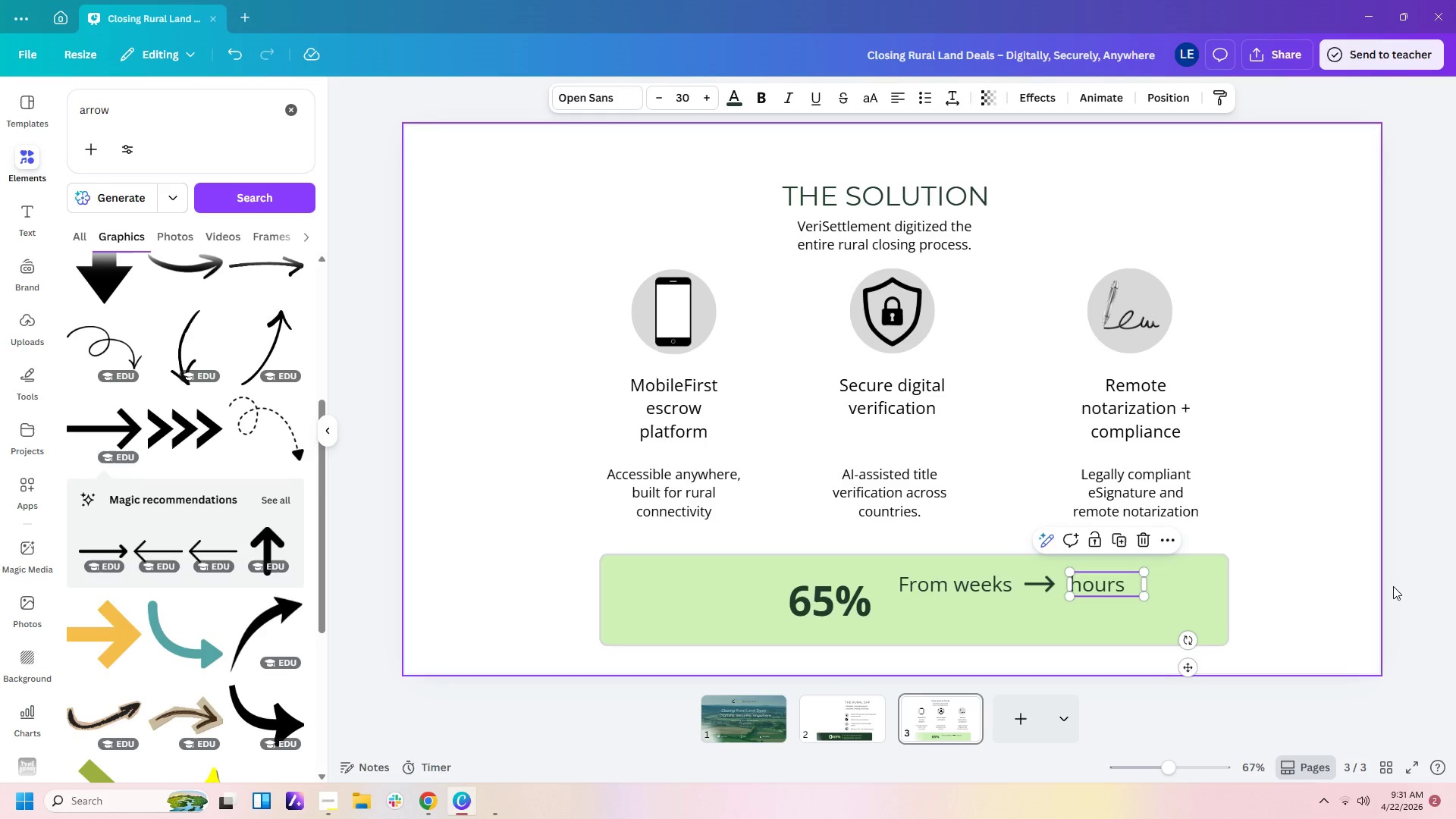 
left_click([1393, 586])
 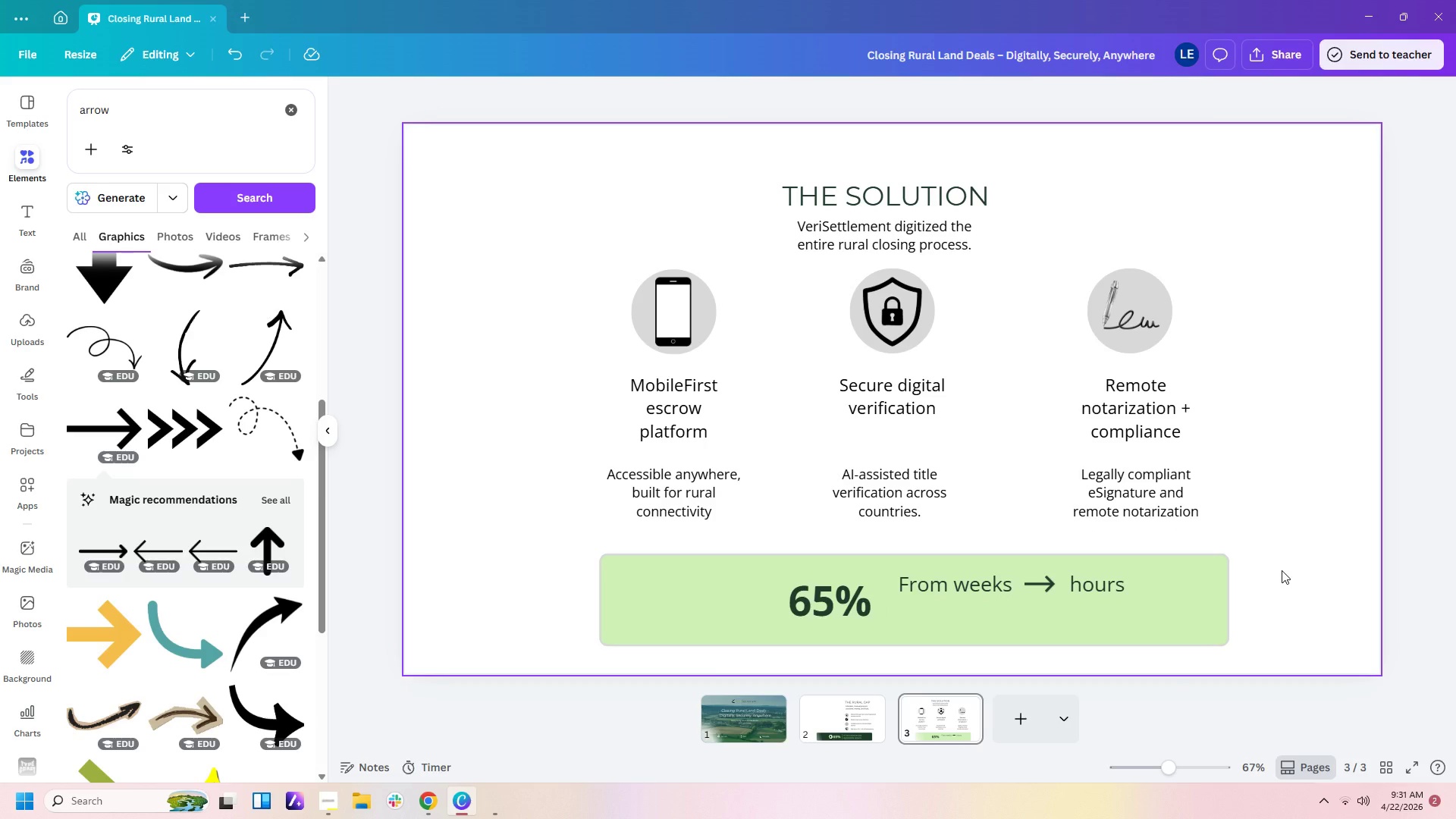 
wait(6.62)
 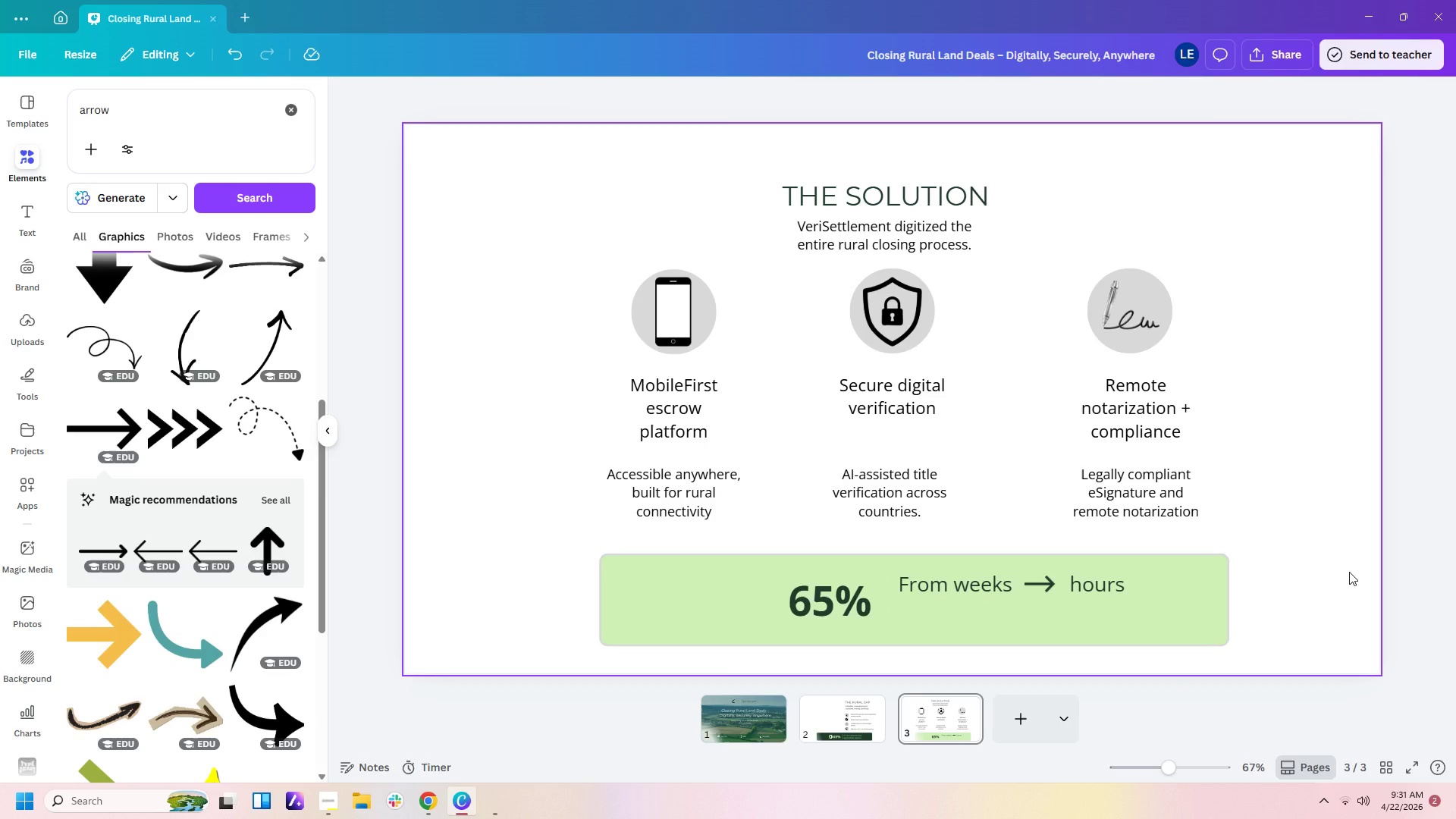 
left_click([969, 592])
 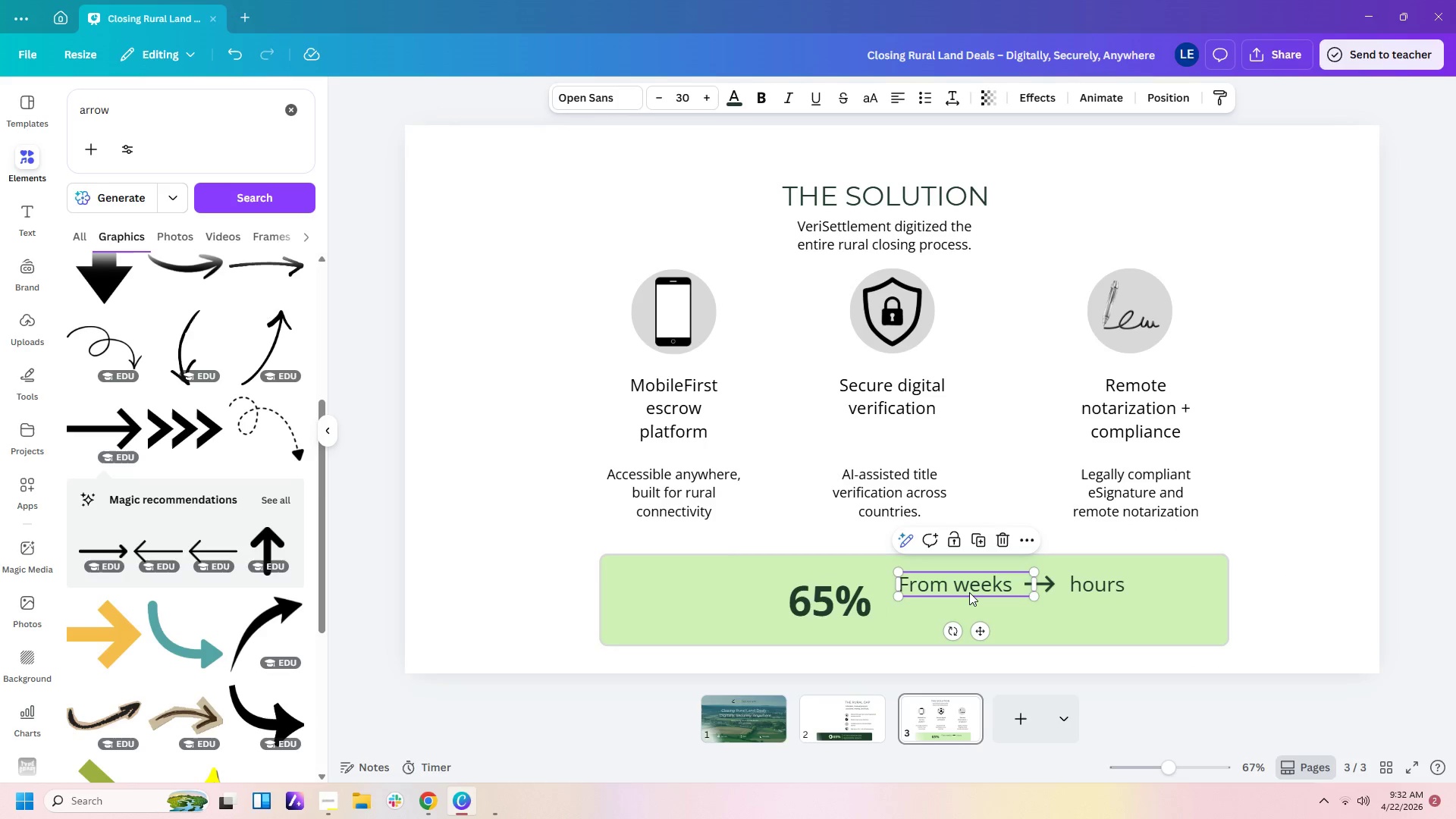 
key(Control+C)
 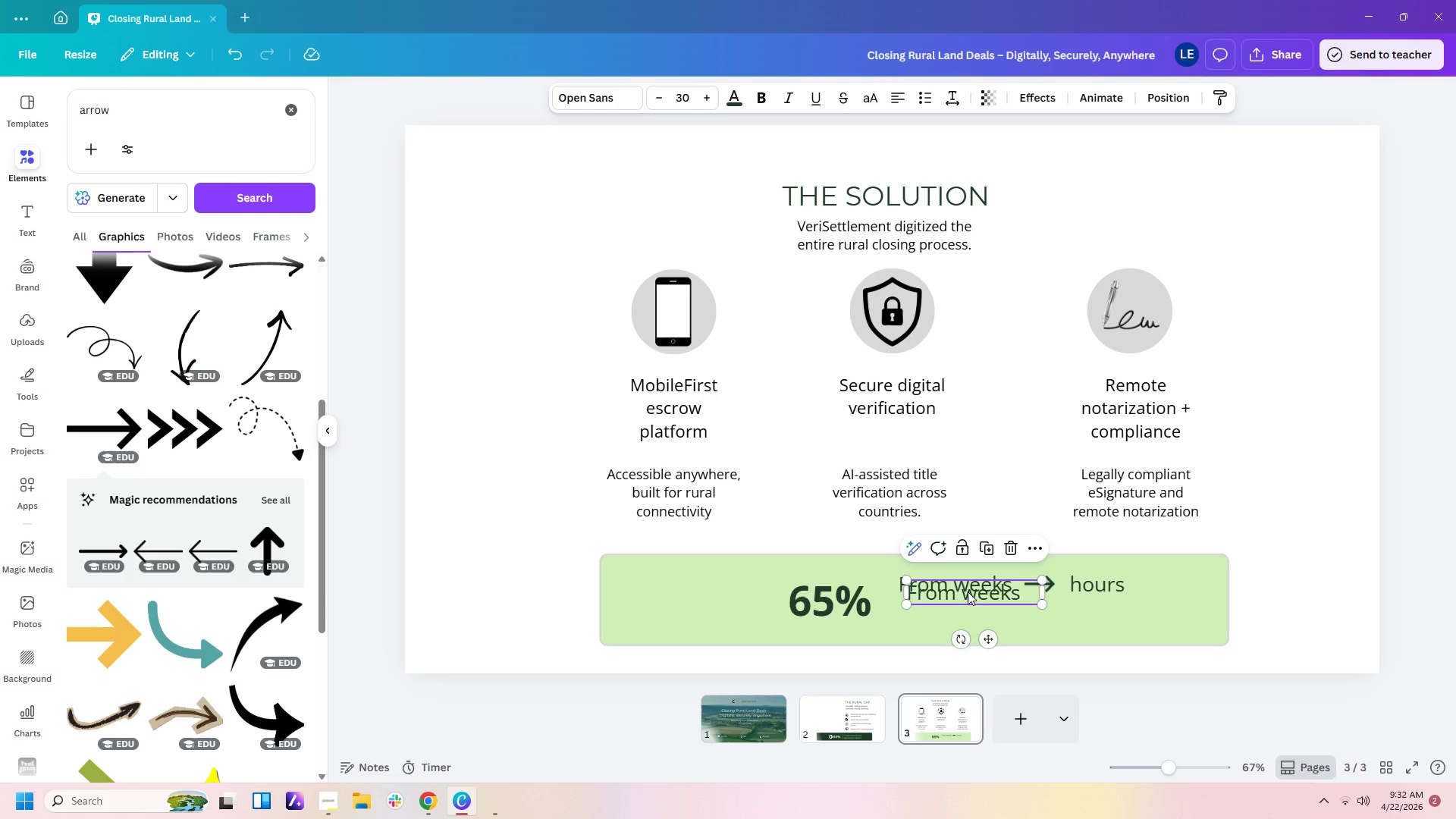 
key(Control+V)
 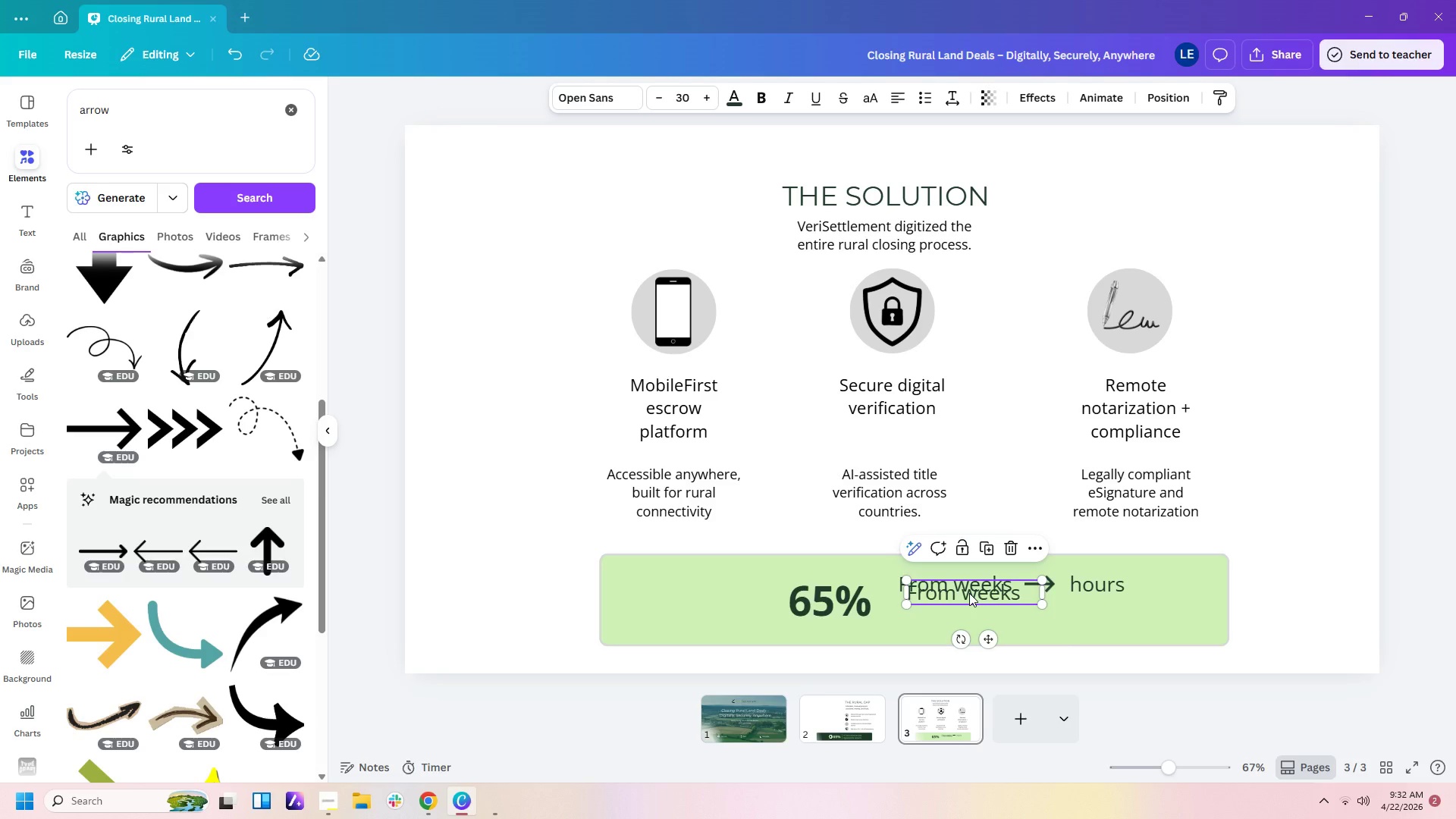 
left_click_drag(start_coordinate=[969, 593], to_coordinate=[962, 620])
 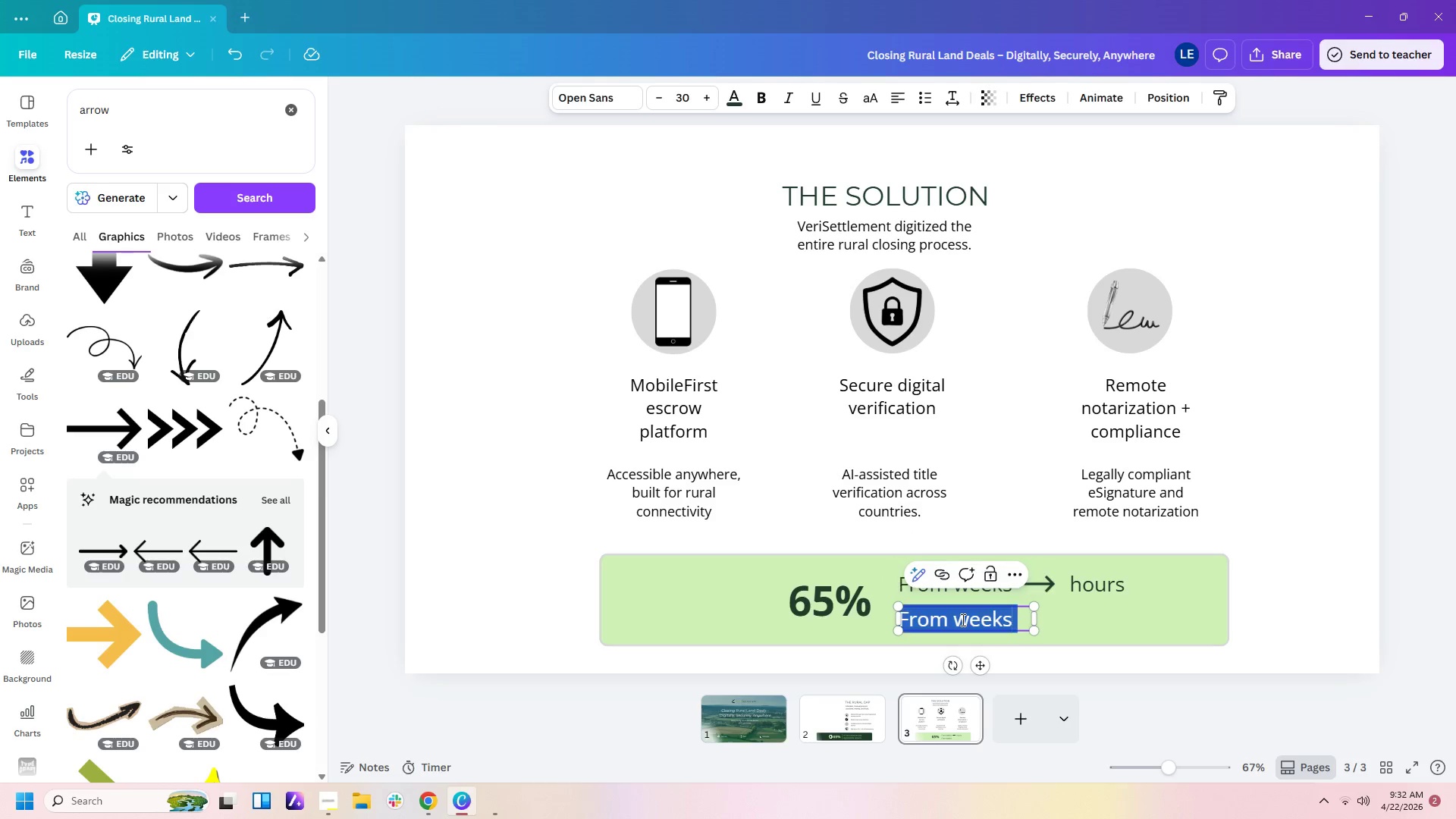 
double_click([962, 620])
 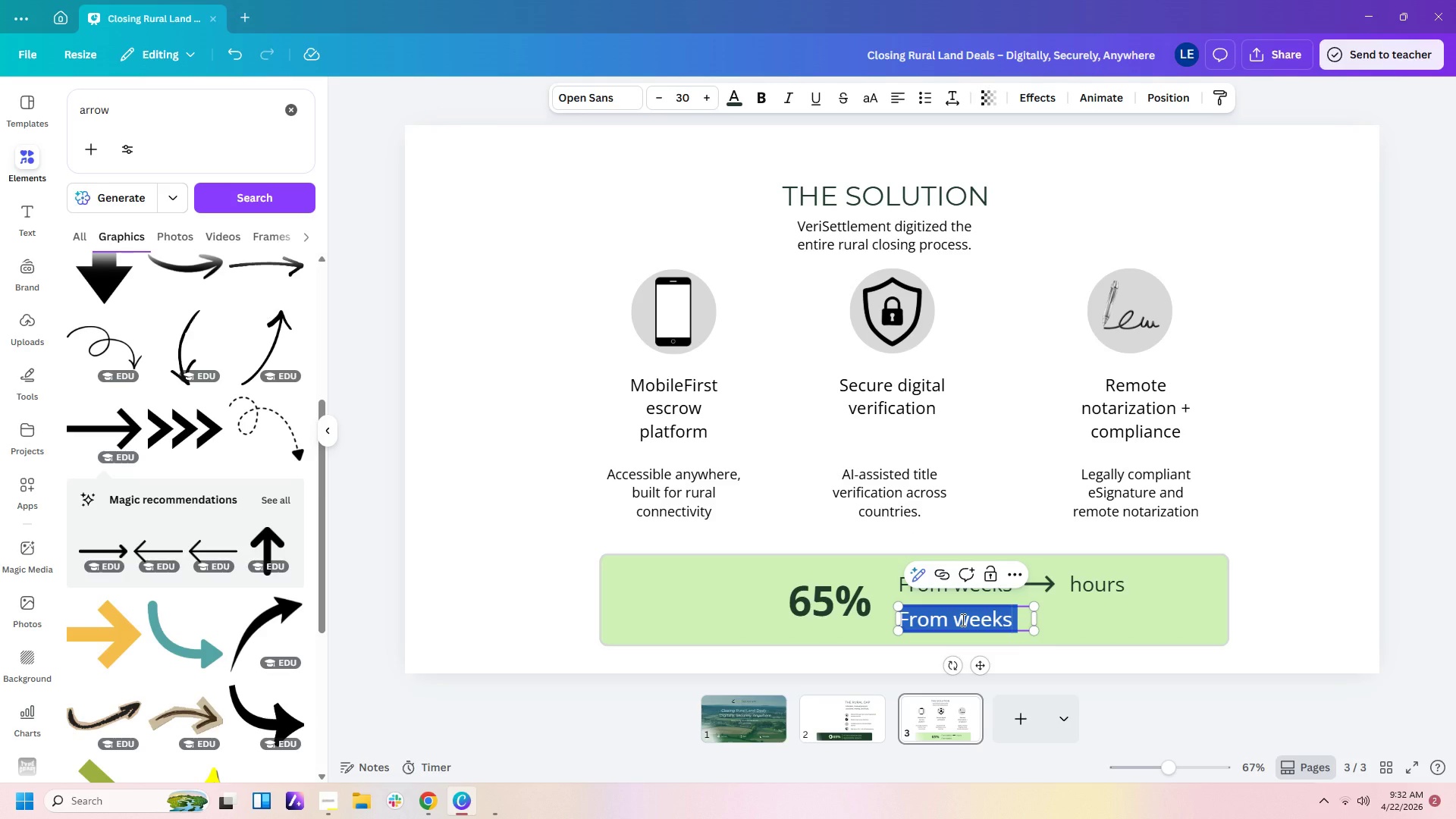 
type(Faster closings. Happier customers.)
 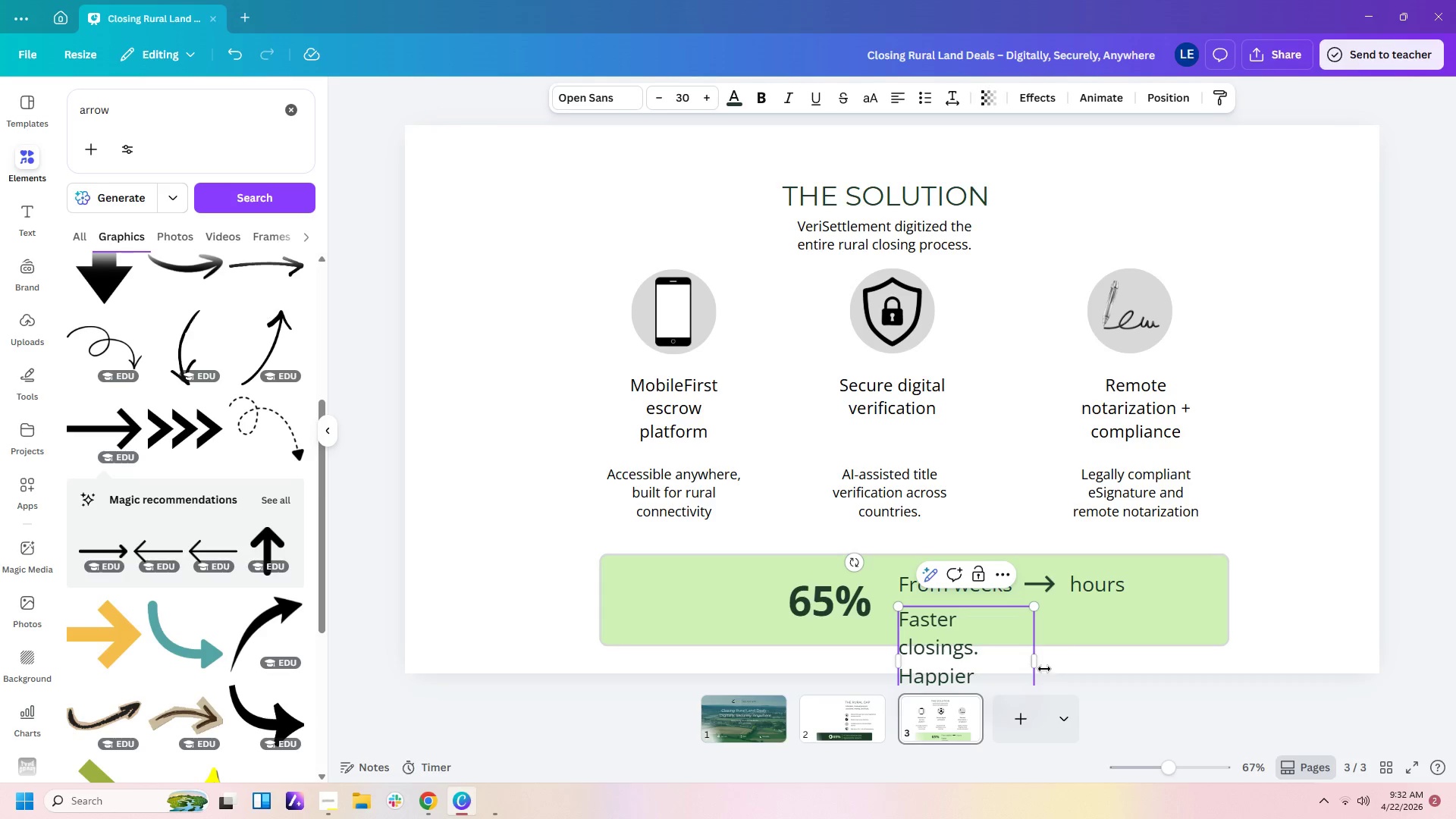 
left_click_drag(start_coordinate=[1036, 667], to_coordinate=[1244, 621])
 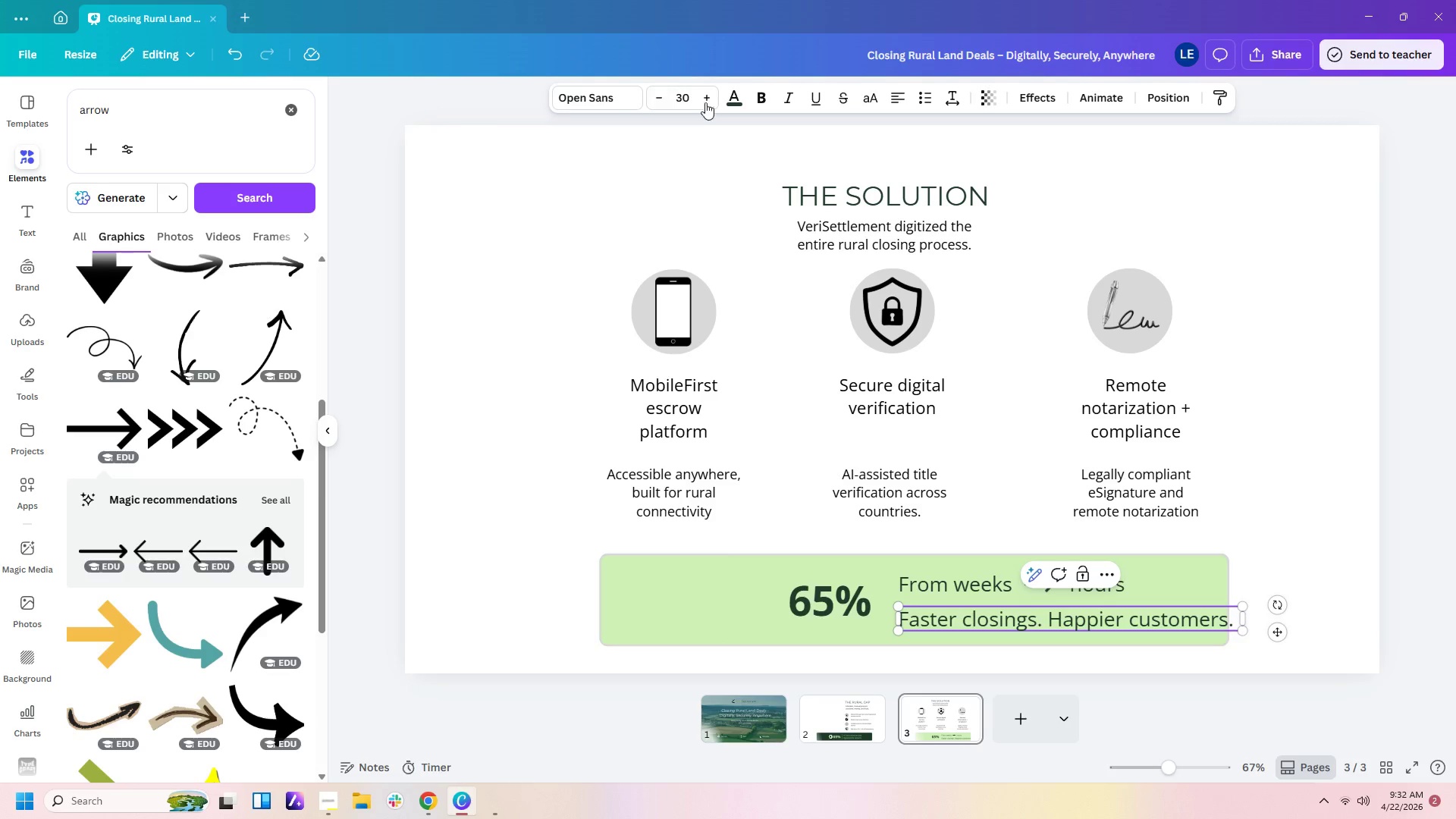 
left_click([689, 103])
 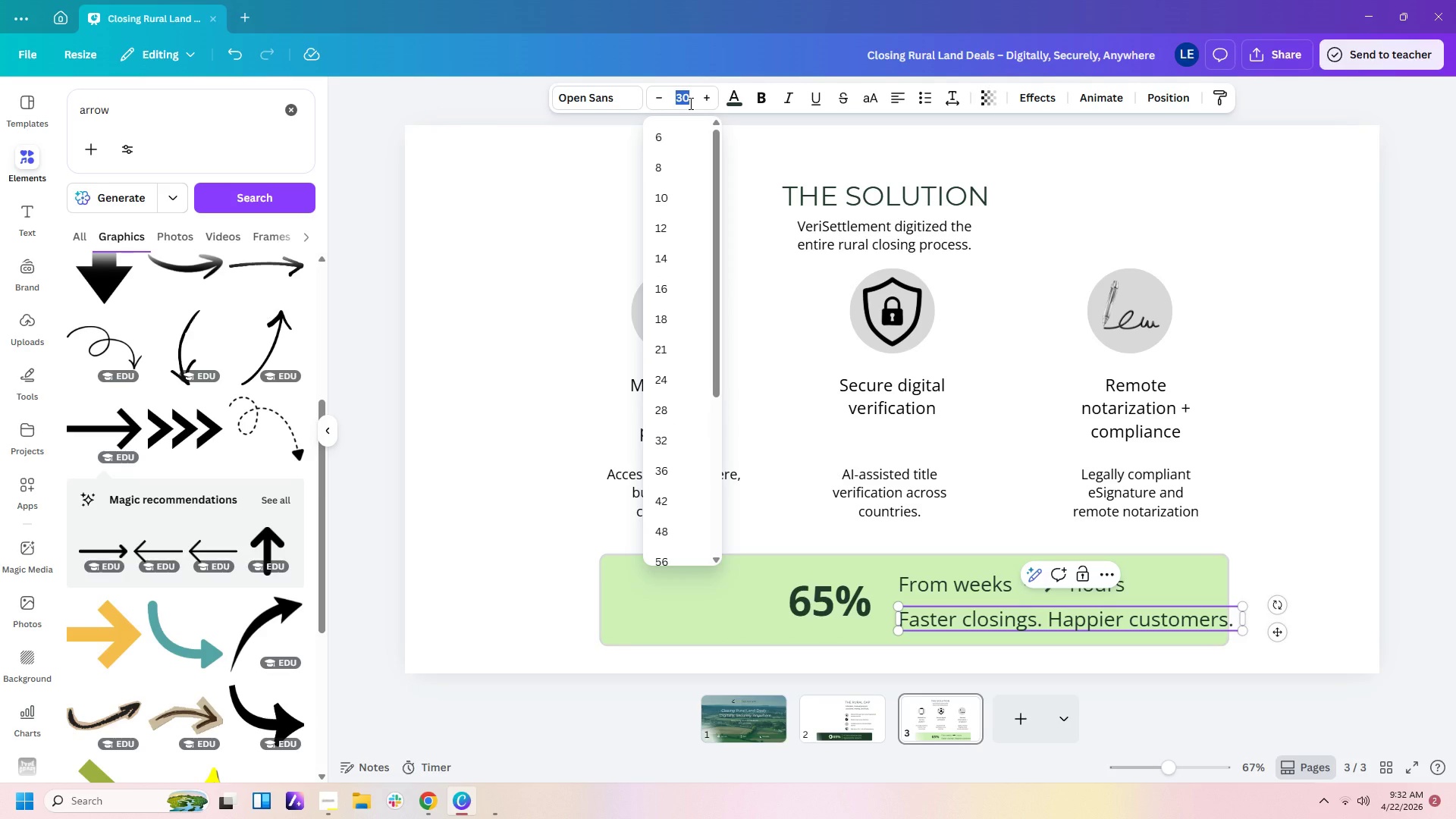 
key(Numpad2)
 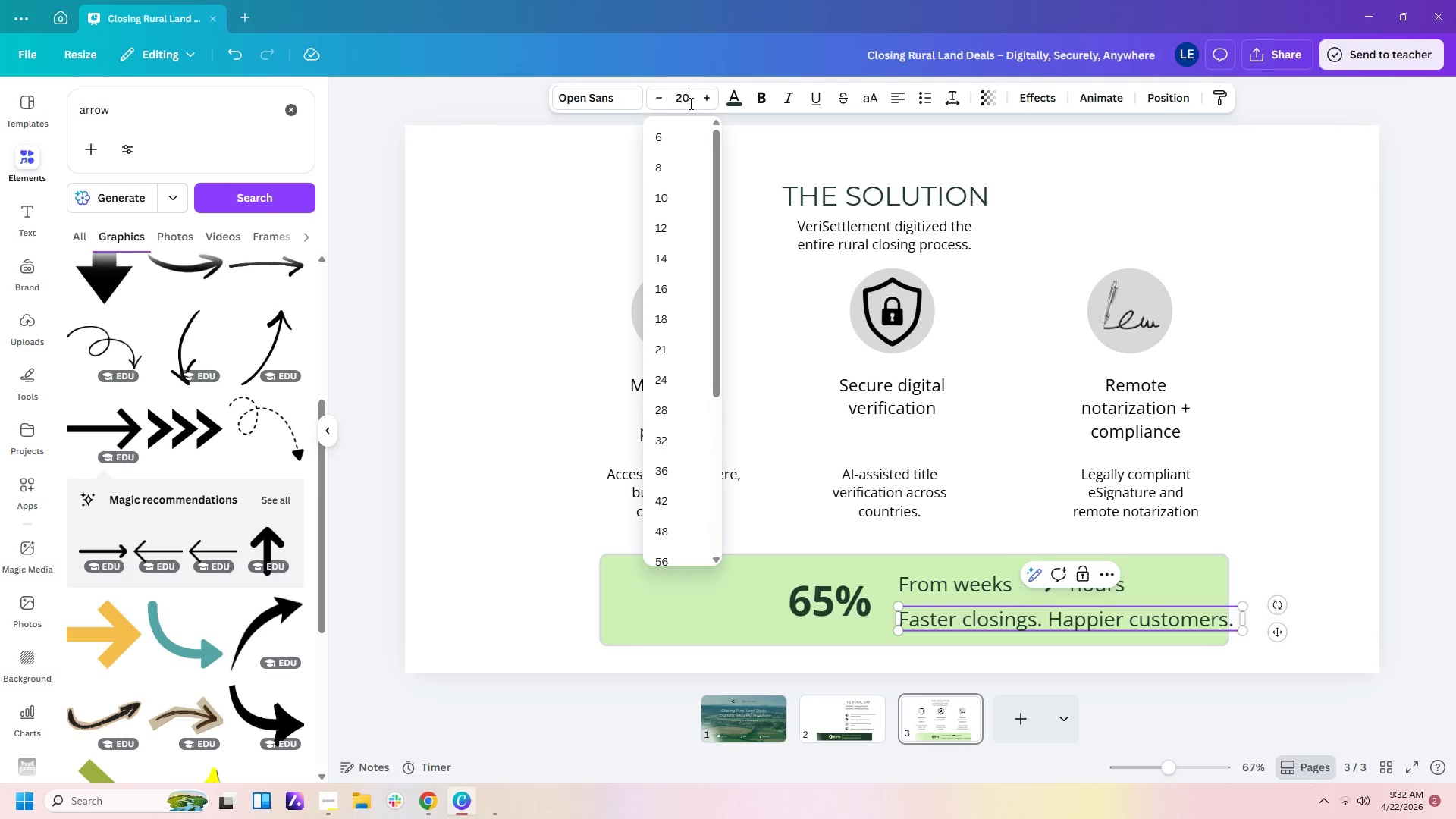 
key(Numpad0)
 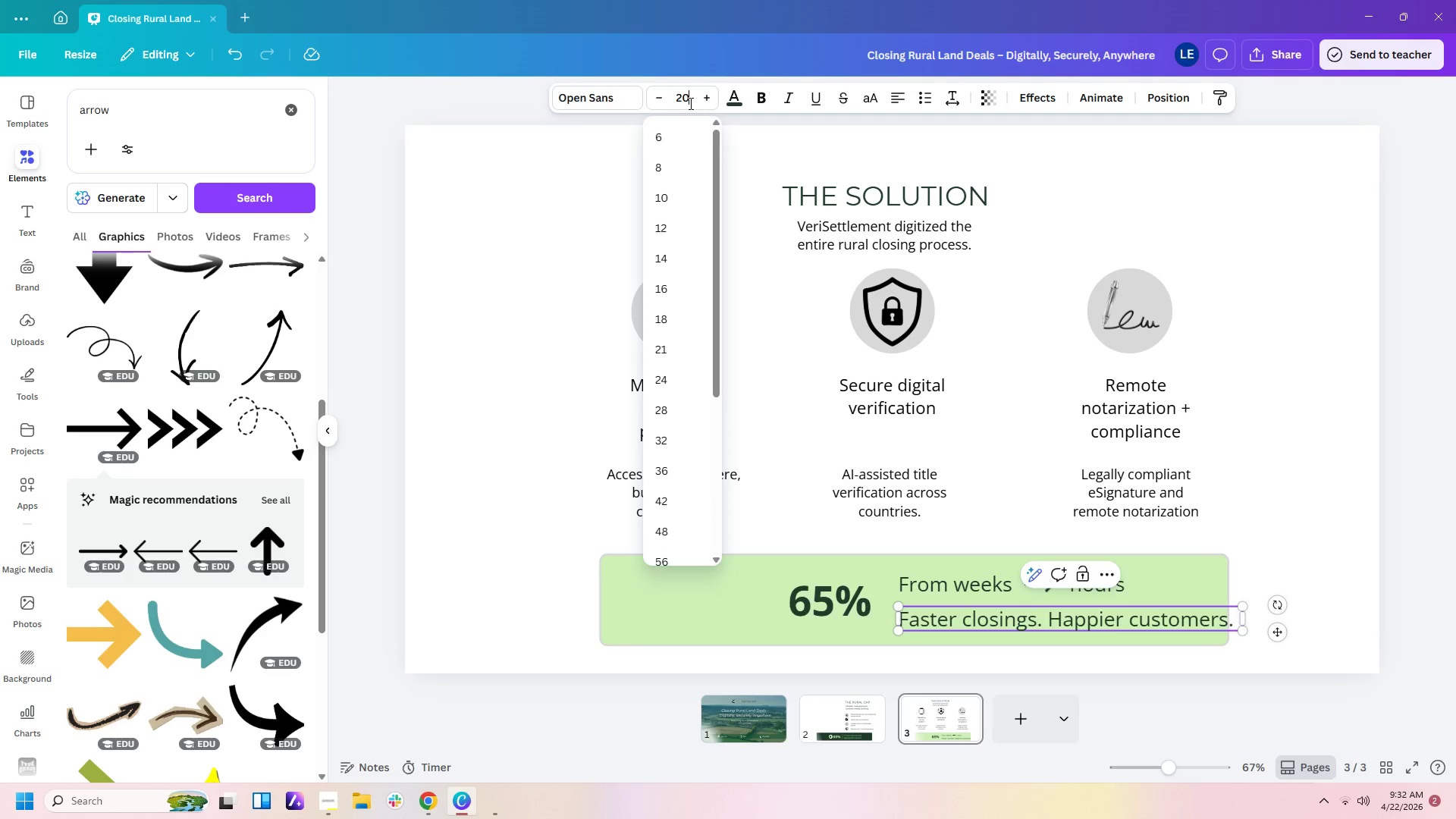 
key(Enter)
 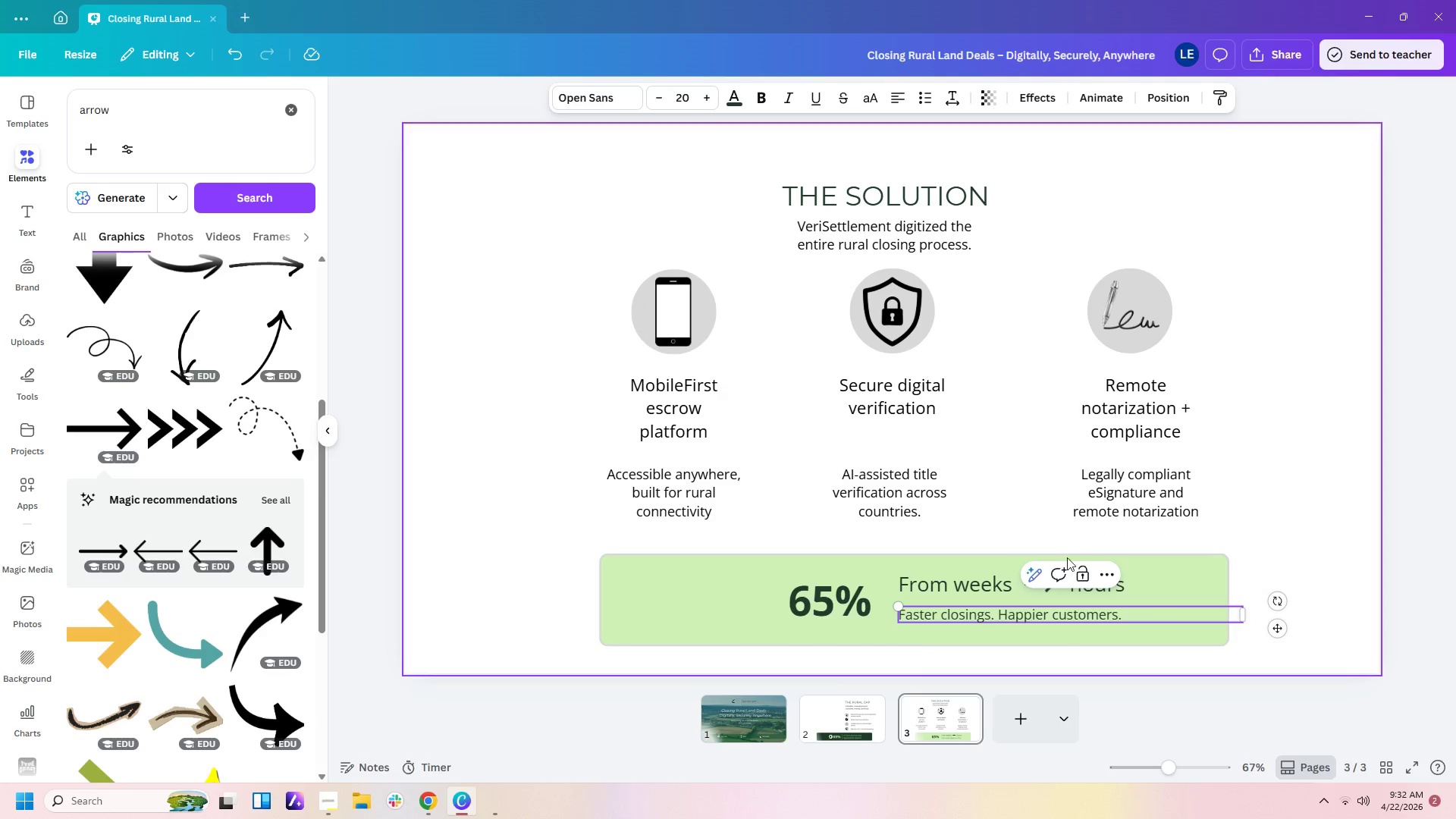 
left_click([1324, 566])
 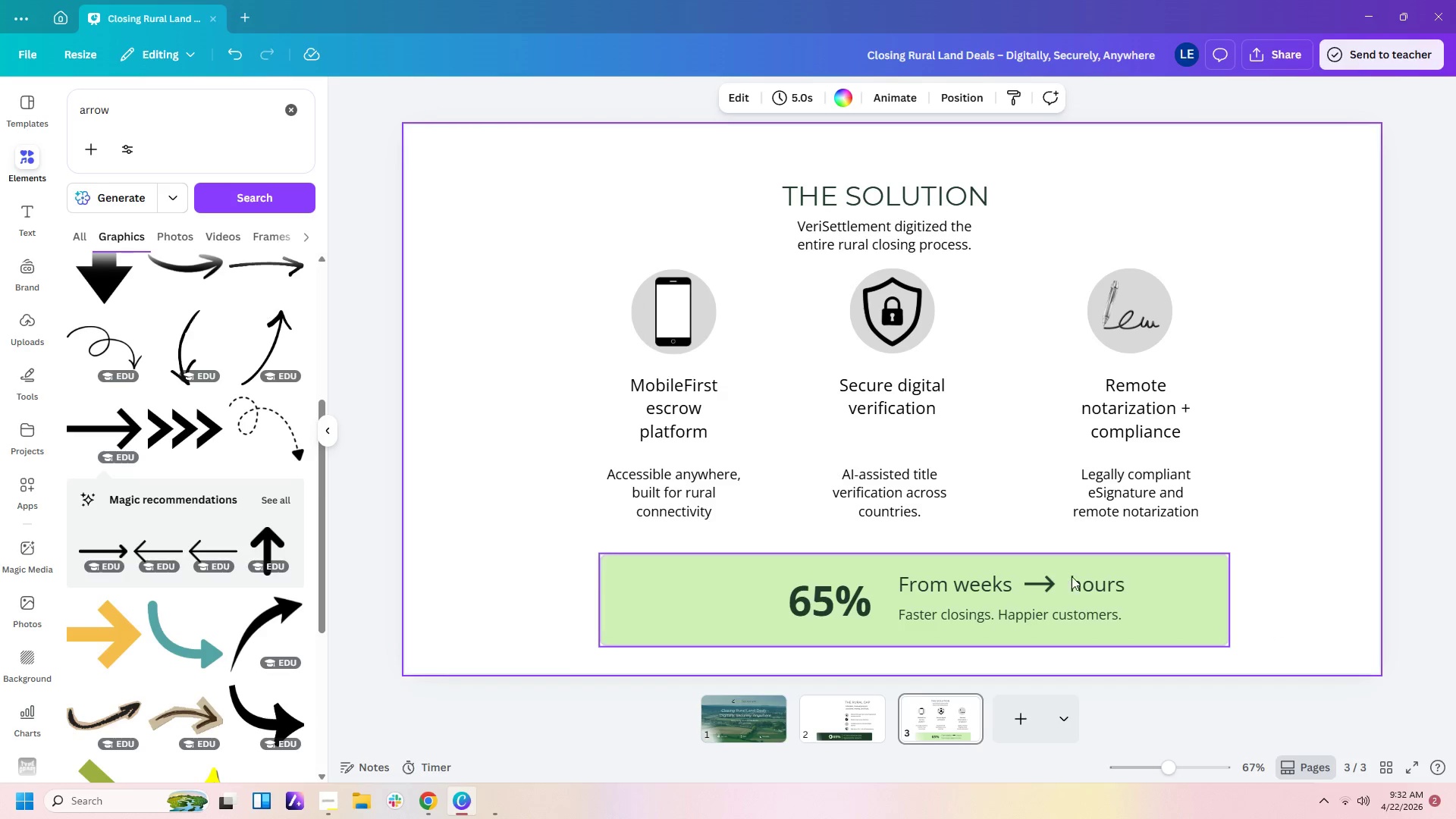 
left_click_drag(start_coordinate=[1085, 581], to_coordinate=[1080, 581])
 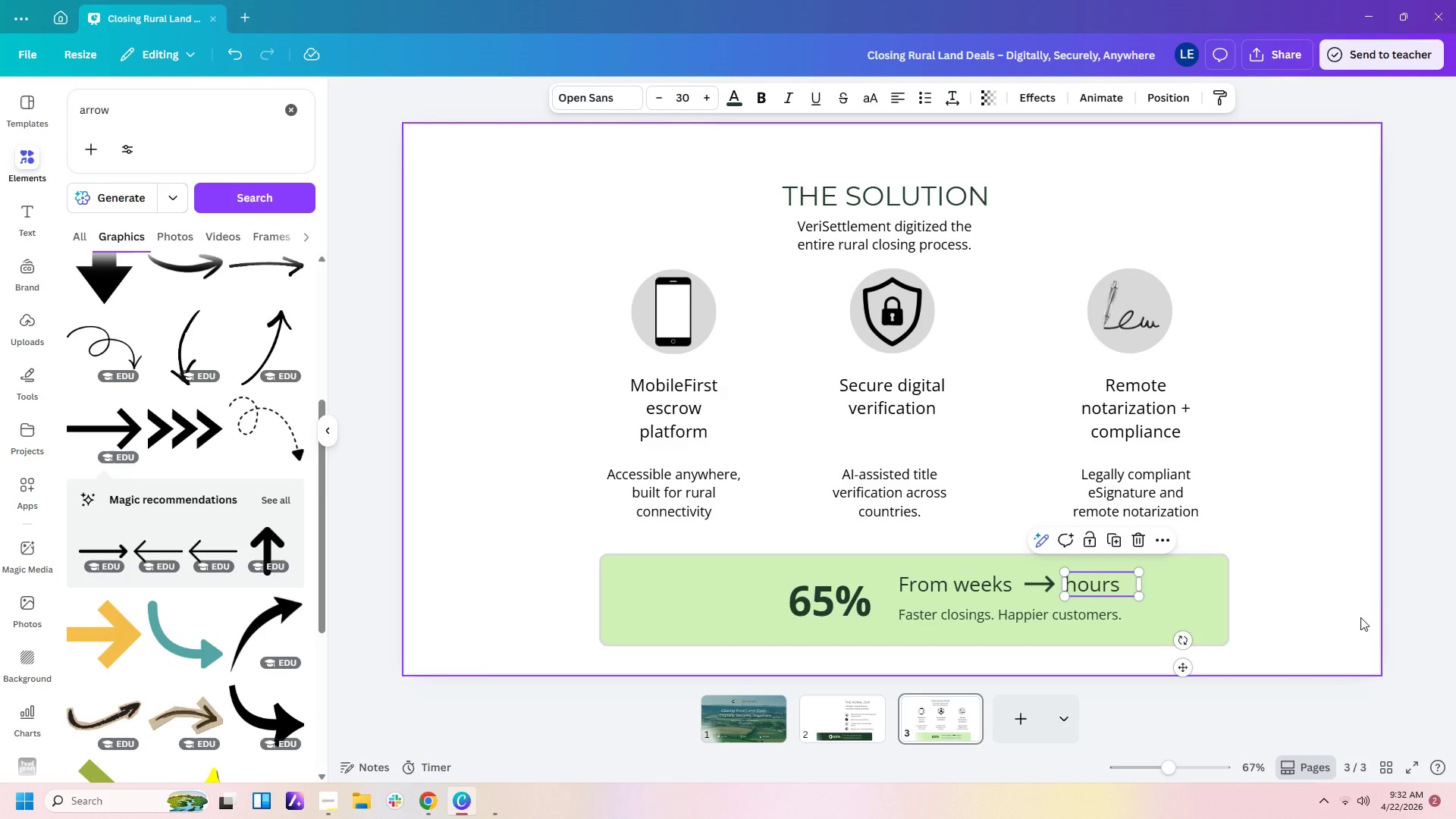 
left_click([1360, 617])
 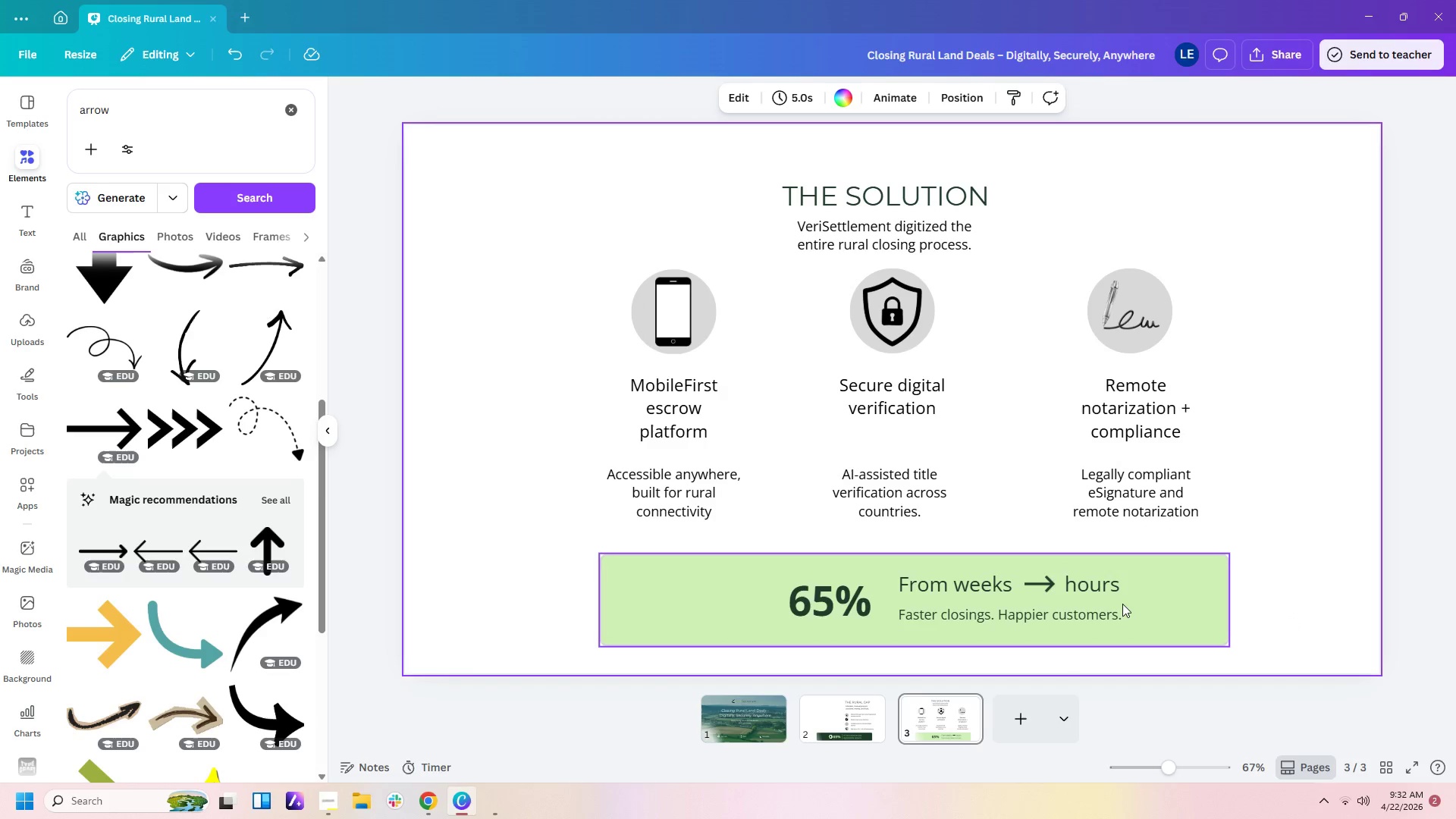 
left_click([1049, 615])
 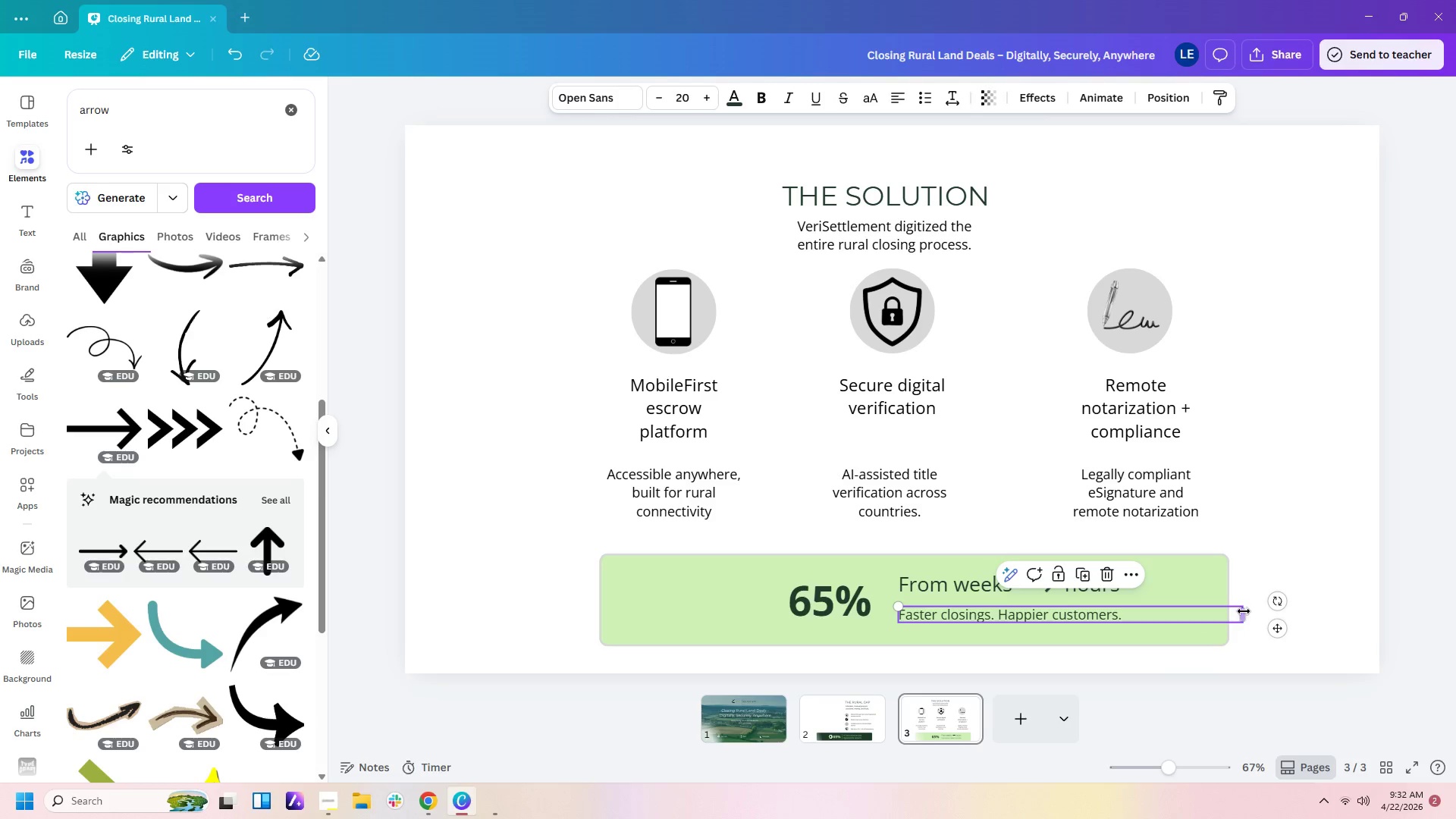 
left_click_drag(start_coordinate=[1244, 610], to_coordinate=[1138, 613])
 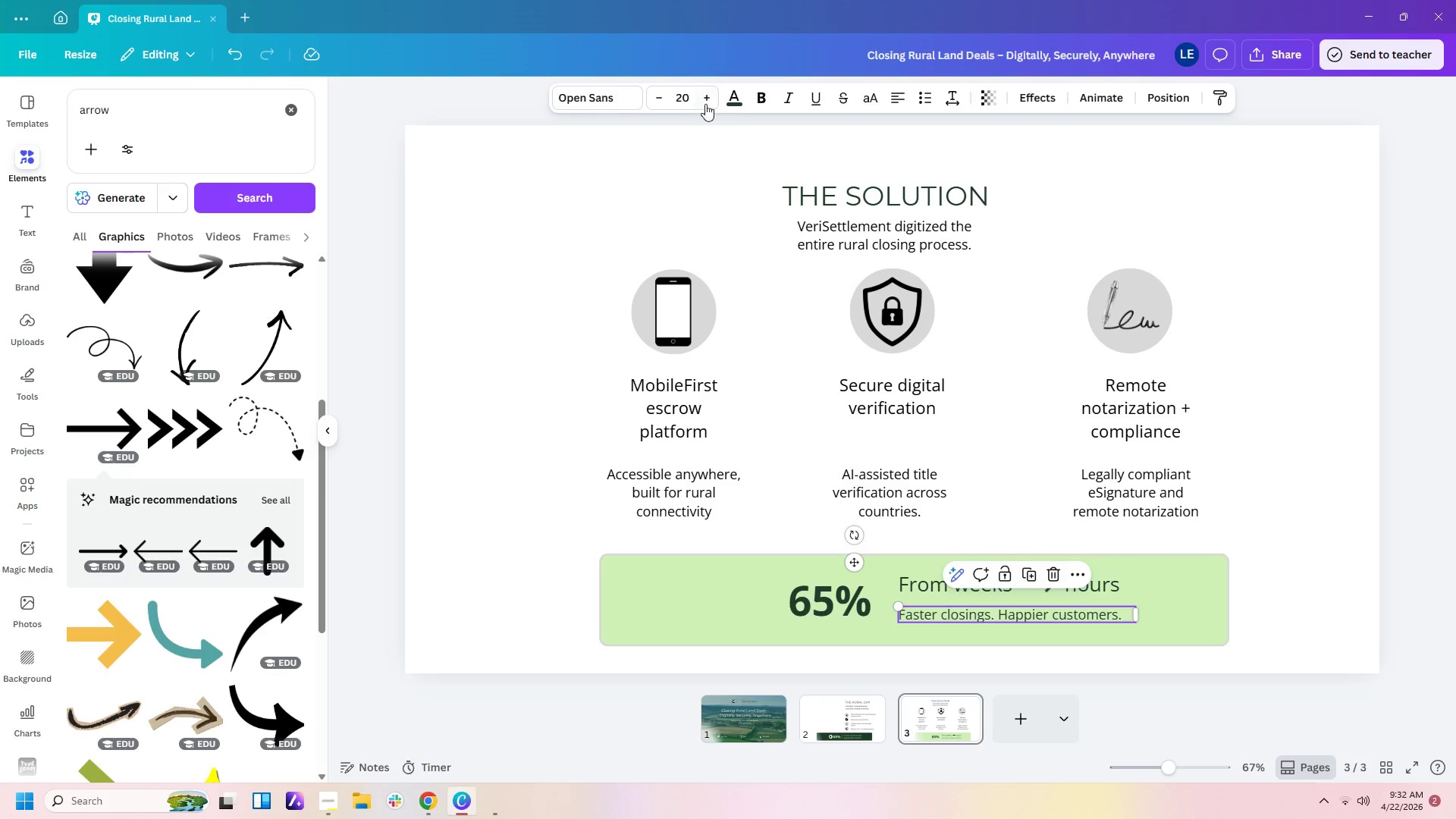 
left_click([736, 99])
 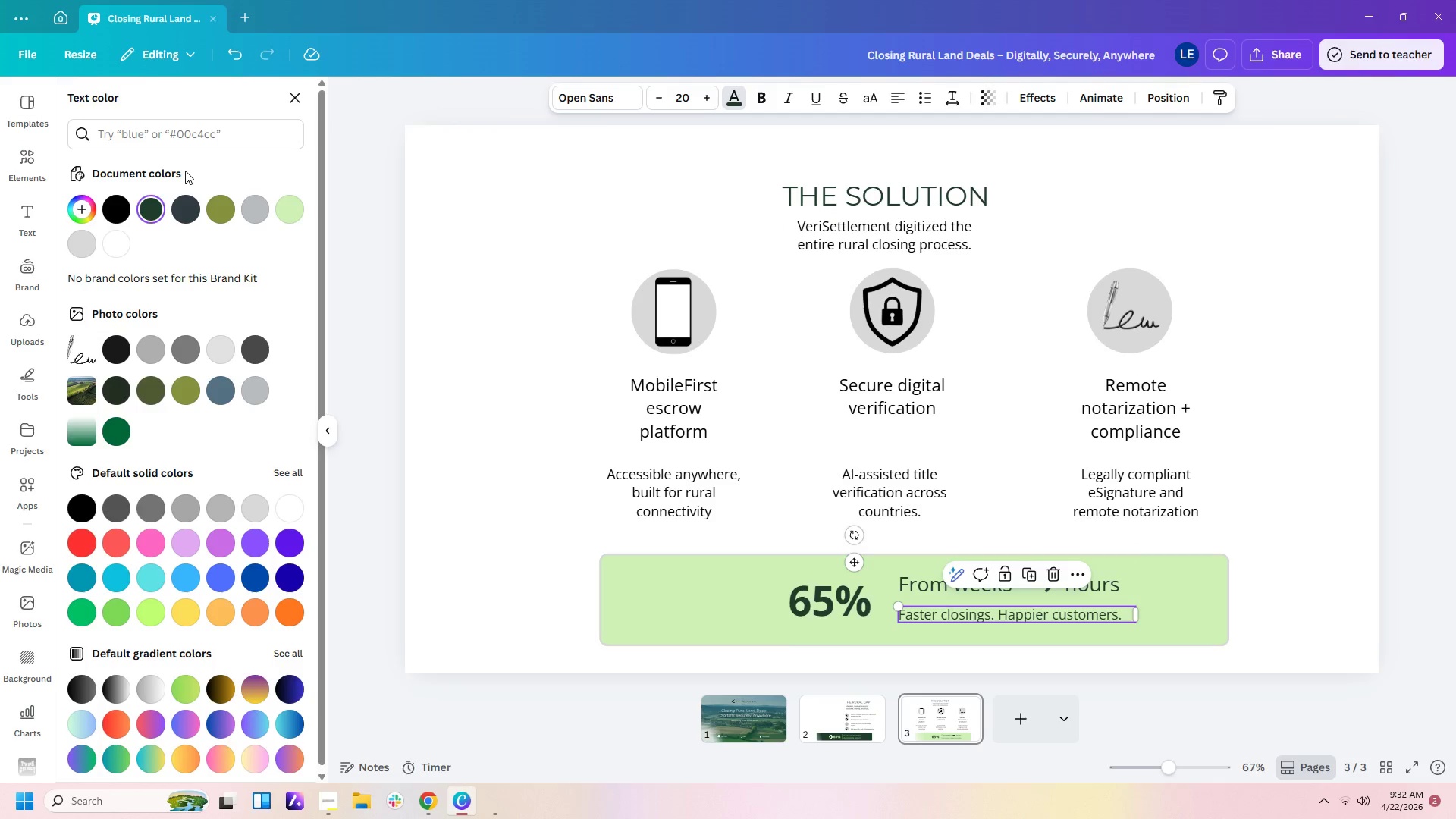 
left_click([114, 205])
 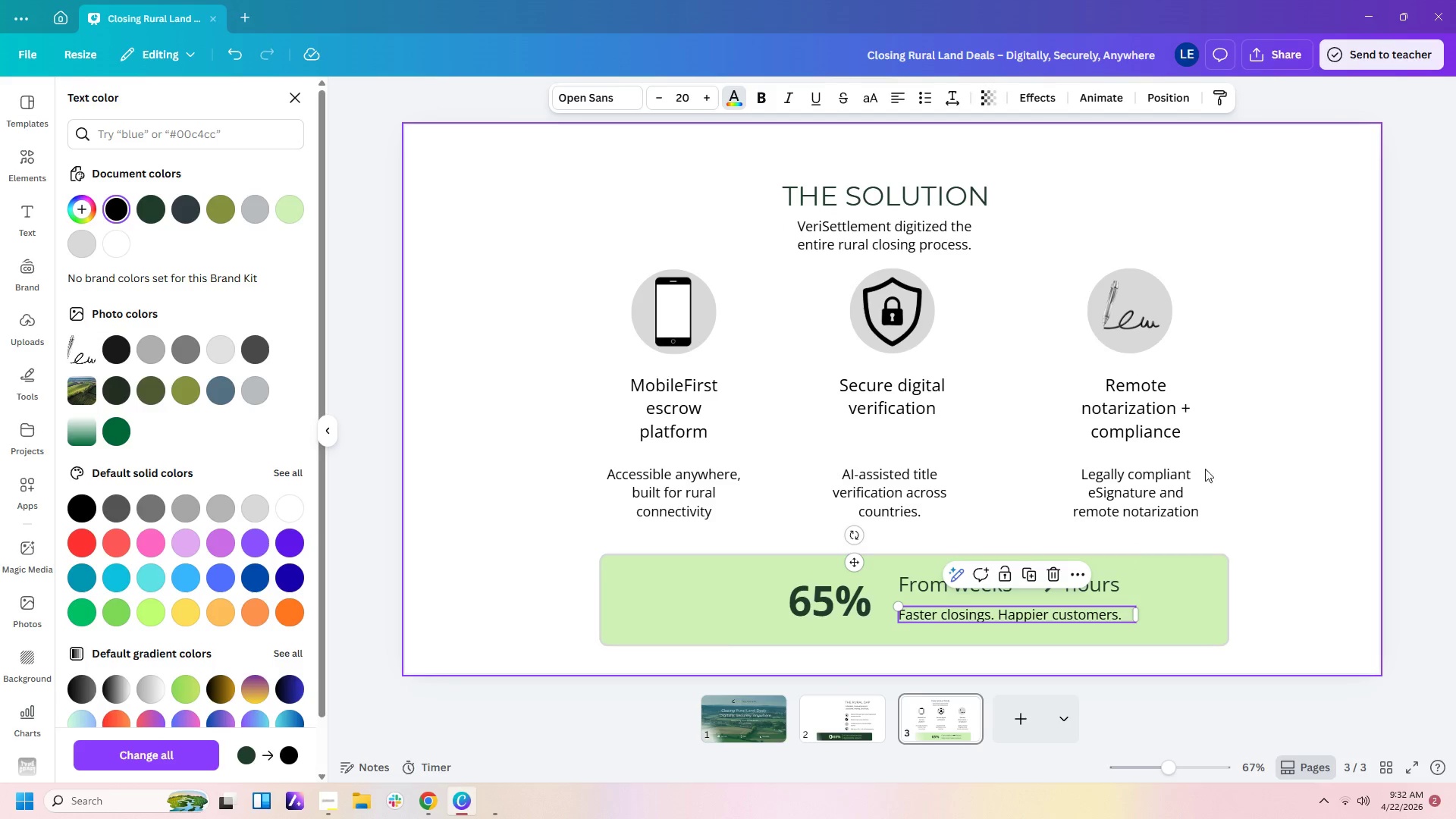 
left_click([1279, 526])
 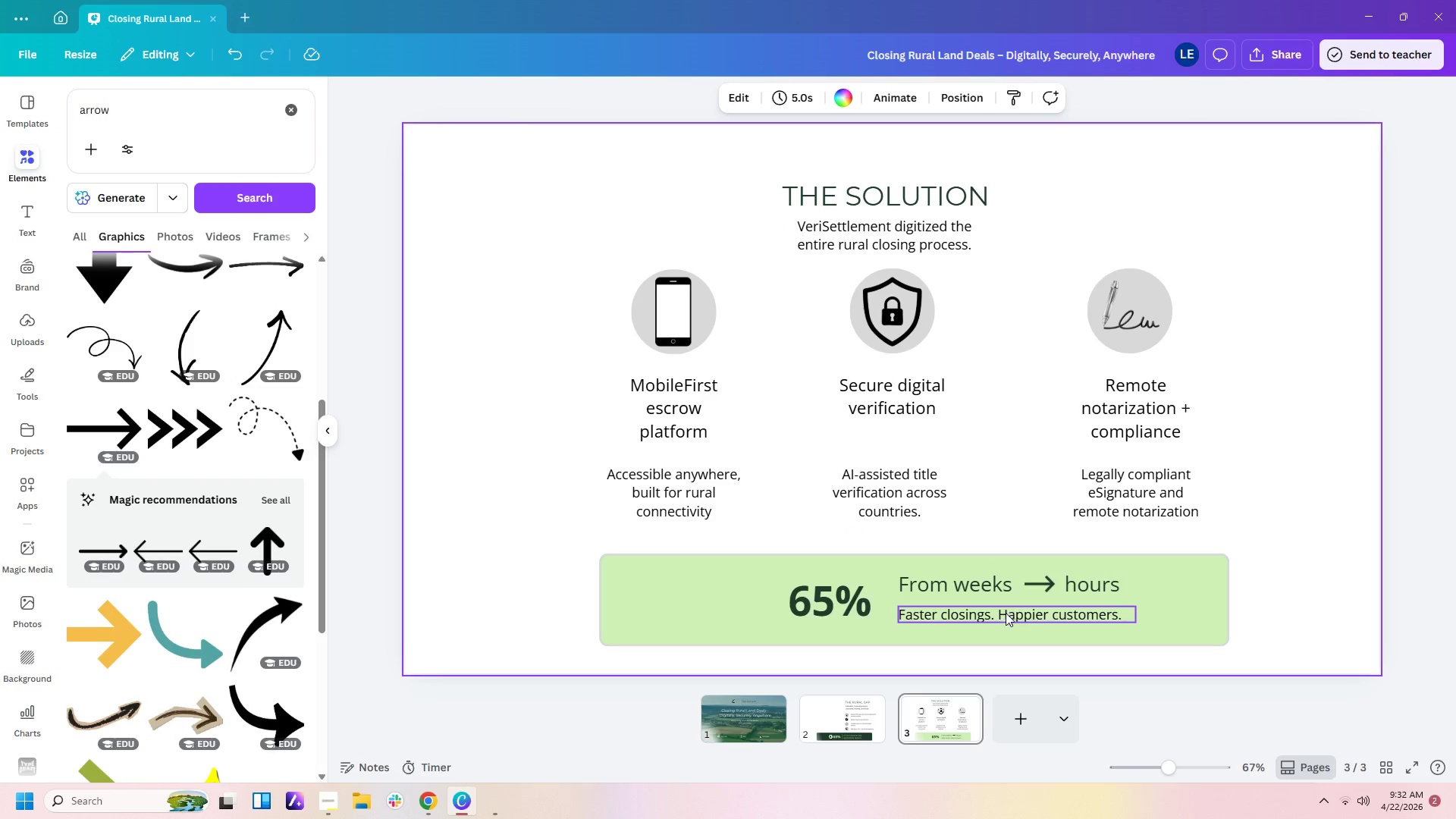 
left_click_drag(start_coordinate=[1003, 617], to_coordinate=[1000, 612])
 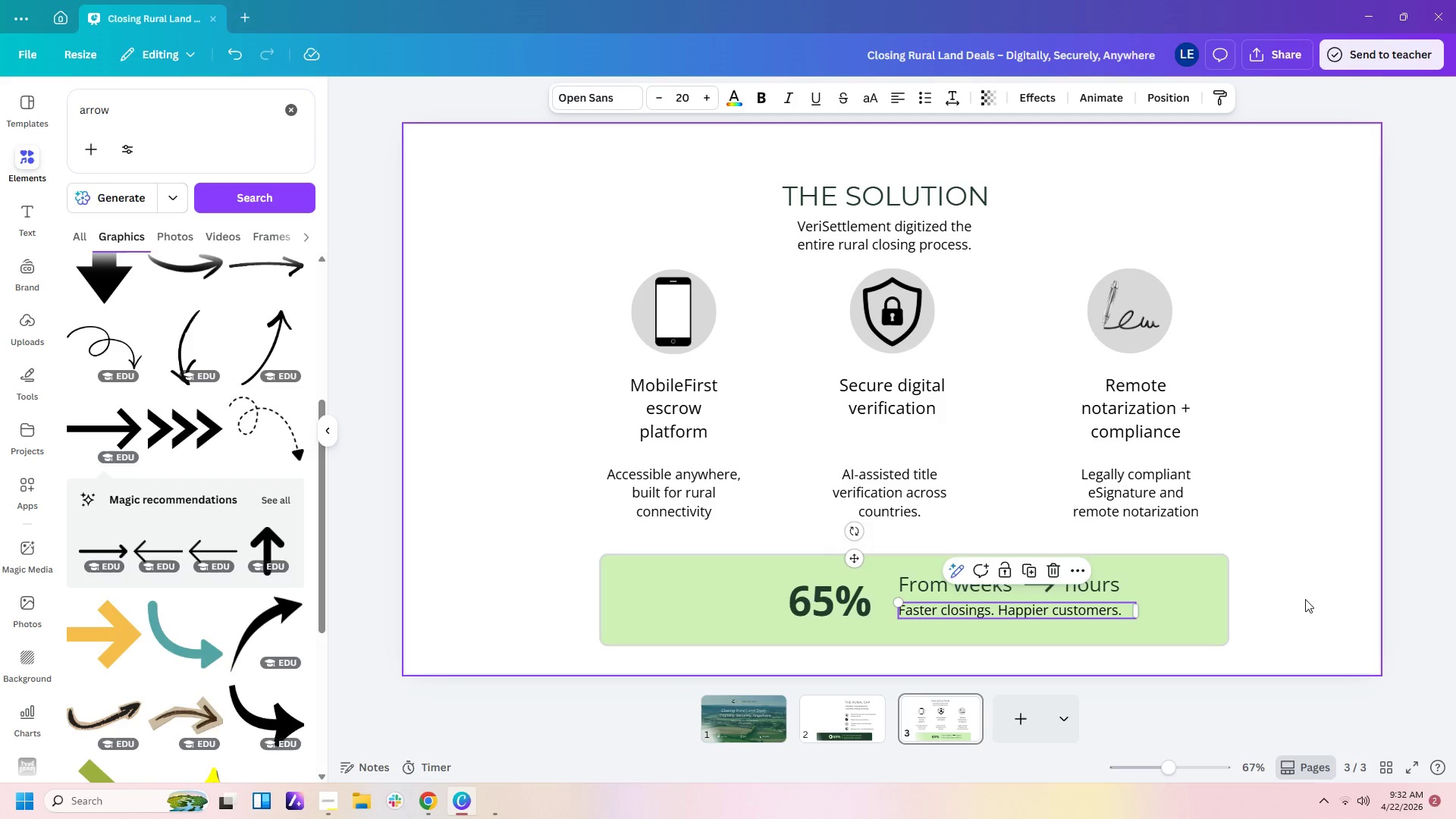 
left_click([1309, 599])
 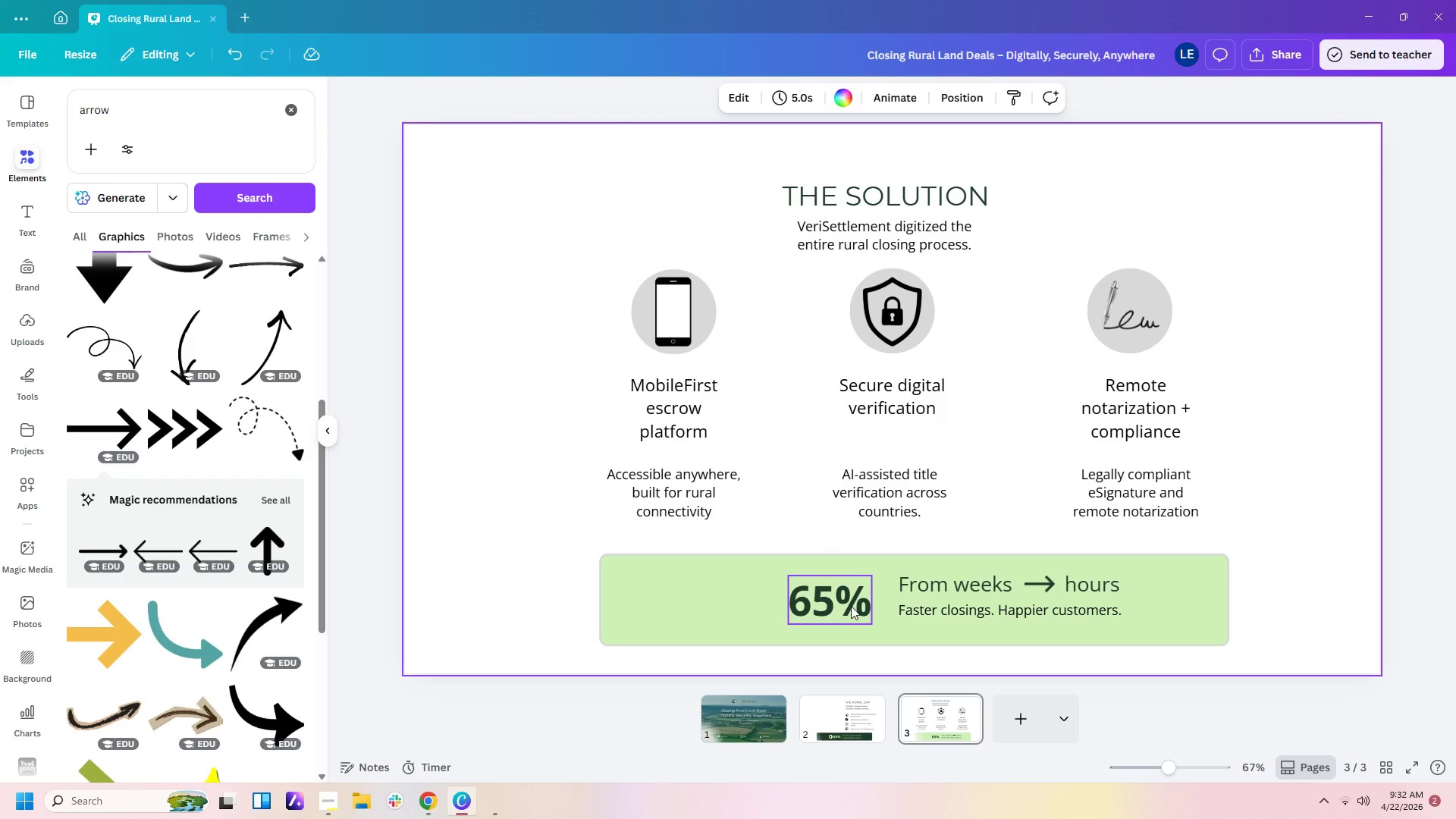 
left_click([851, 606])
 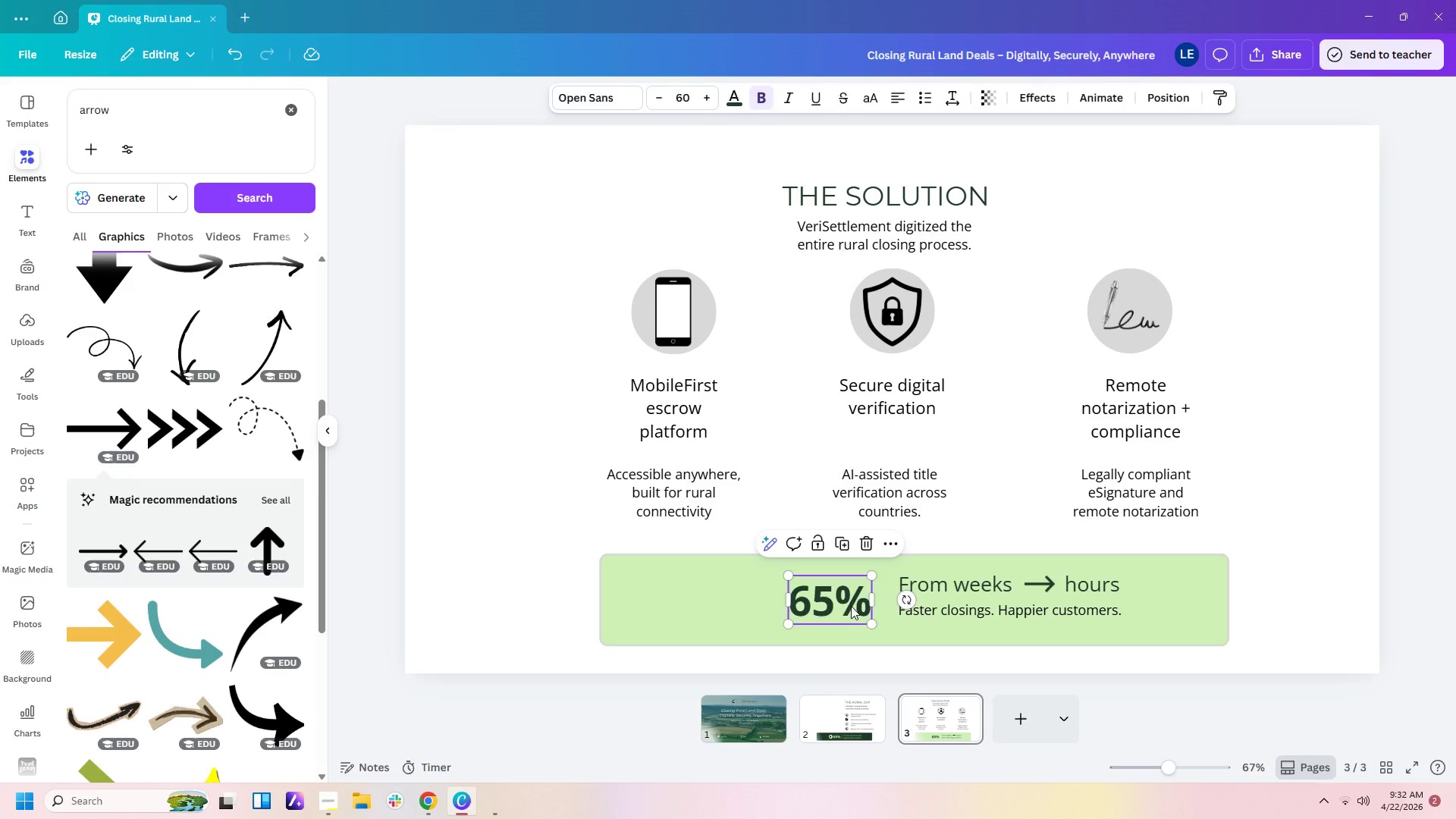 
key(Delete)
 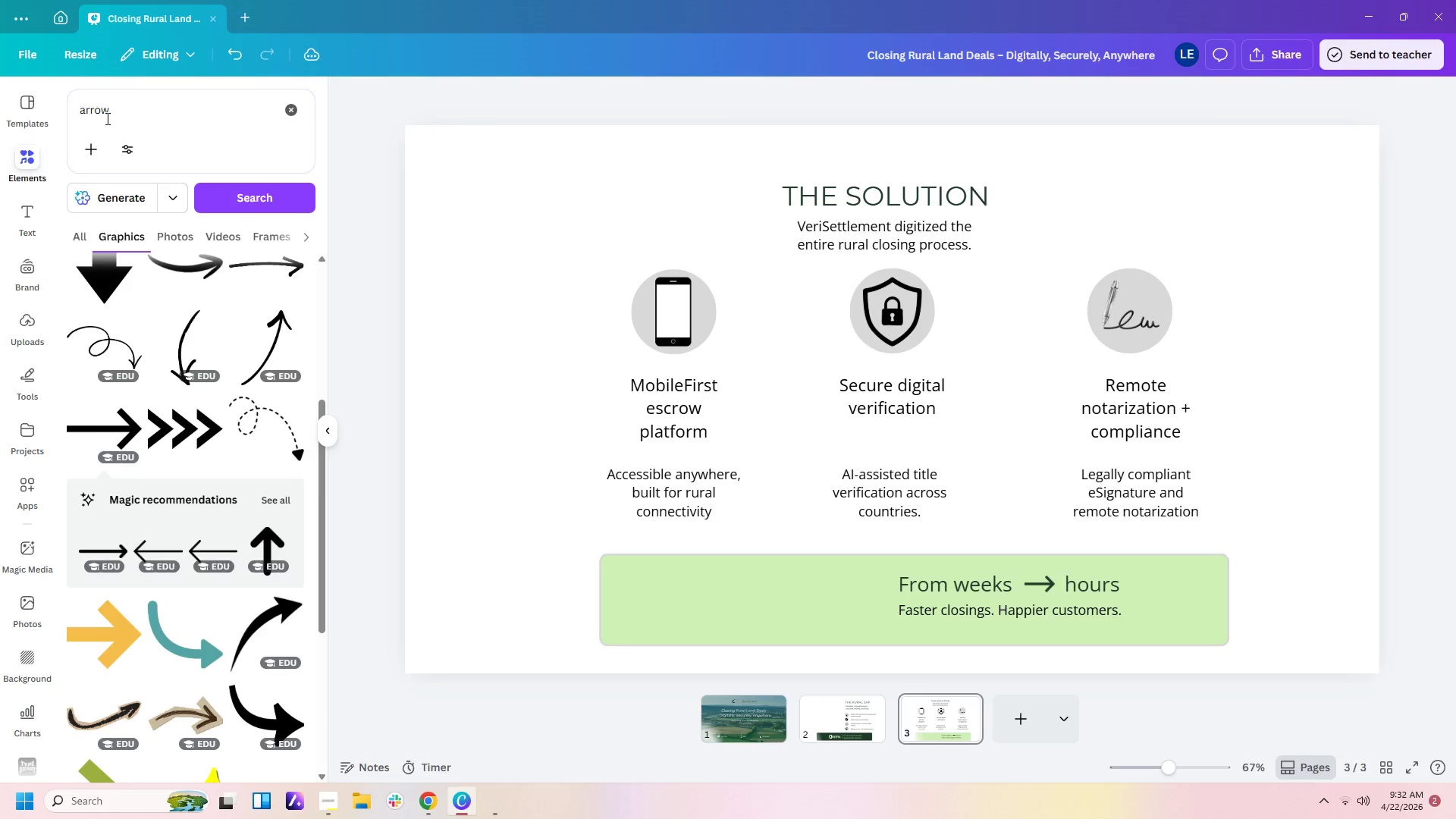 
left_click_drag(start_coordinate=[137, 112], to_coordinate=[0, 108])
 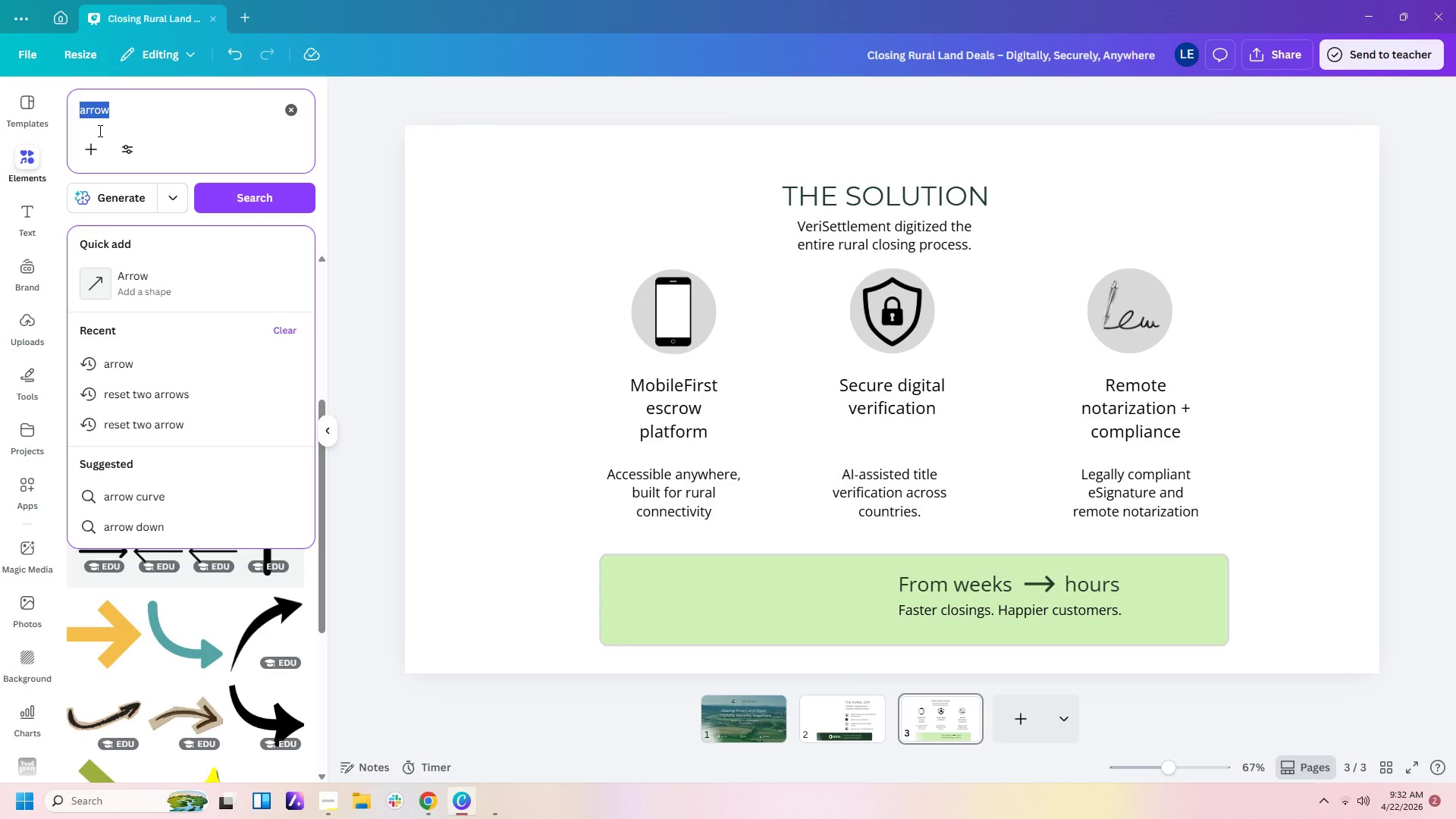 
type(clock)
 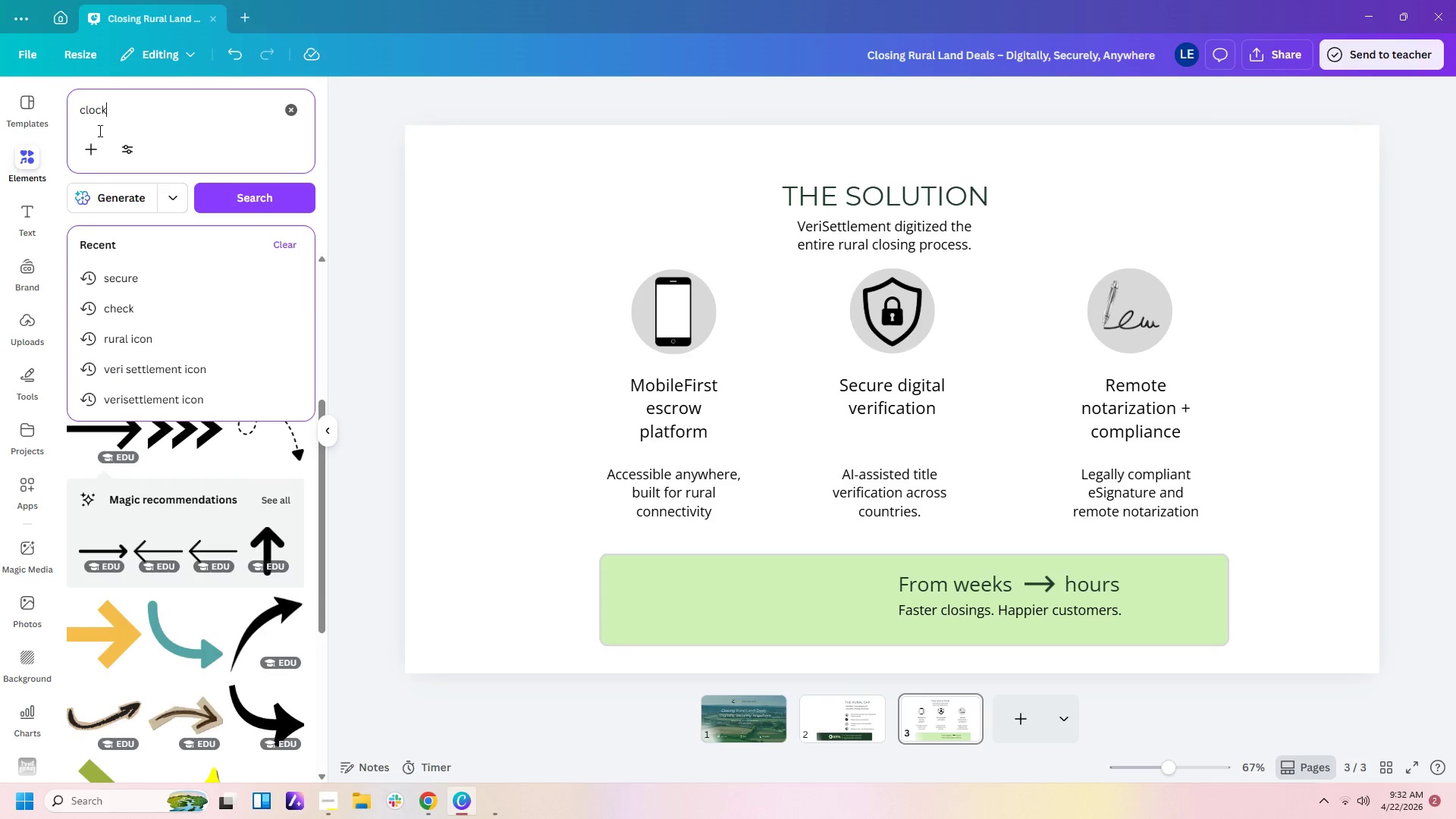 
key(Enter)
 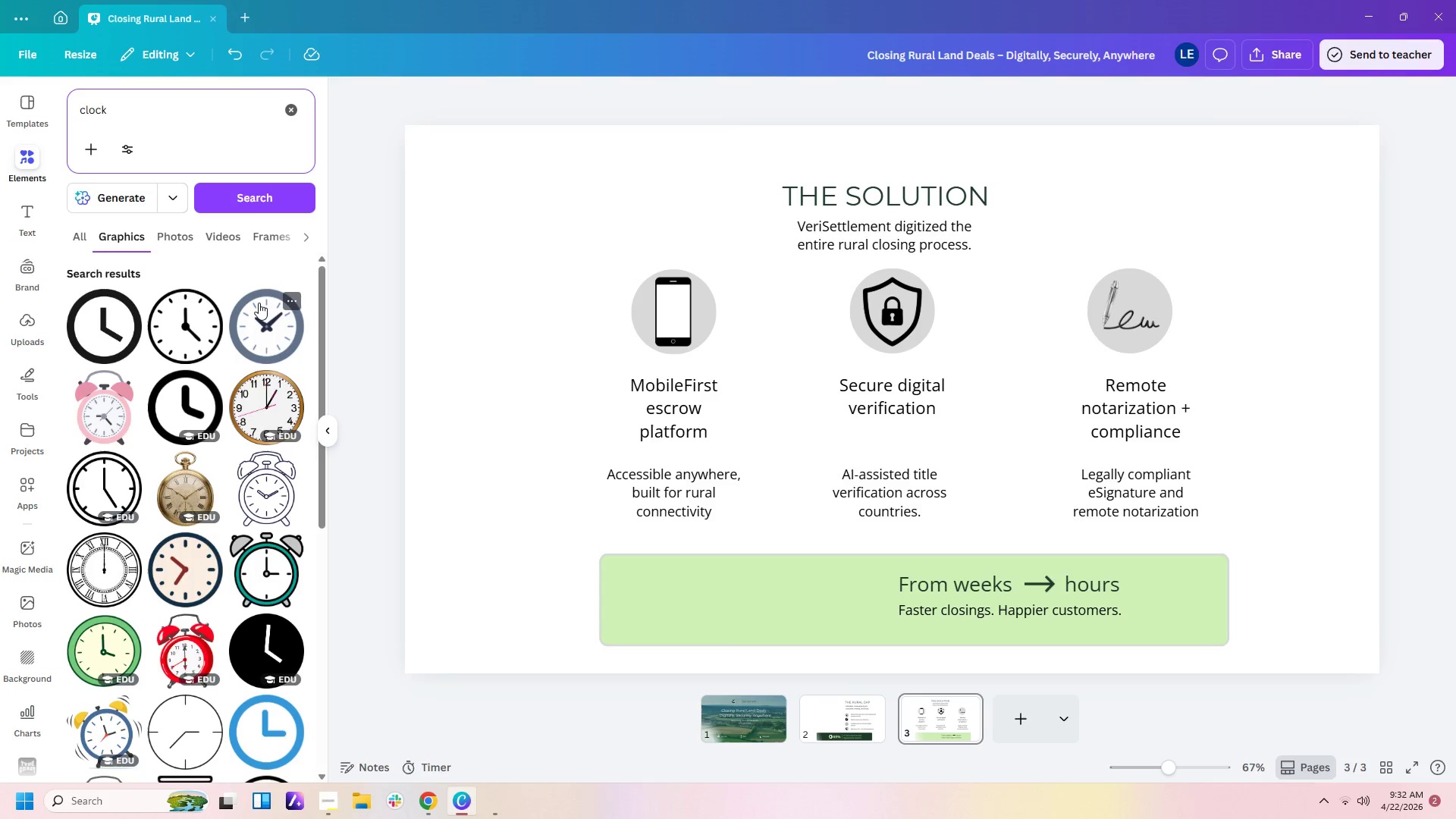 
wait(6.34)
 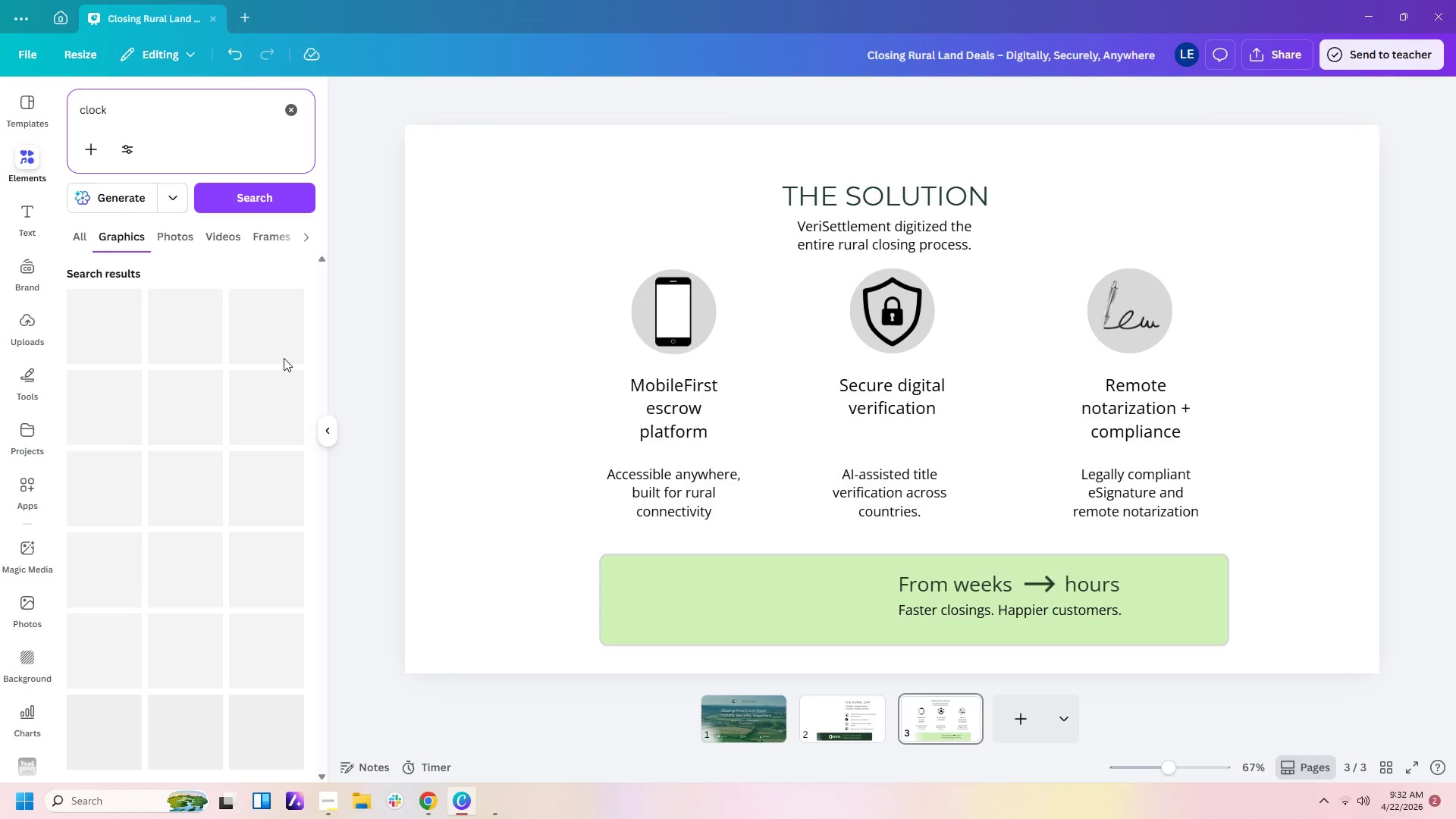 
scroll: coordinate [131, 575], scroll_direction: down, amount: 9.0
 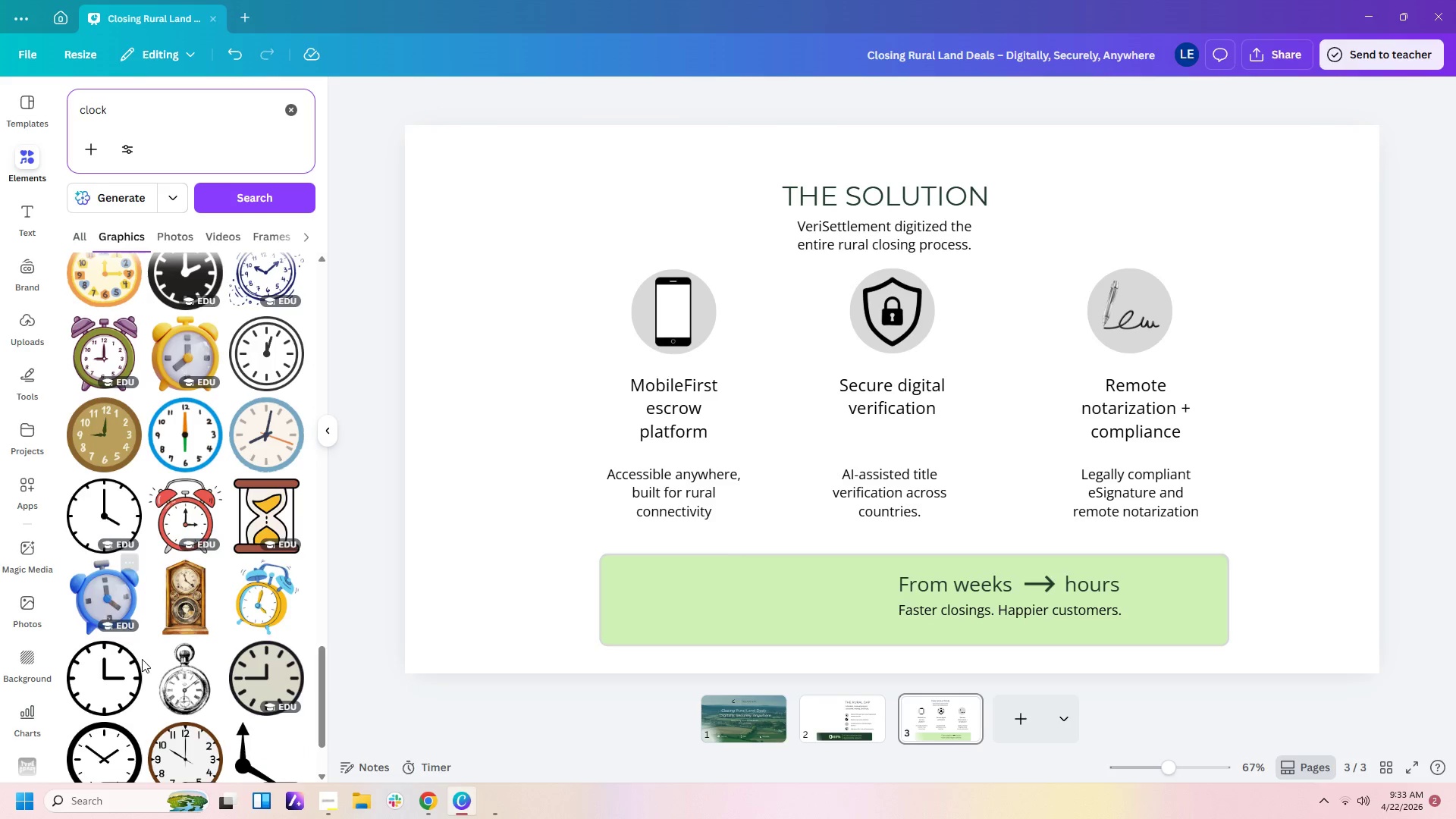 
left_click([112, 665])
 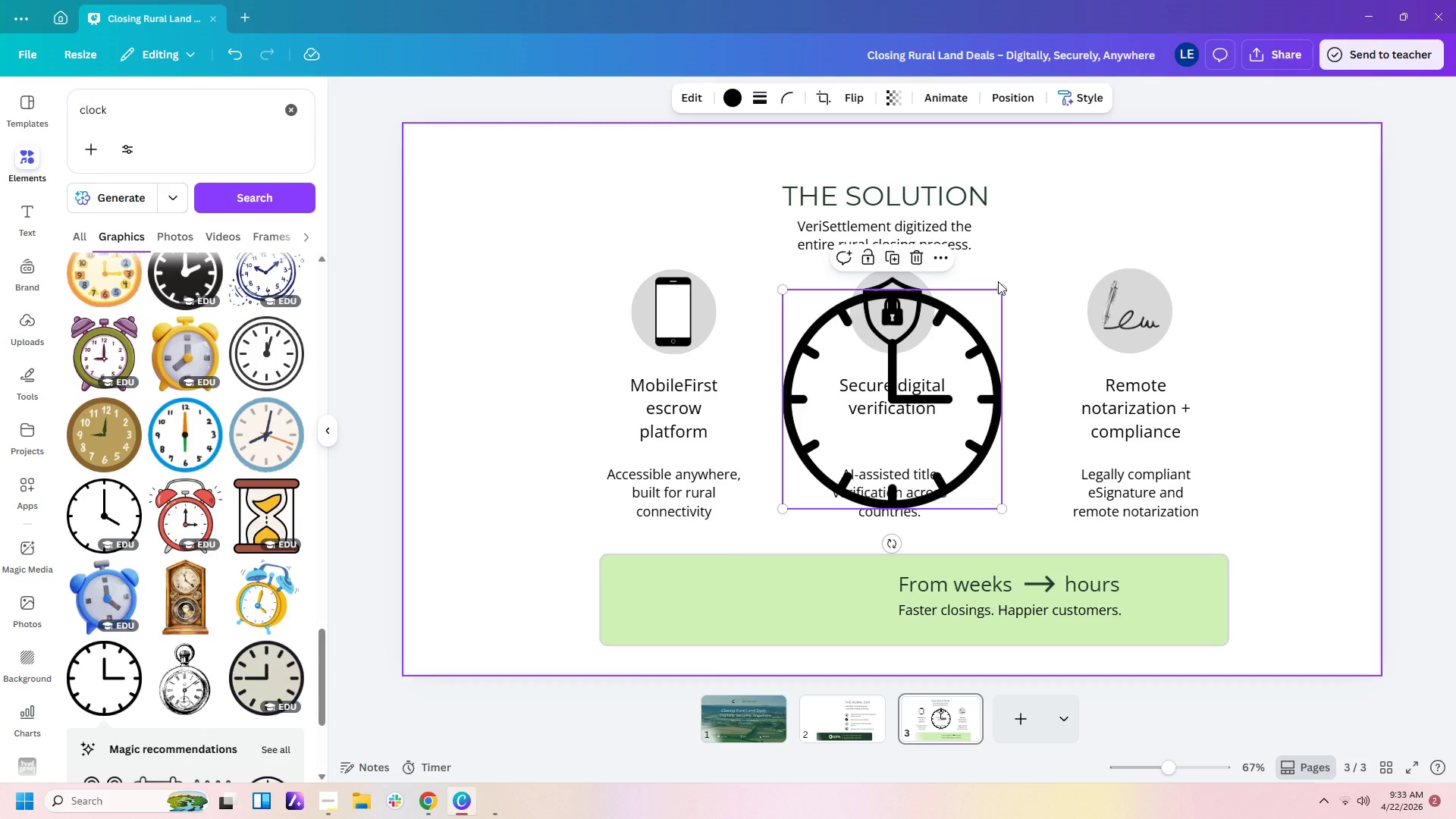 
left_click_drag(start_coordinate=[1005, 284], to_coordinate=[976, 322])
 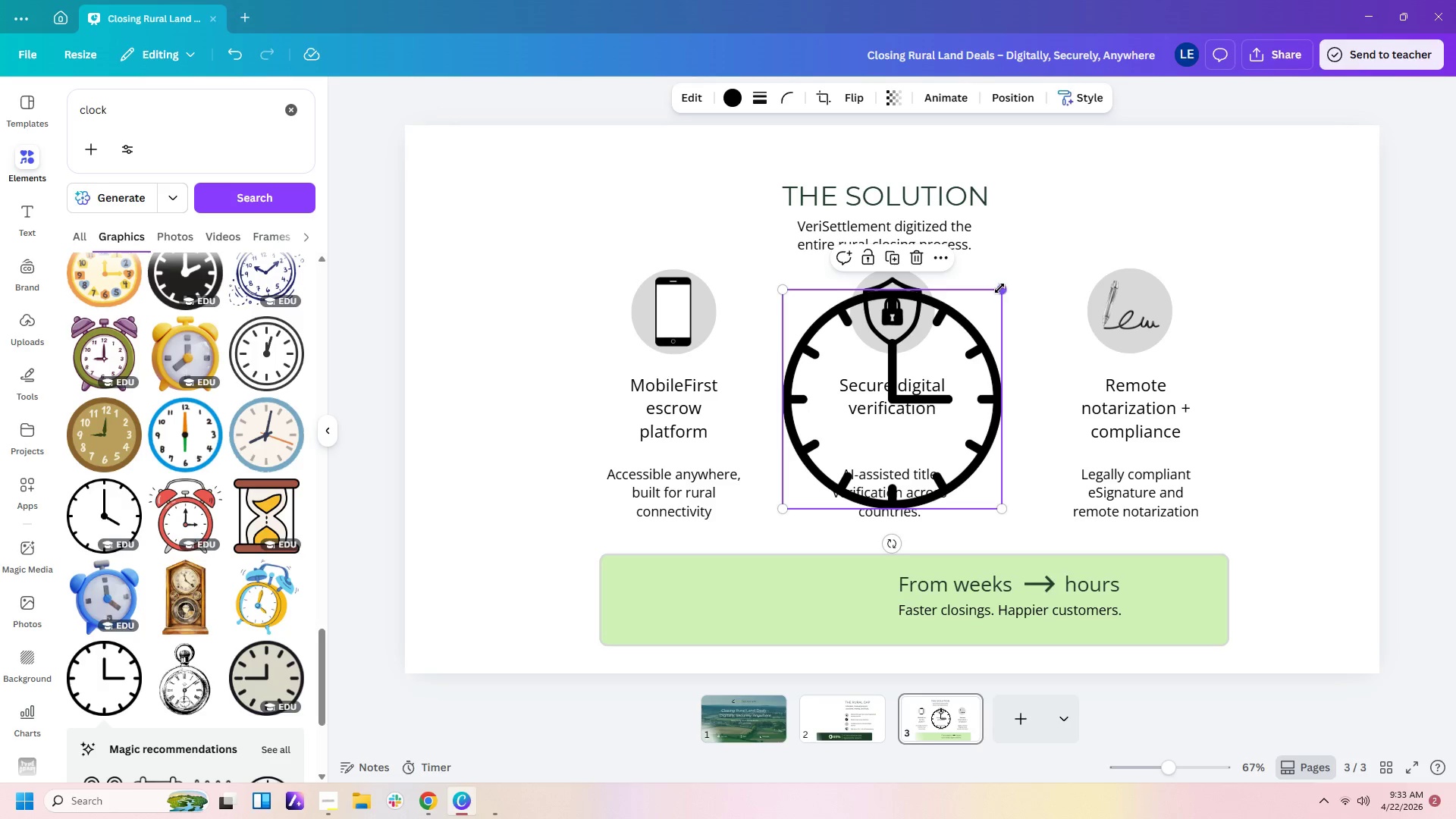 
left_click_drag(start_coordinate=[999, 288], to_coordinate=[818, 457])
 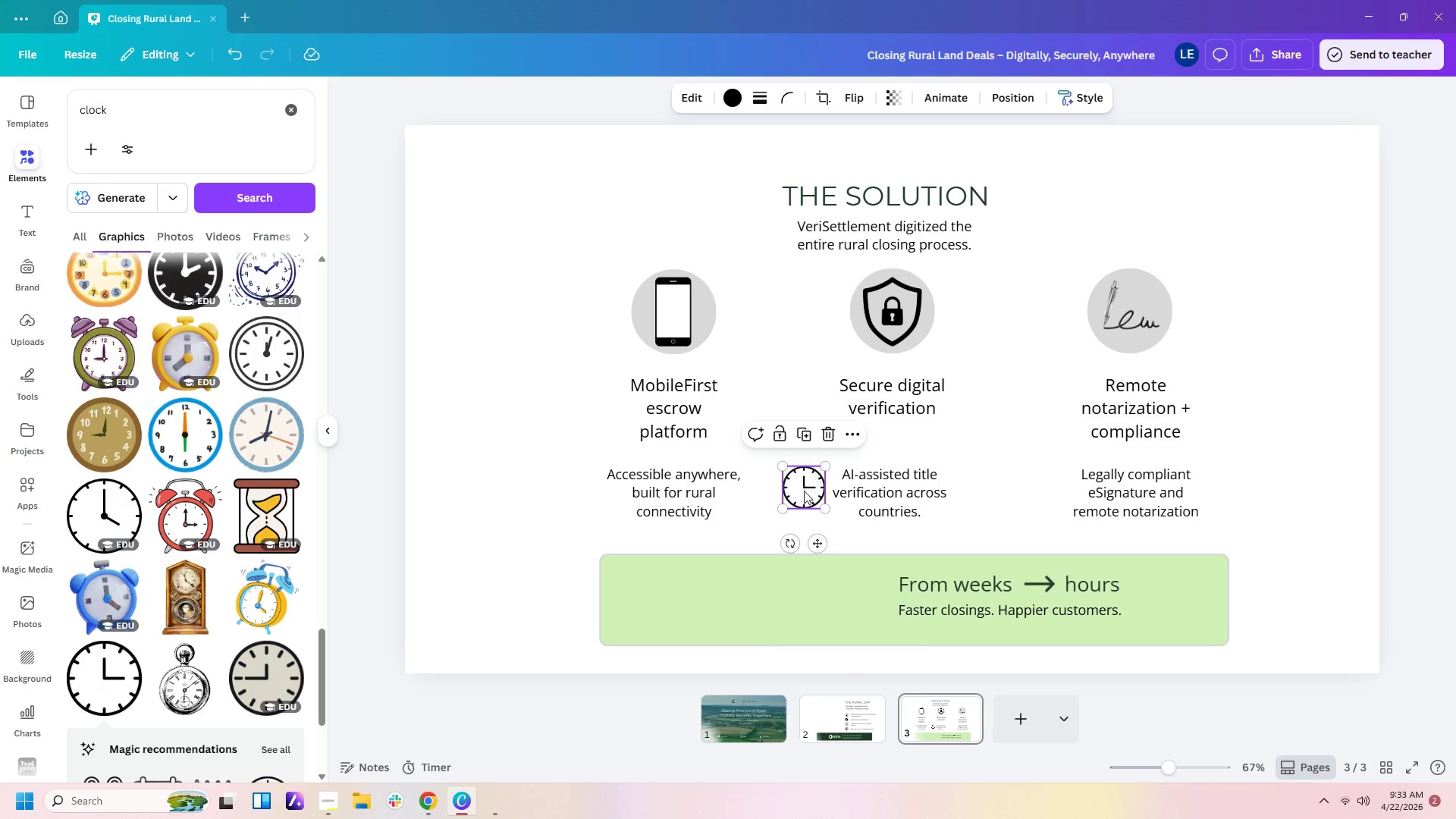 
left_click_drag(start_coordinate=[803, 491], to_coordinate=[854, 601])
 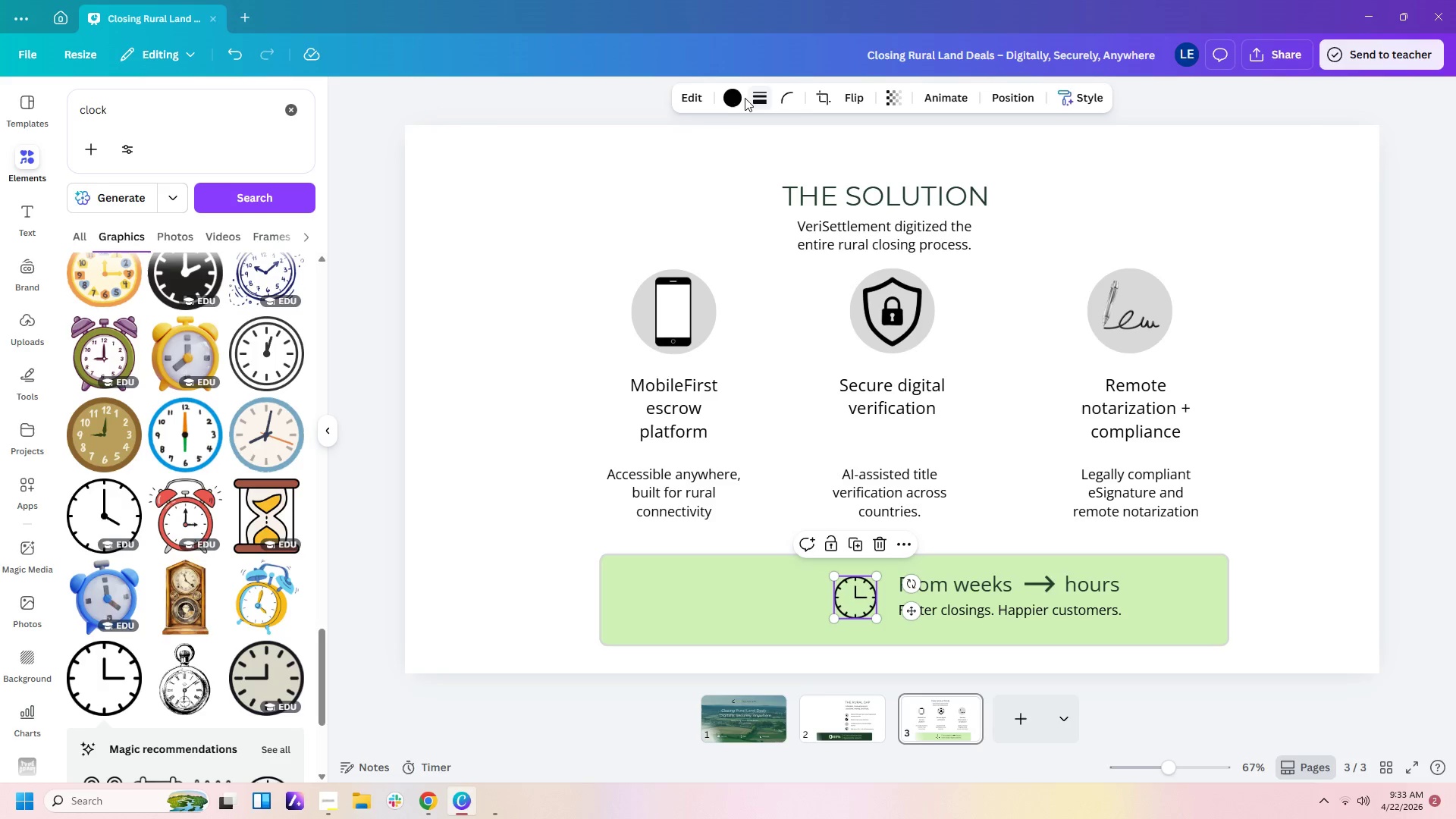 
left_click([729, 98])
 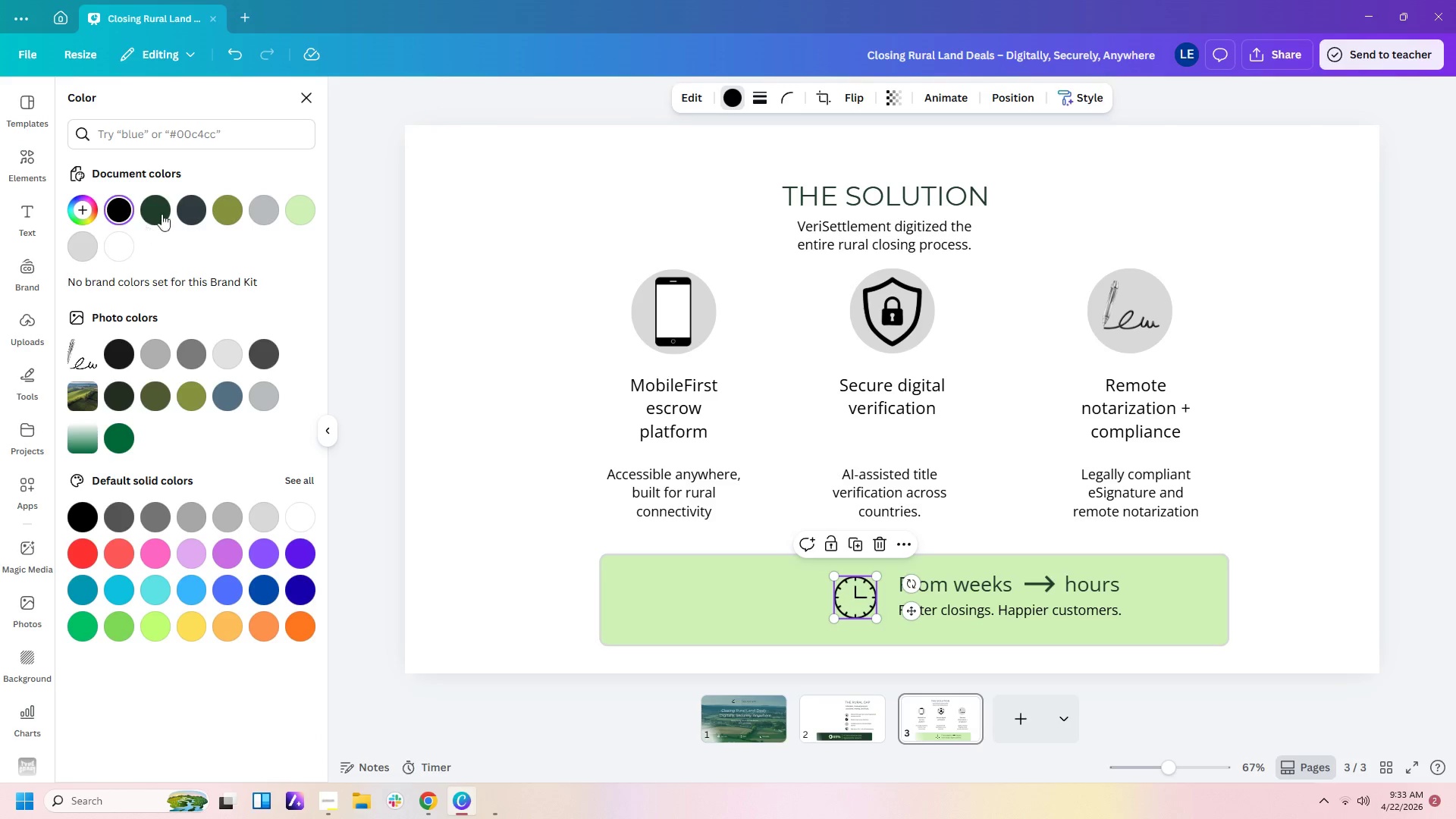 
left_click([157, 210])
 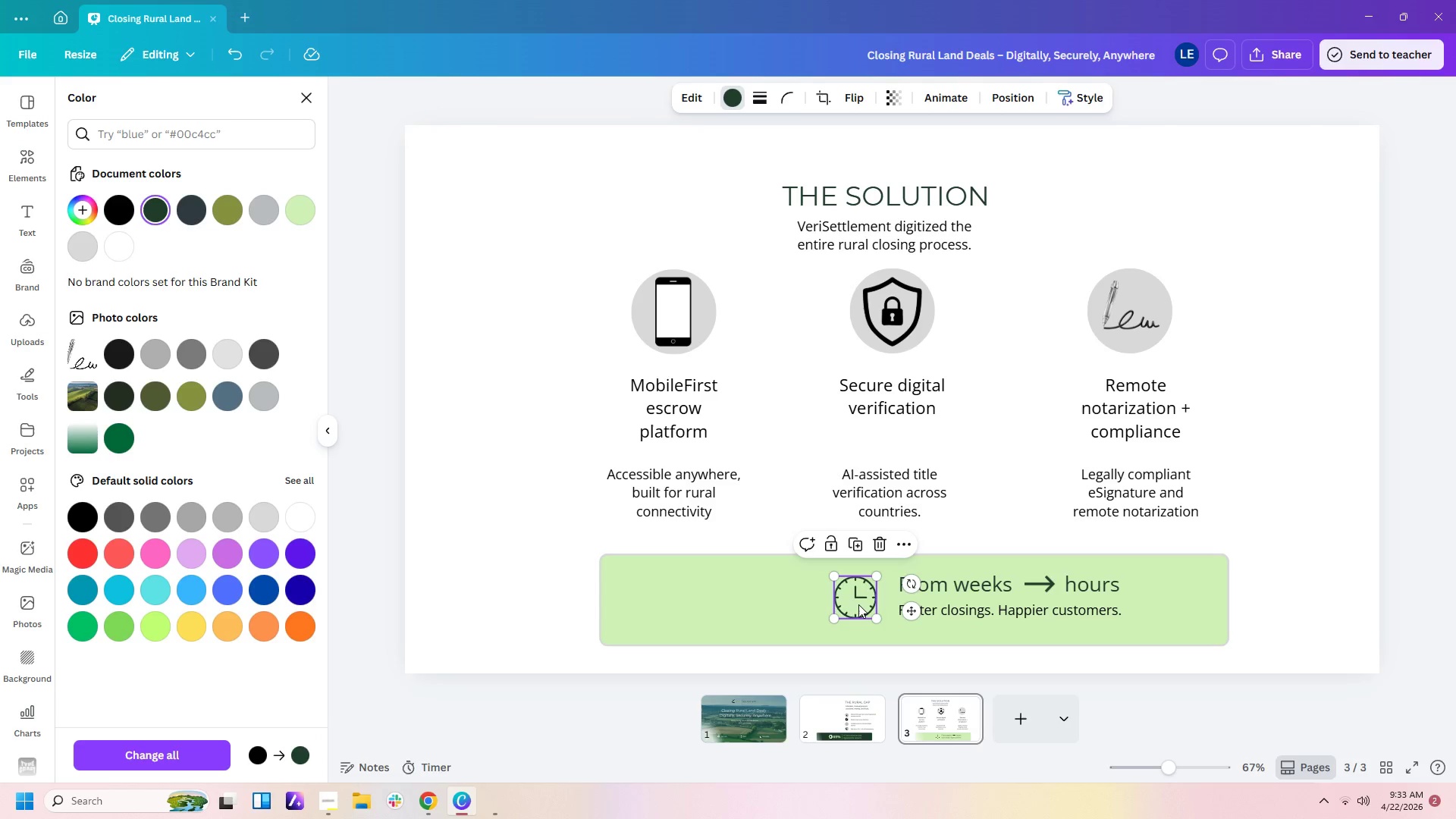 
left_click_drag(start_coordinate=[880, 617], to_coordinate=[888, 619])
 